 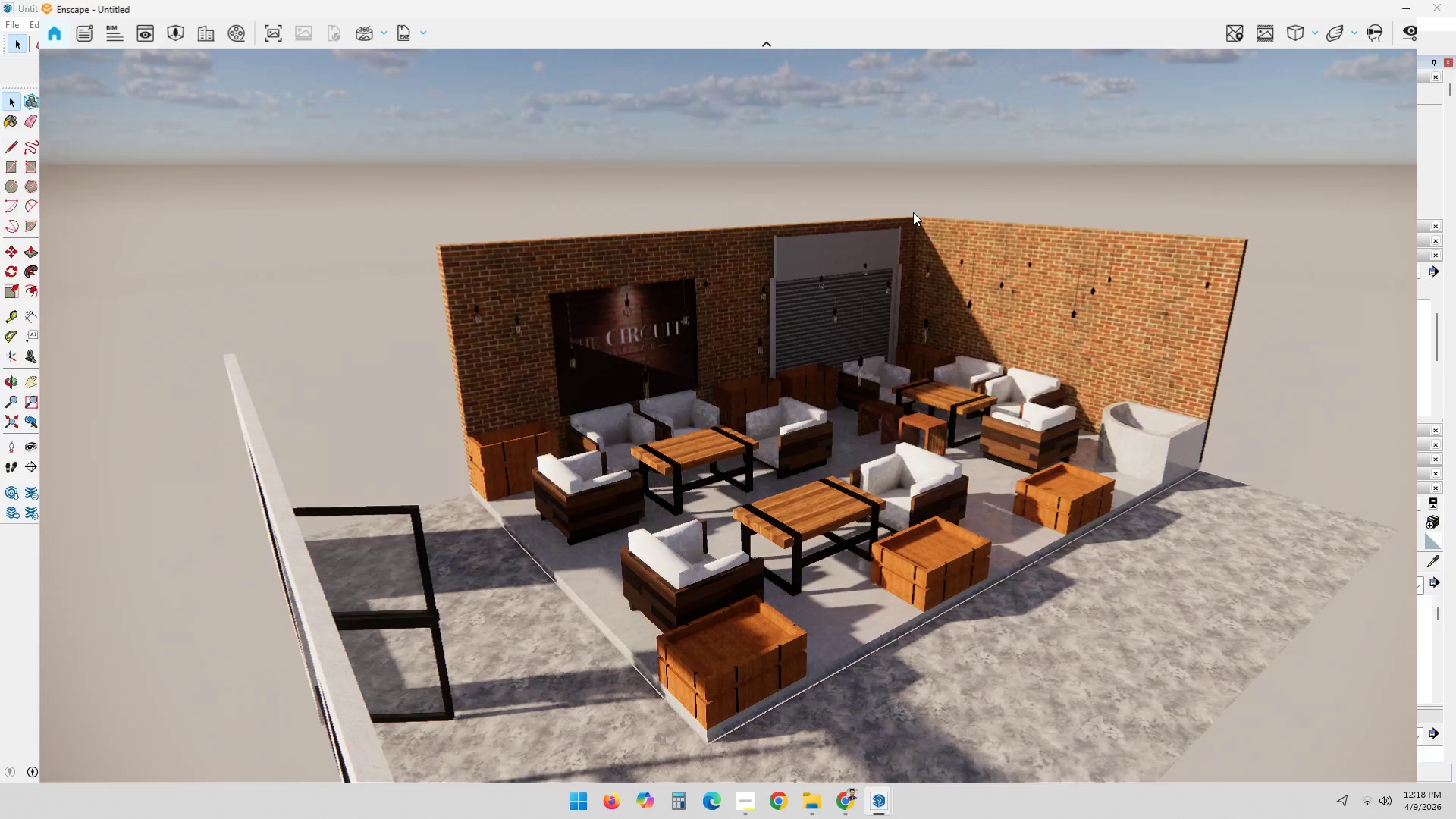 
scroll: coordinate [629, 362], scroll_direction: up, amount: 2.0
 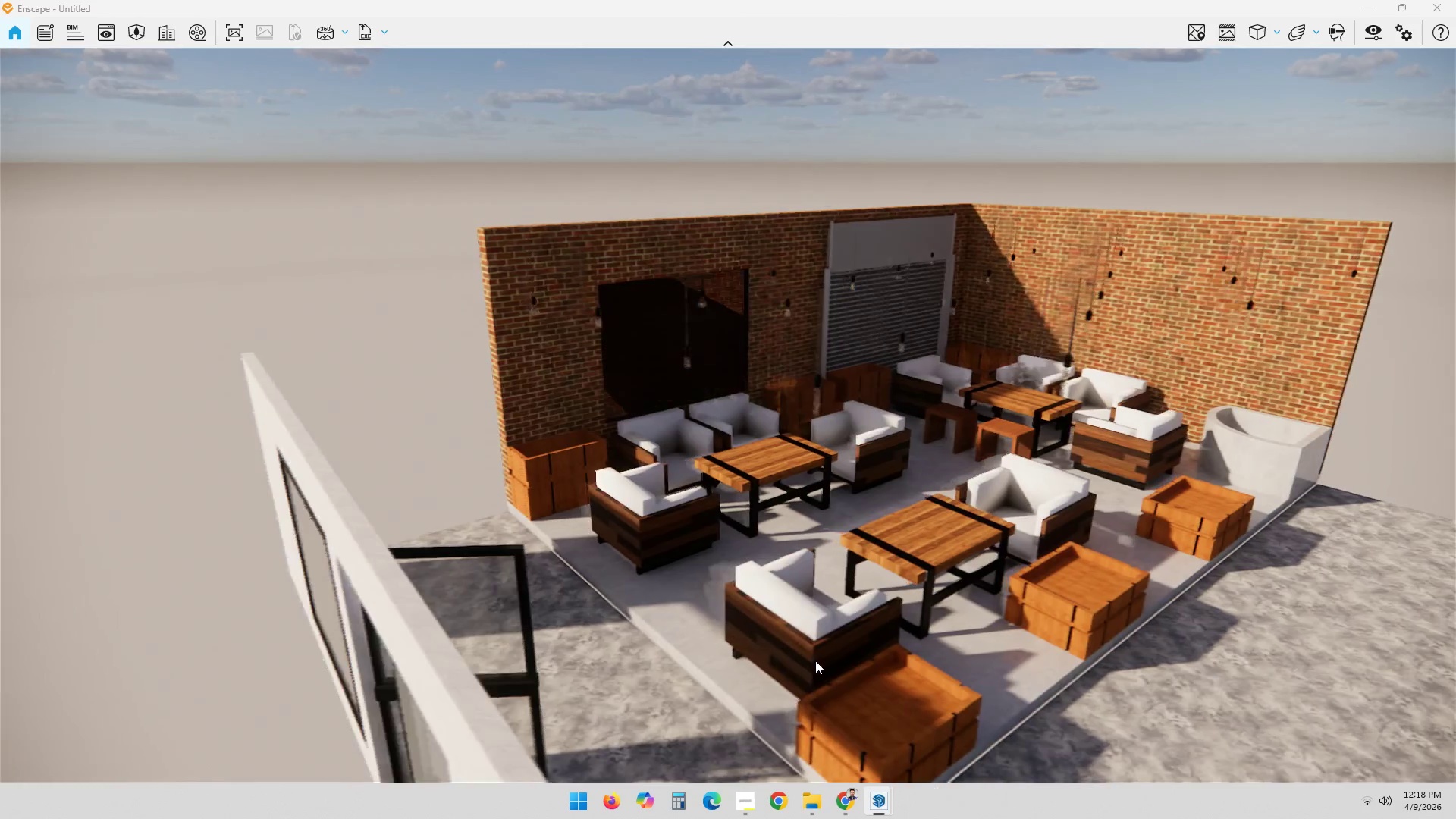 
left_click_drag(start_coordinate=[1065, 652], to_coordinate=[653, 453])
 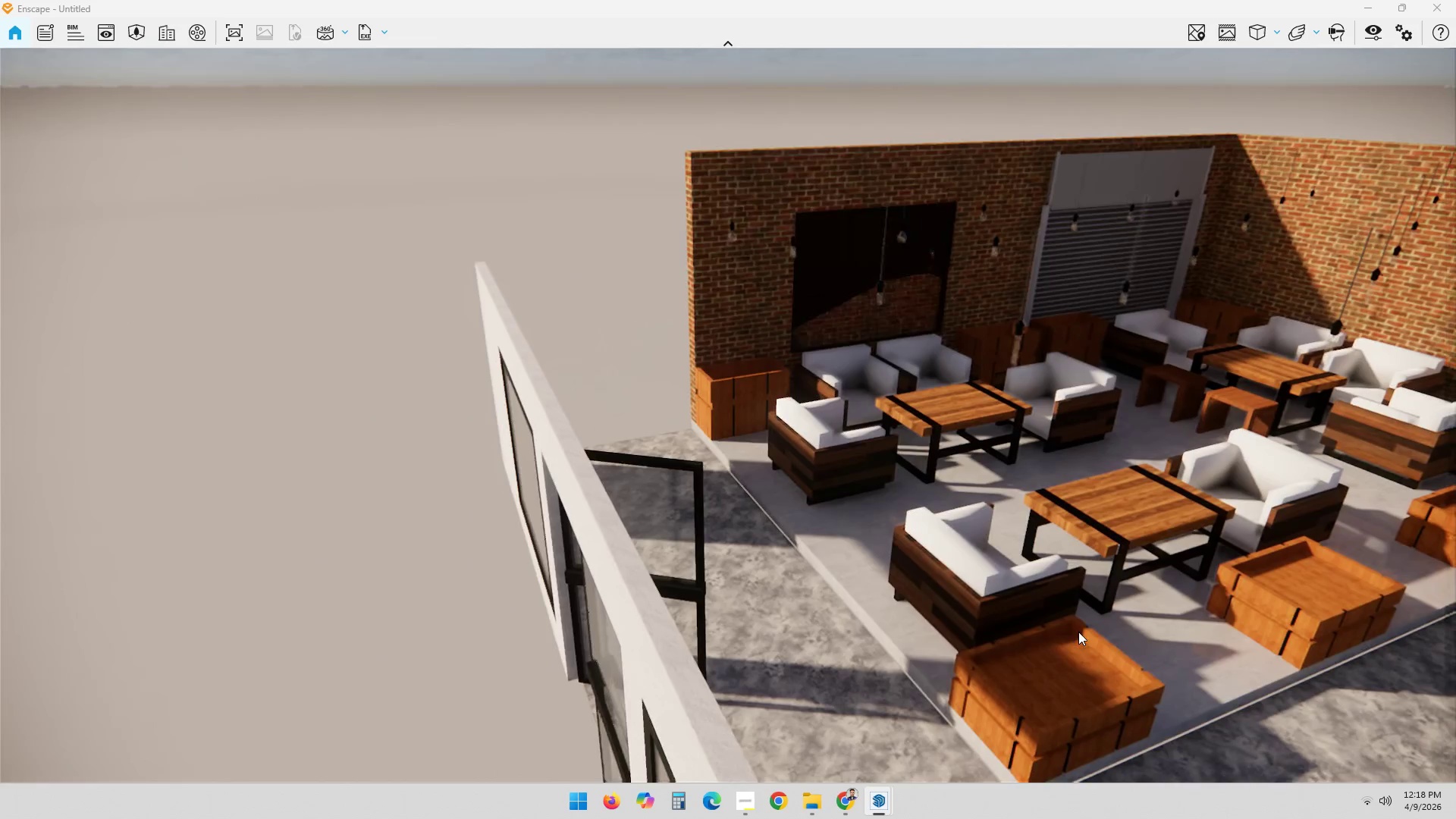 
hold_key(key=ShiftLeft, duration=0.61)
 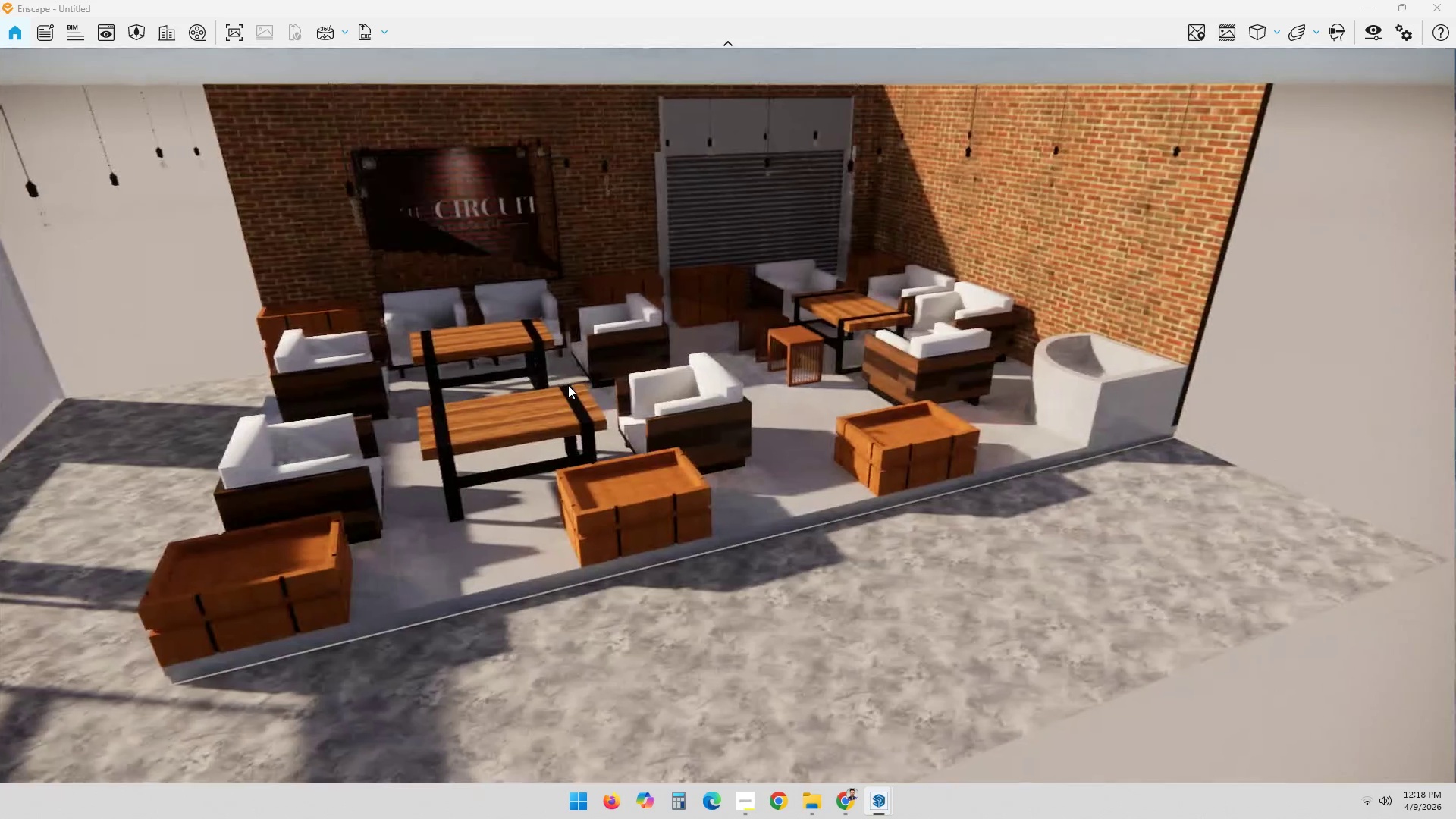 
key(Shift+ShiftLeft)
 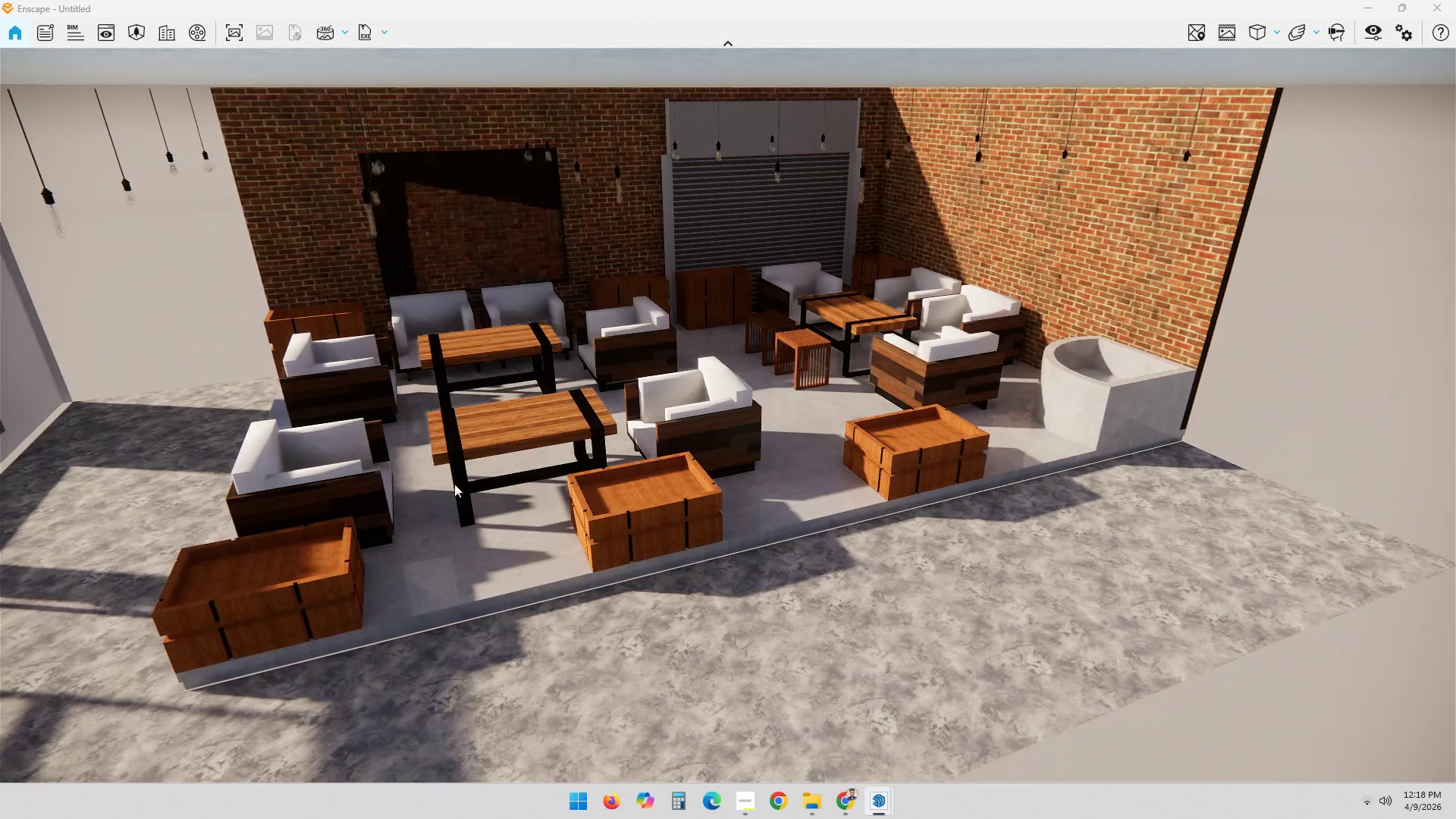 
left_click_drag(start_coordinate=[494, 498], to_coordinate=[817, 428])
 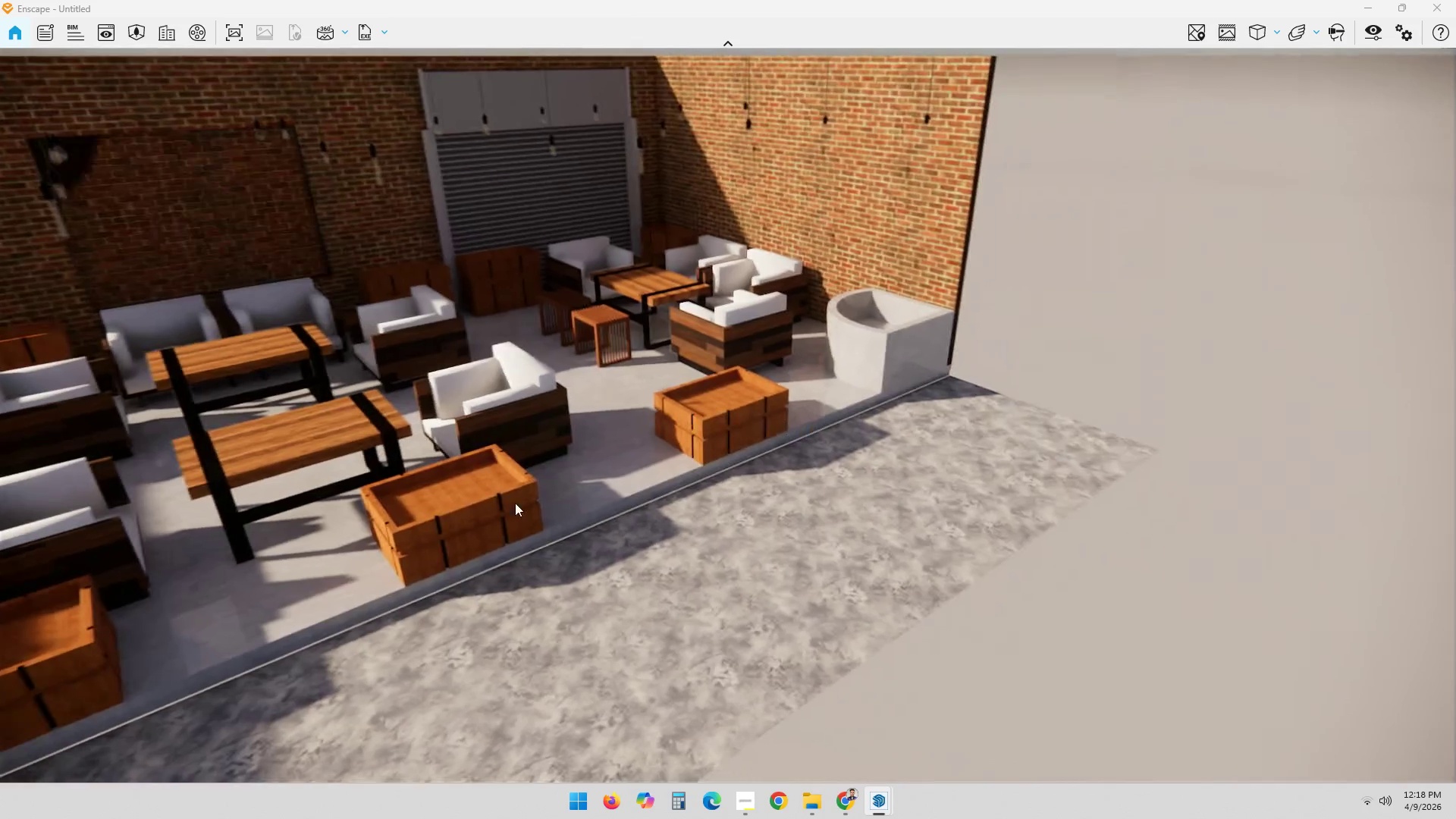 
hold_key(key=ShiftLeft, duration=0.62)
 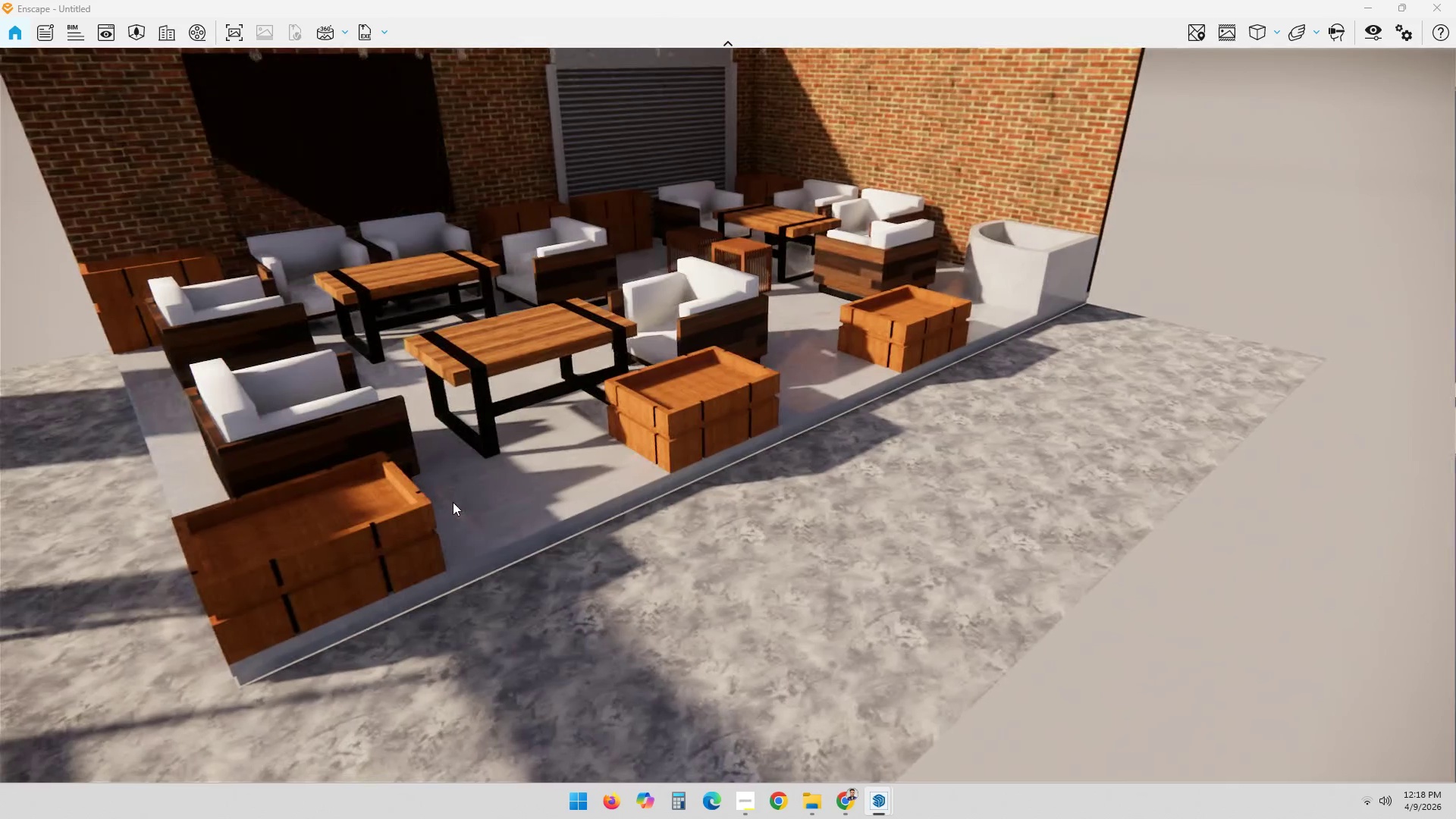 
hold_key(key=ShiftLeft, duration=0.72)
 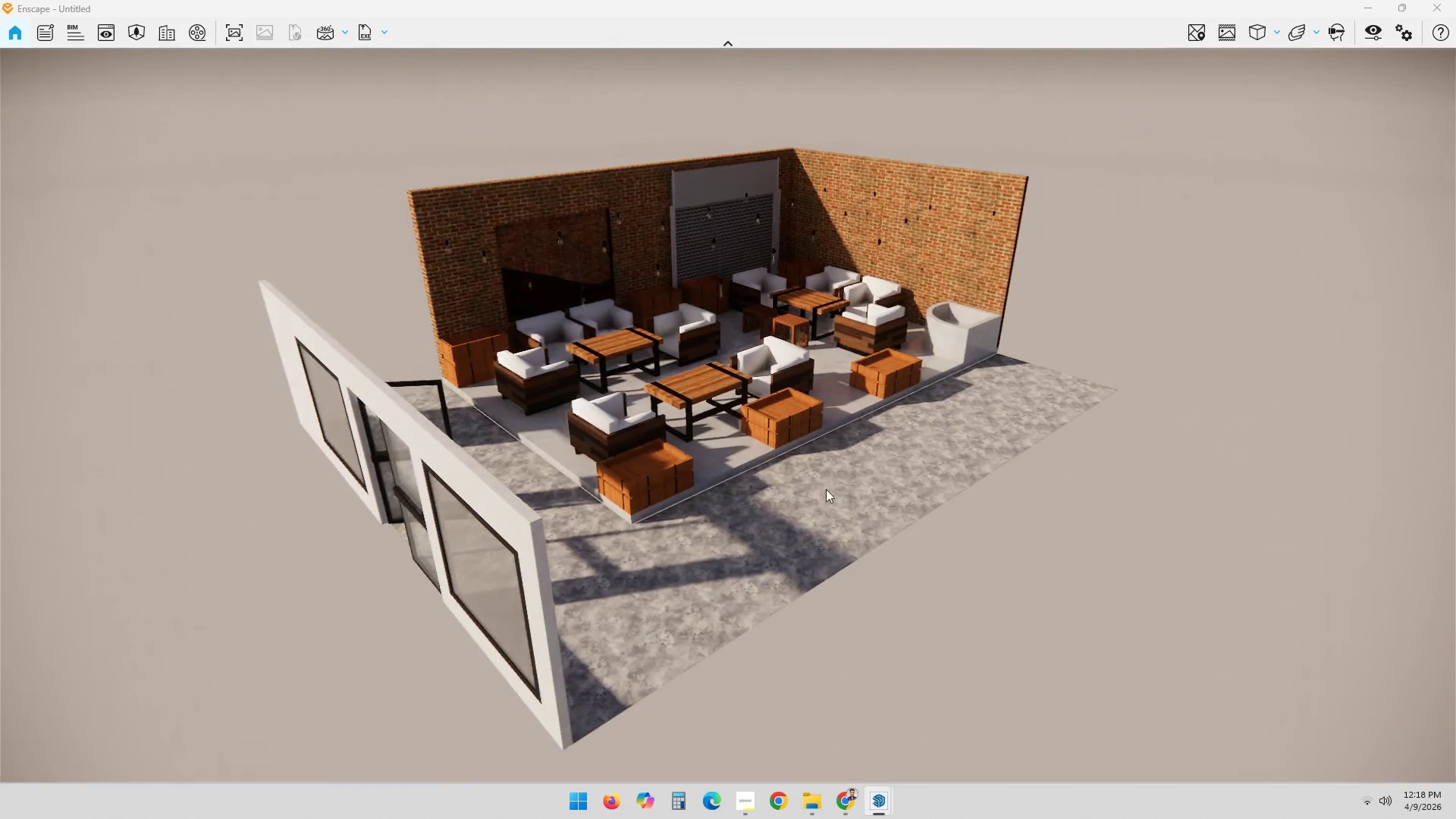 
scroll: coordinate [457, 501], scroll_direction: down, amount: 10.0
 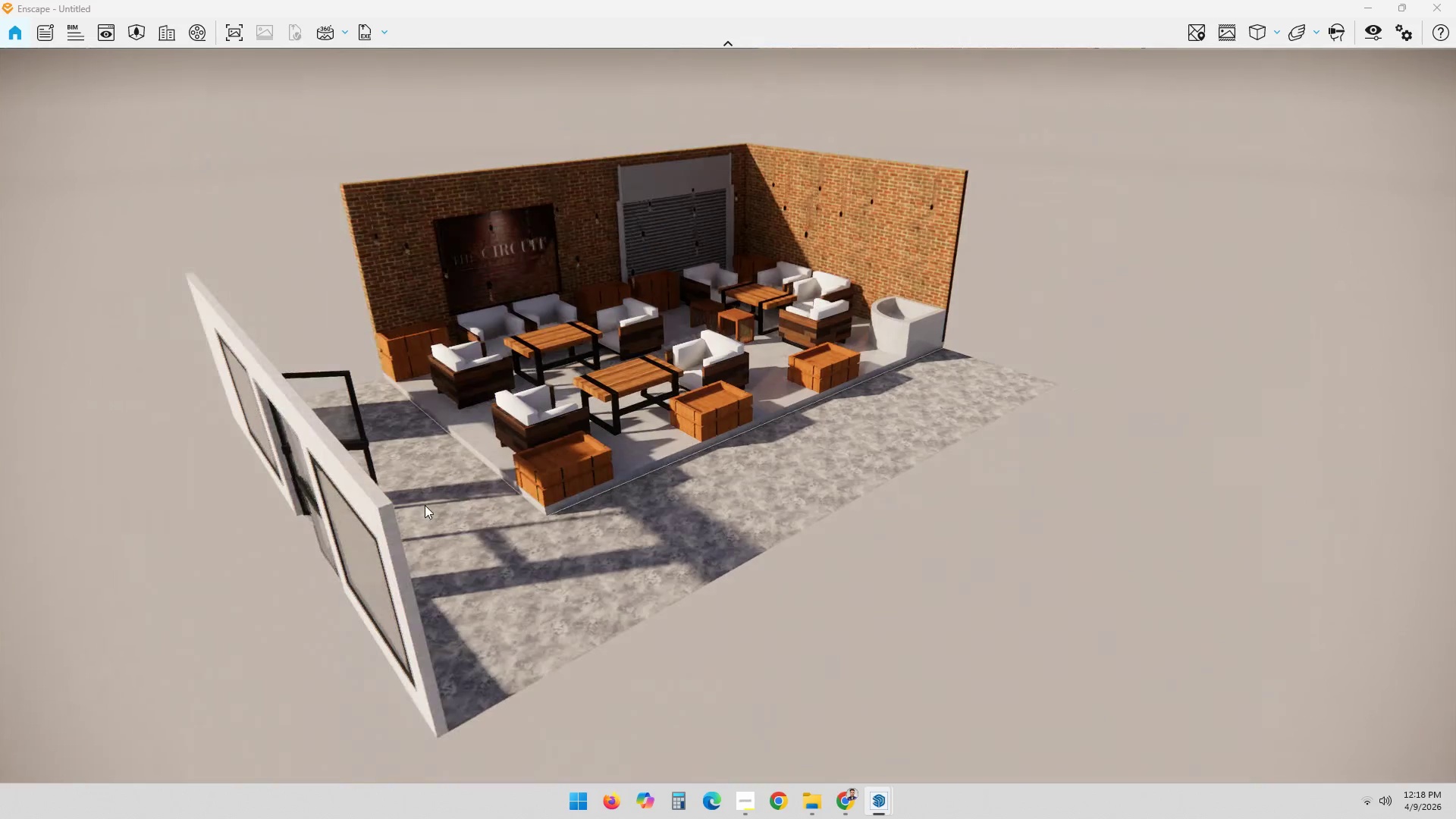 
left_click_drag(start_coordinate=[829, 491], to_coordinate=[776, 404])
 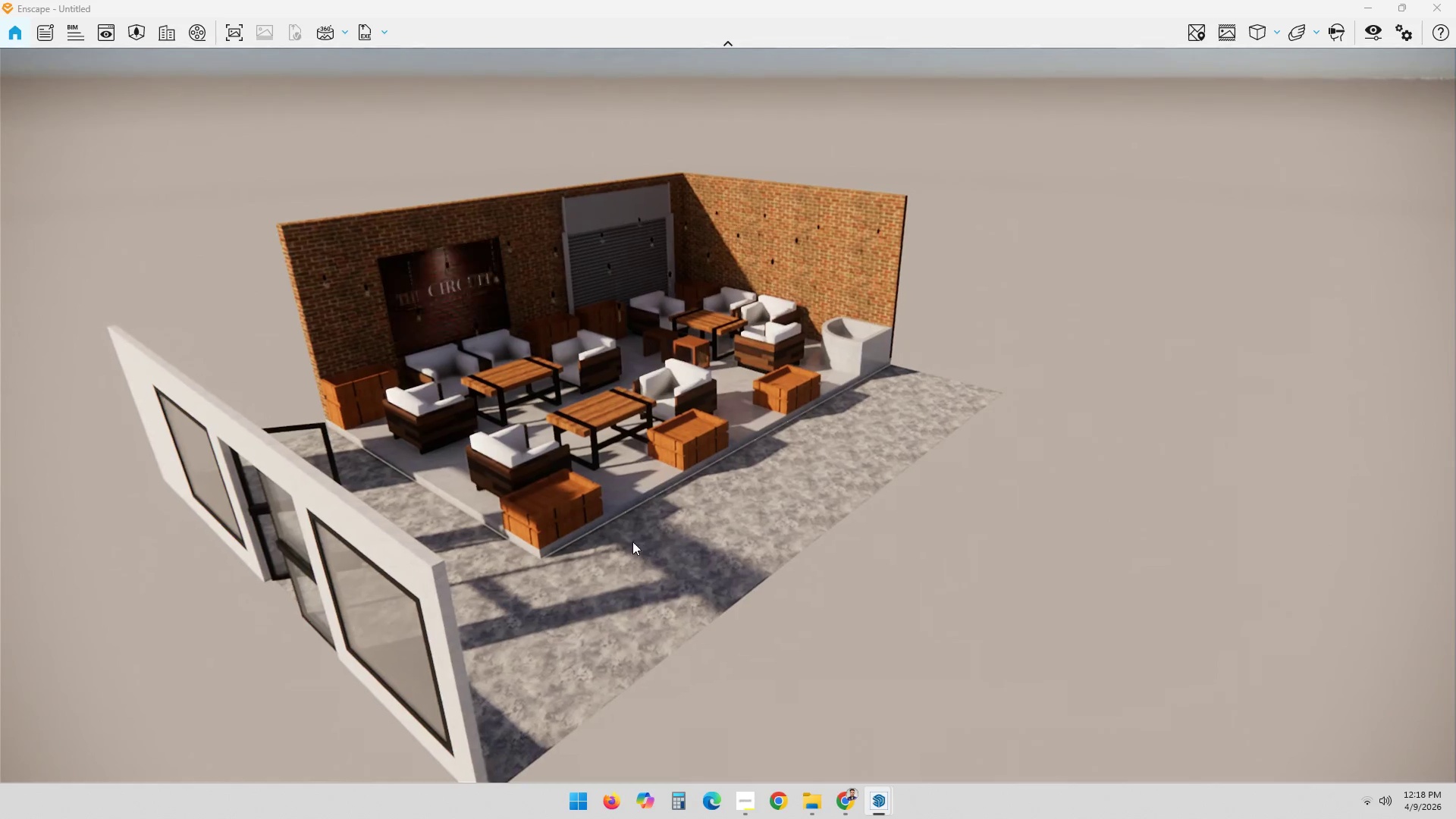 
left_click_drag(start_coordinate=[636, 537], to_coordinate=[770, 397])
 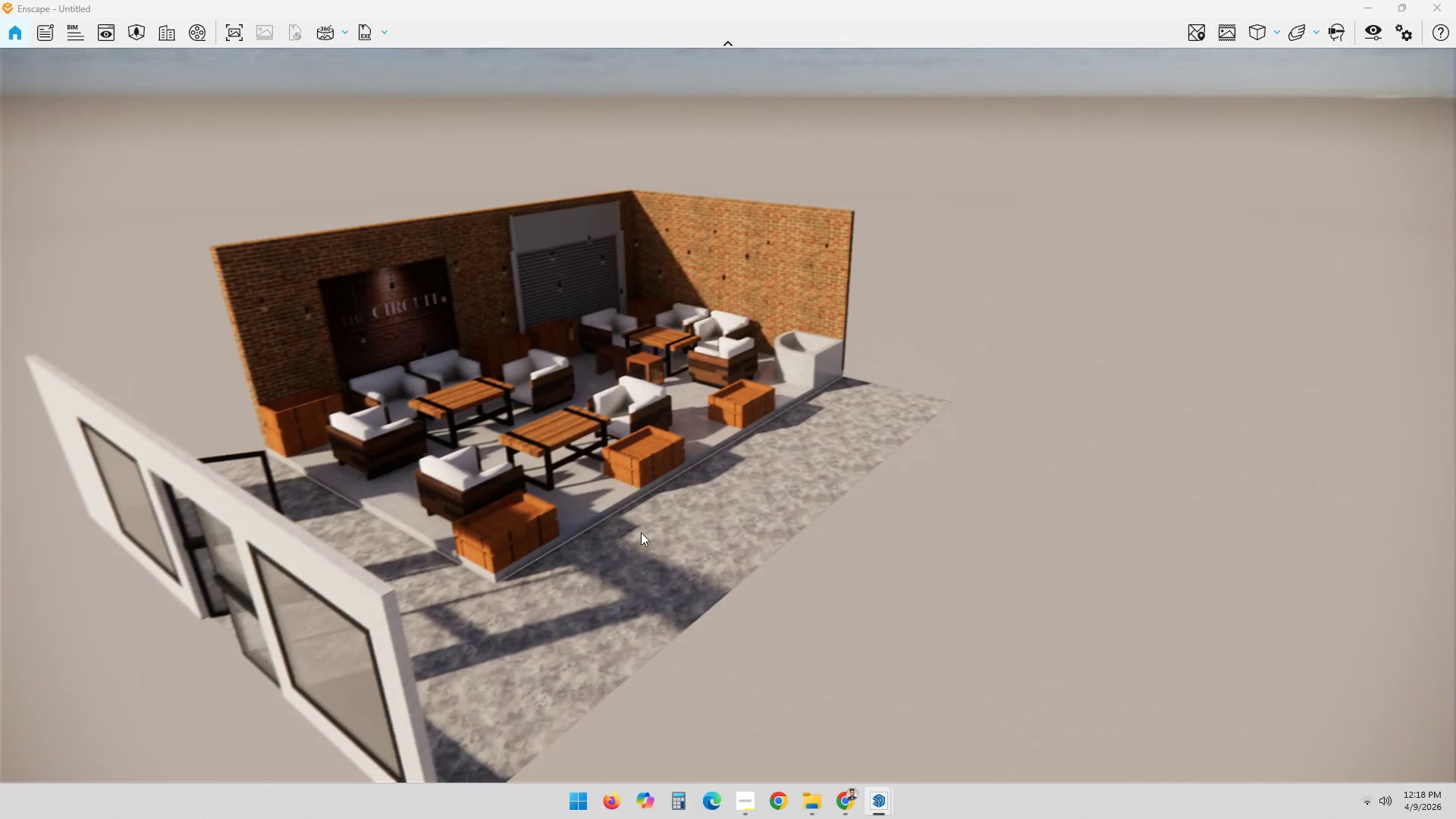 
hold_key(key=ShiftLeft, duration=1.06)
 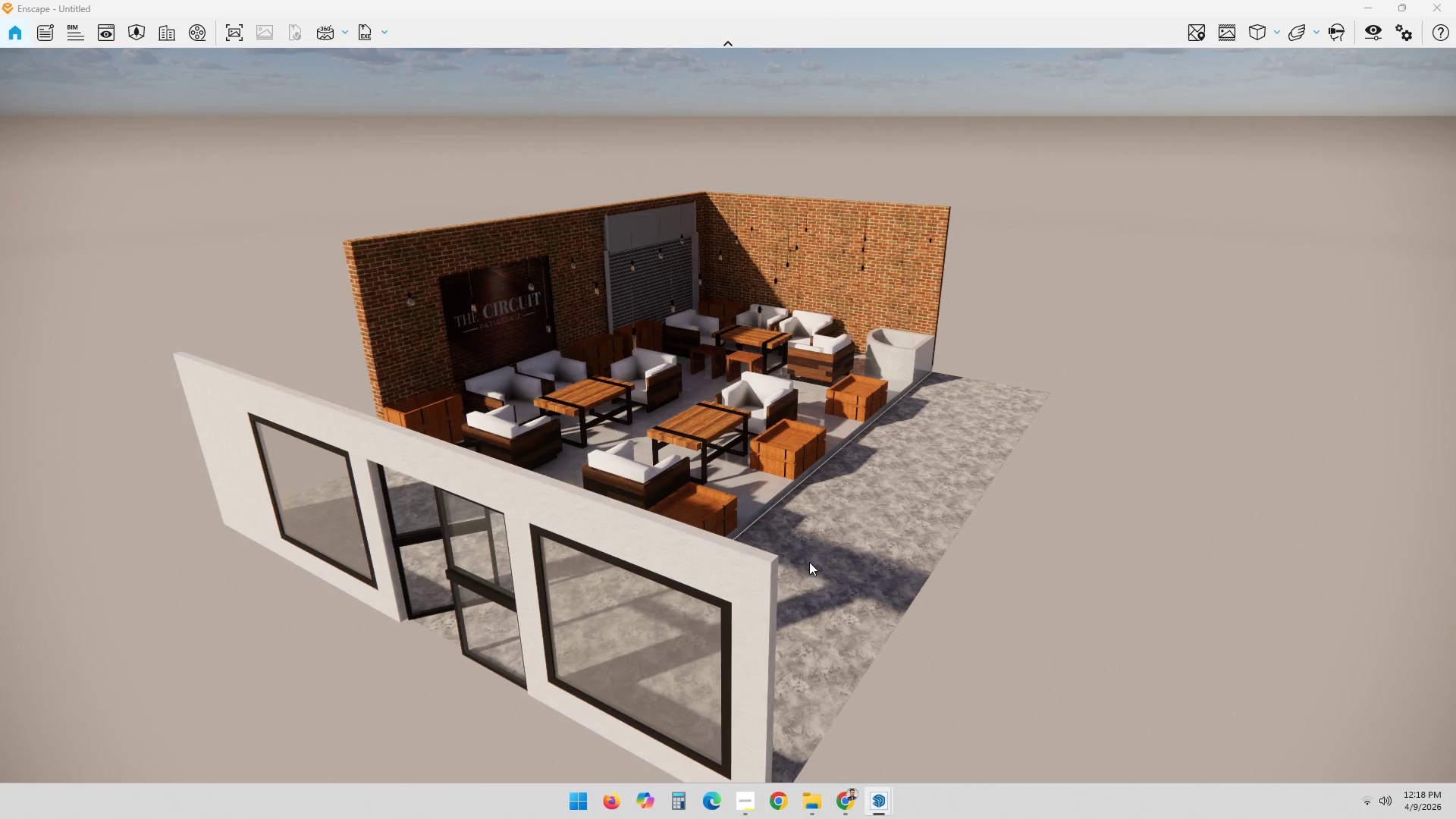 
left_click_drag(start_coordinate=[824, 562], to_coordinate=[684, 420])
 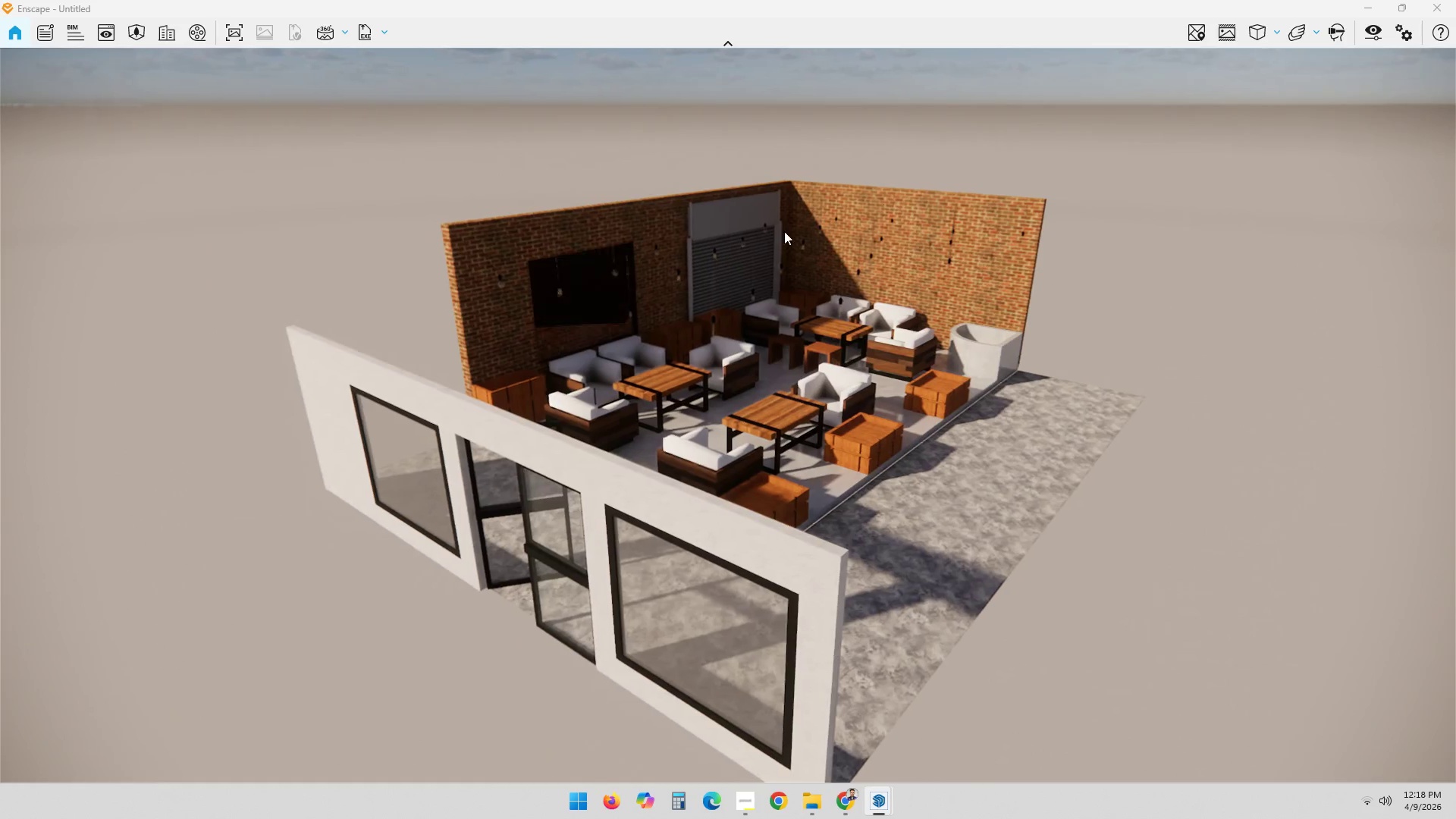 
hold_key(key=ShiftLeft, duration=0.58)
 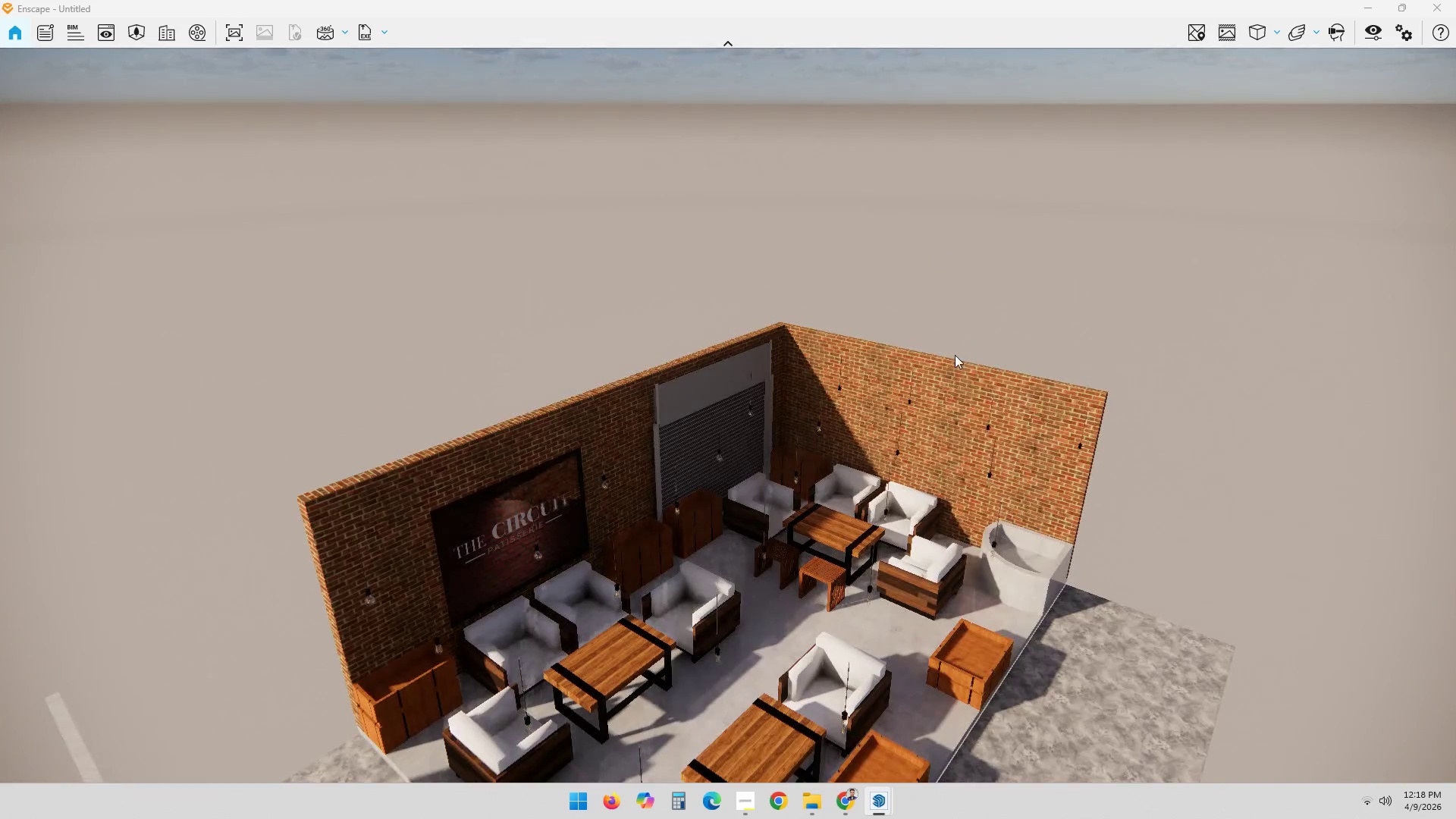 
scroll: coordinate [1065, 413], scroll_direction: up, amount: 11.0
 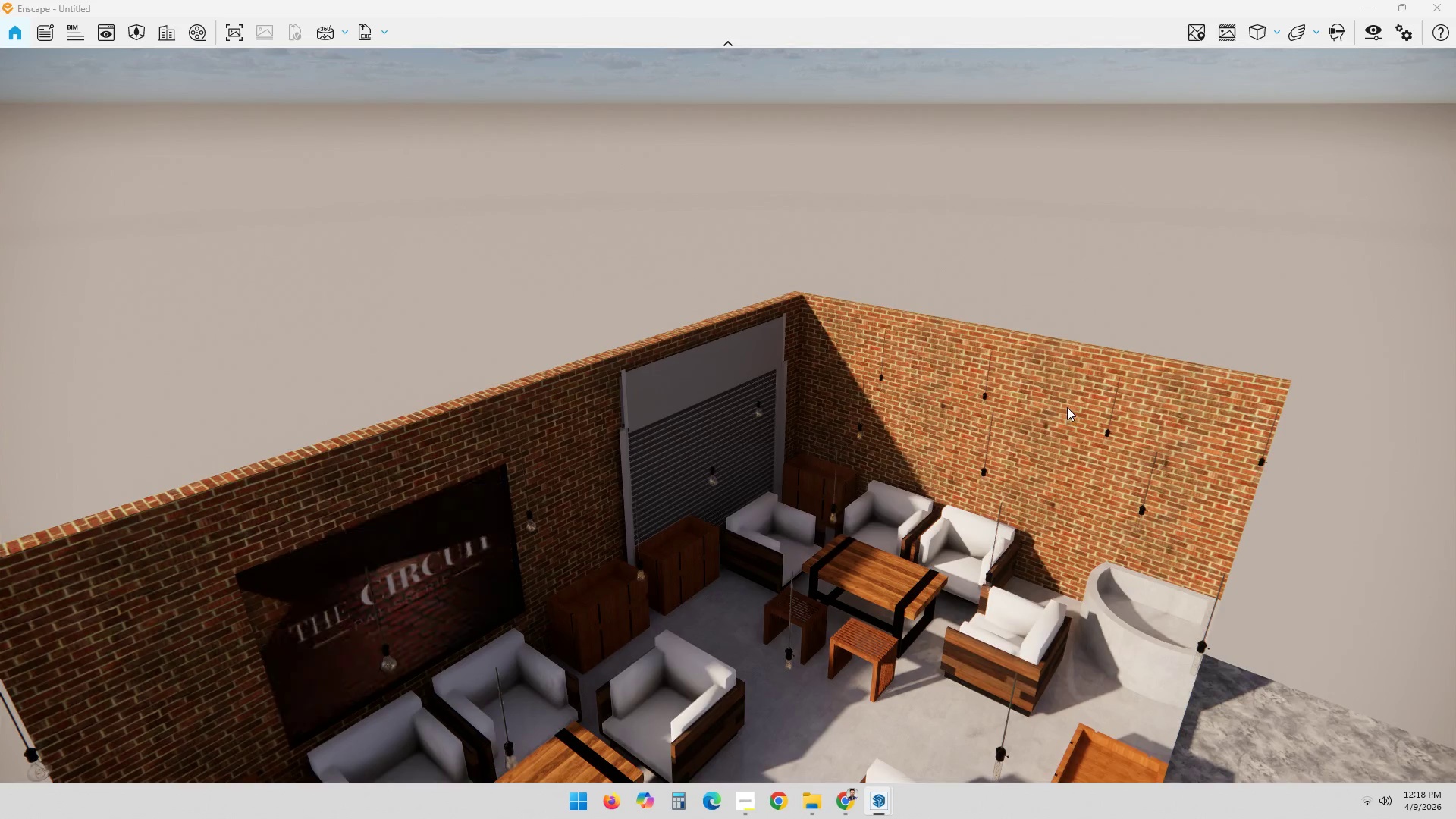 
hold_key(key=ShiftLeft, duration=2.25)
 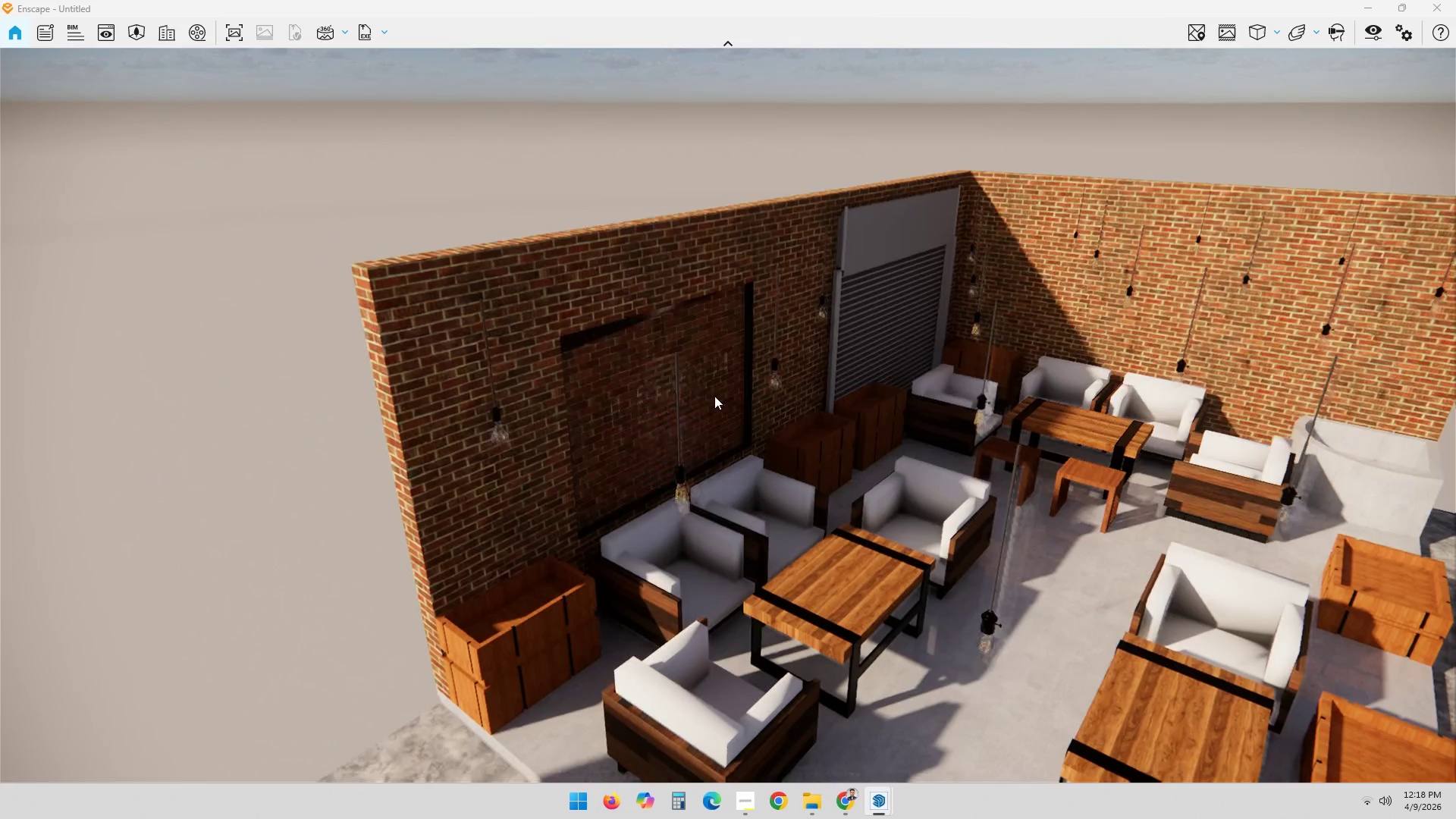 
scroll: coordinate [473, 303], scroll_direction: up, amount: 2.0
 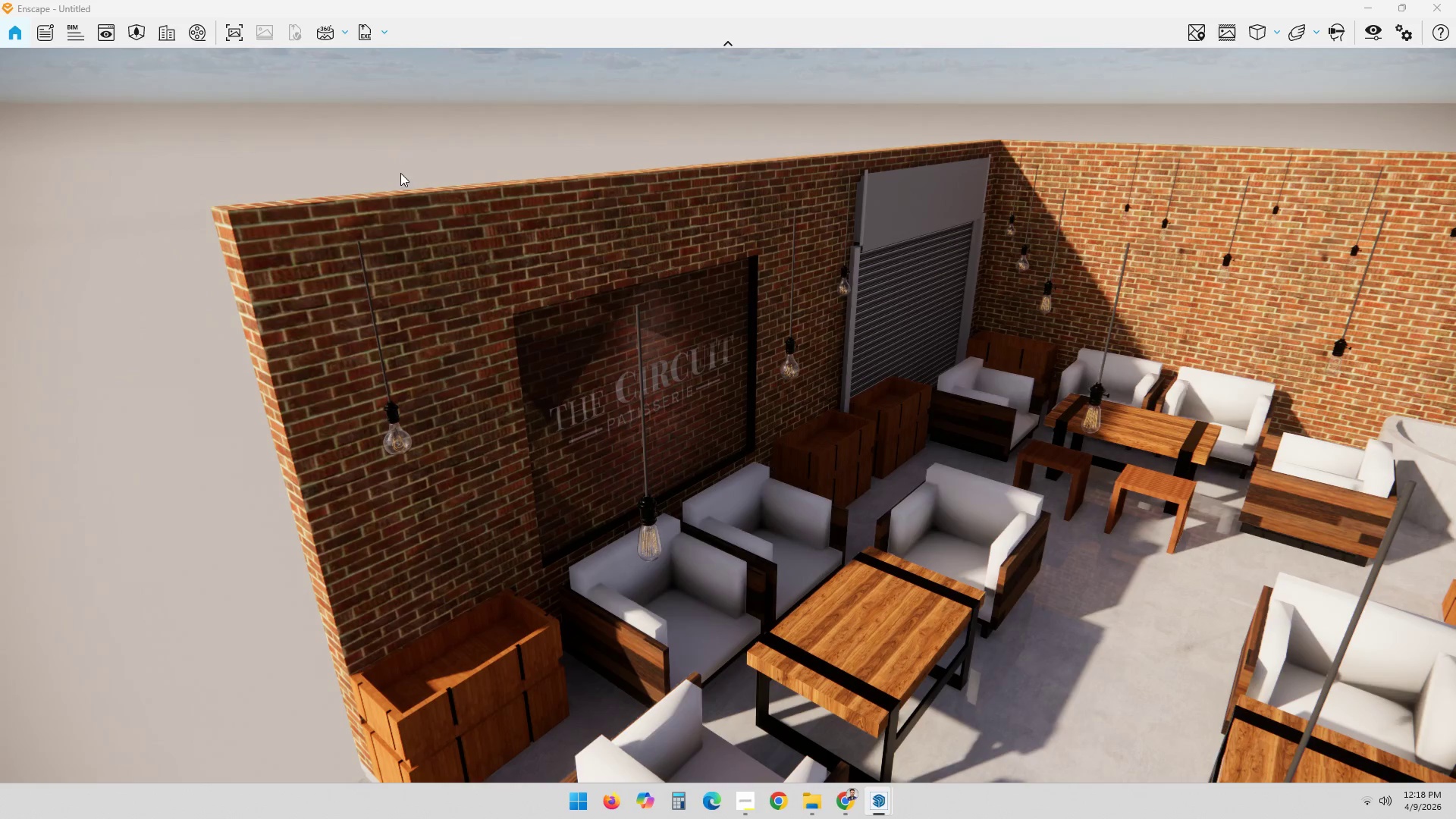 
left_click([419, 136])
 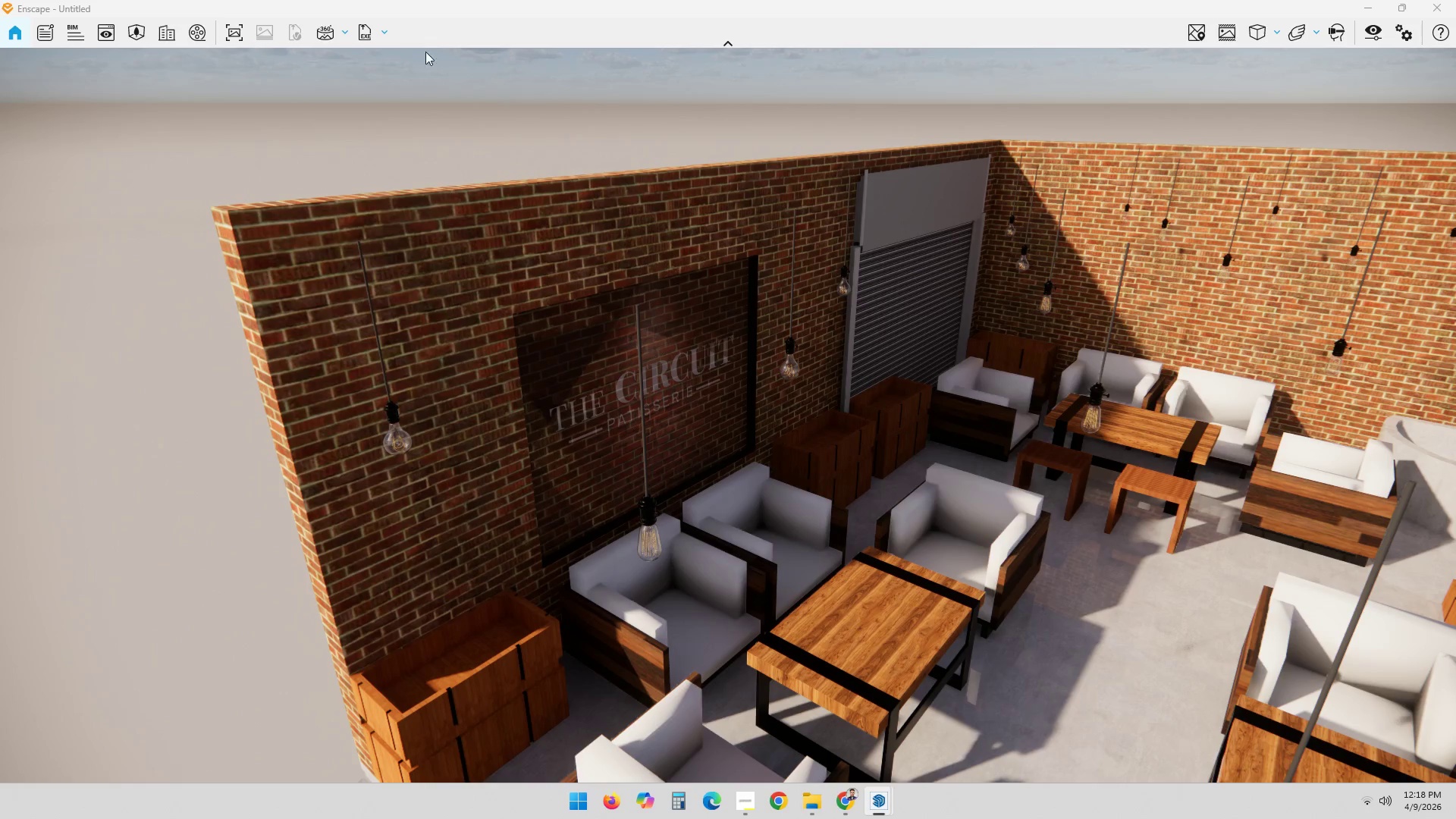 
left_click([1455, 0])
 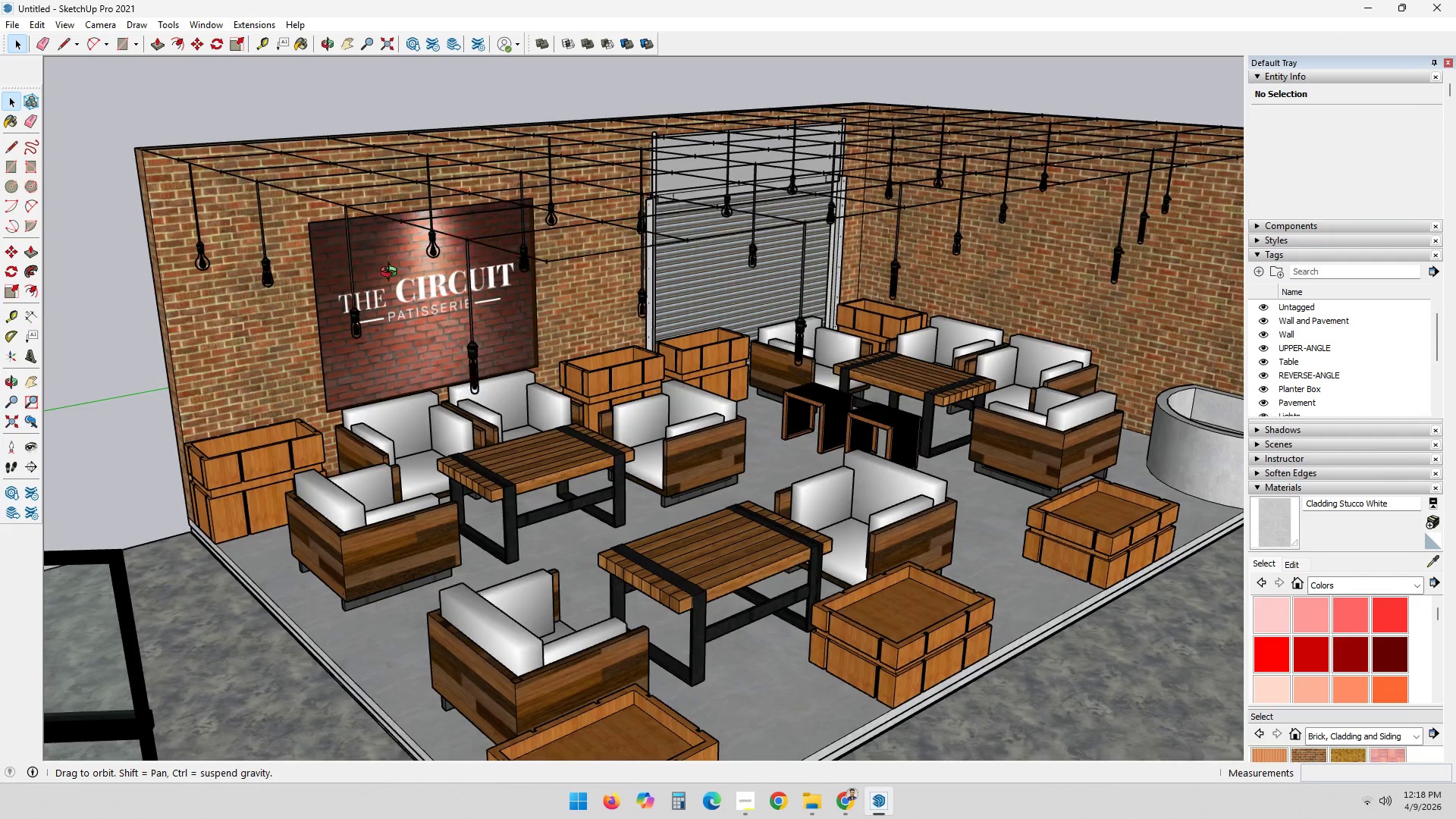 
left_click([598, 283])
 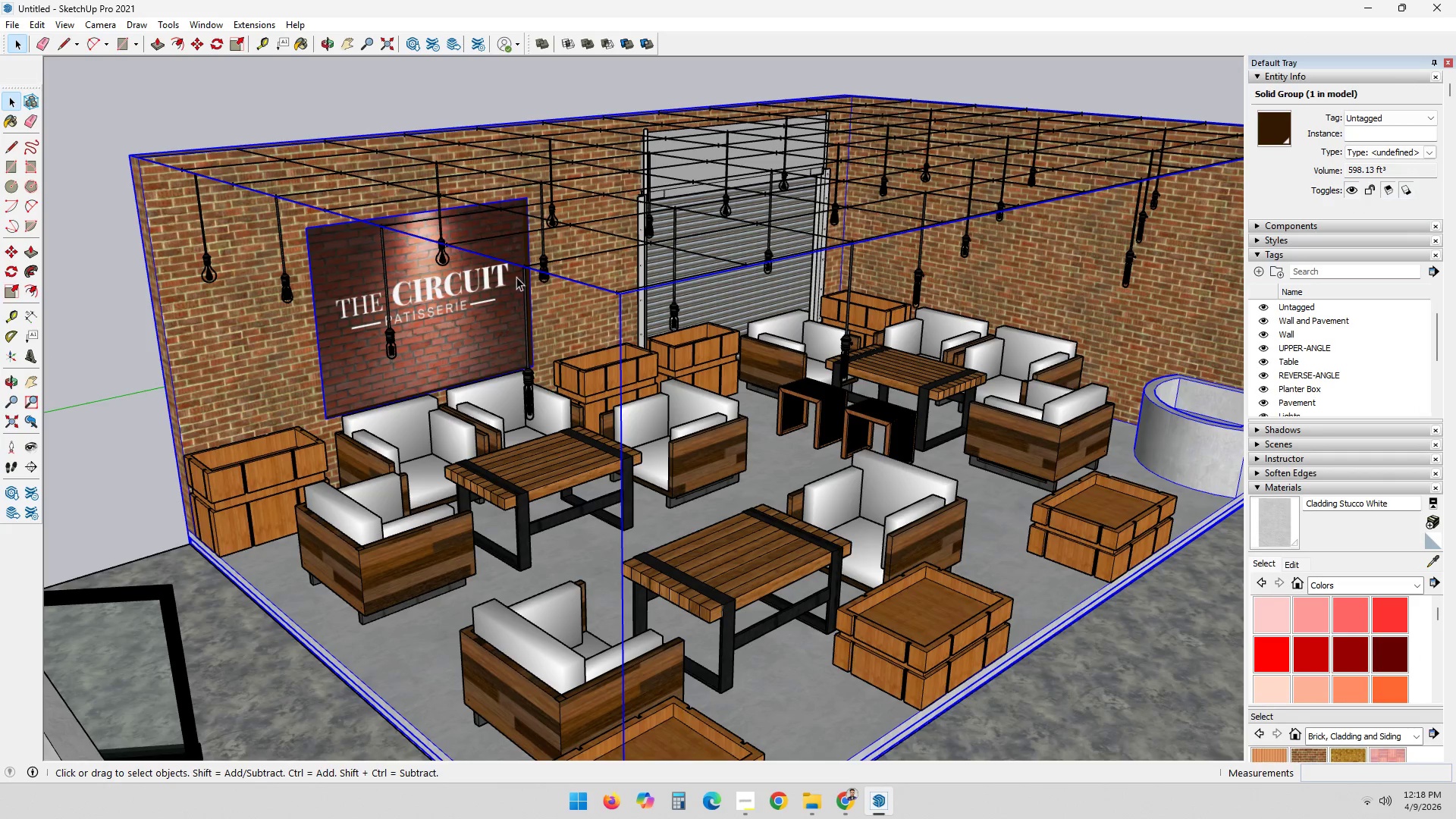 
double_click([522, 268])
 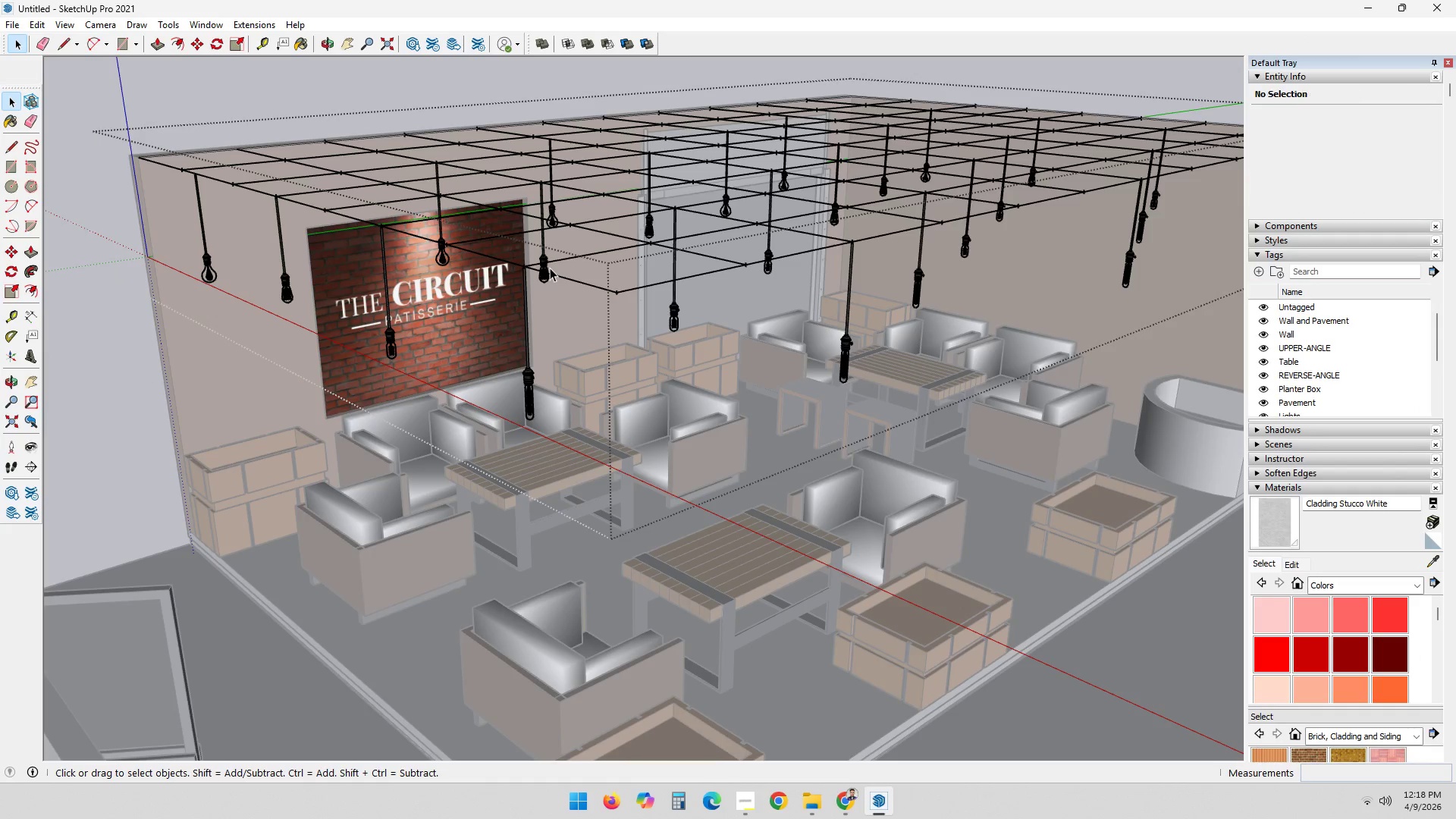 
left_click([544, 266])
 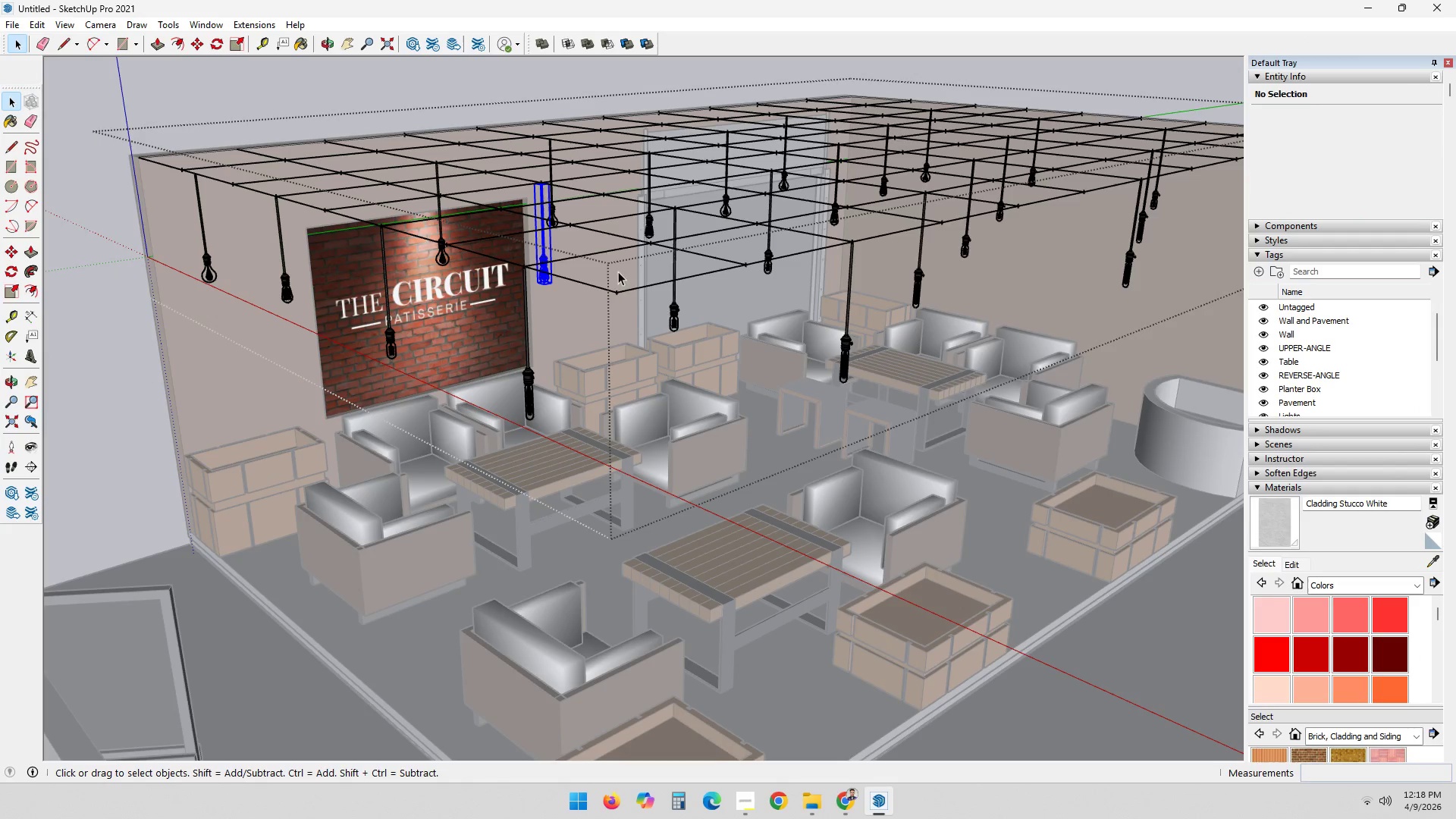 
key(Escape)
 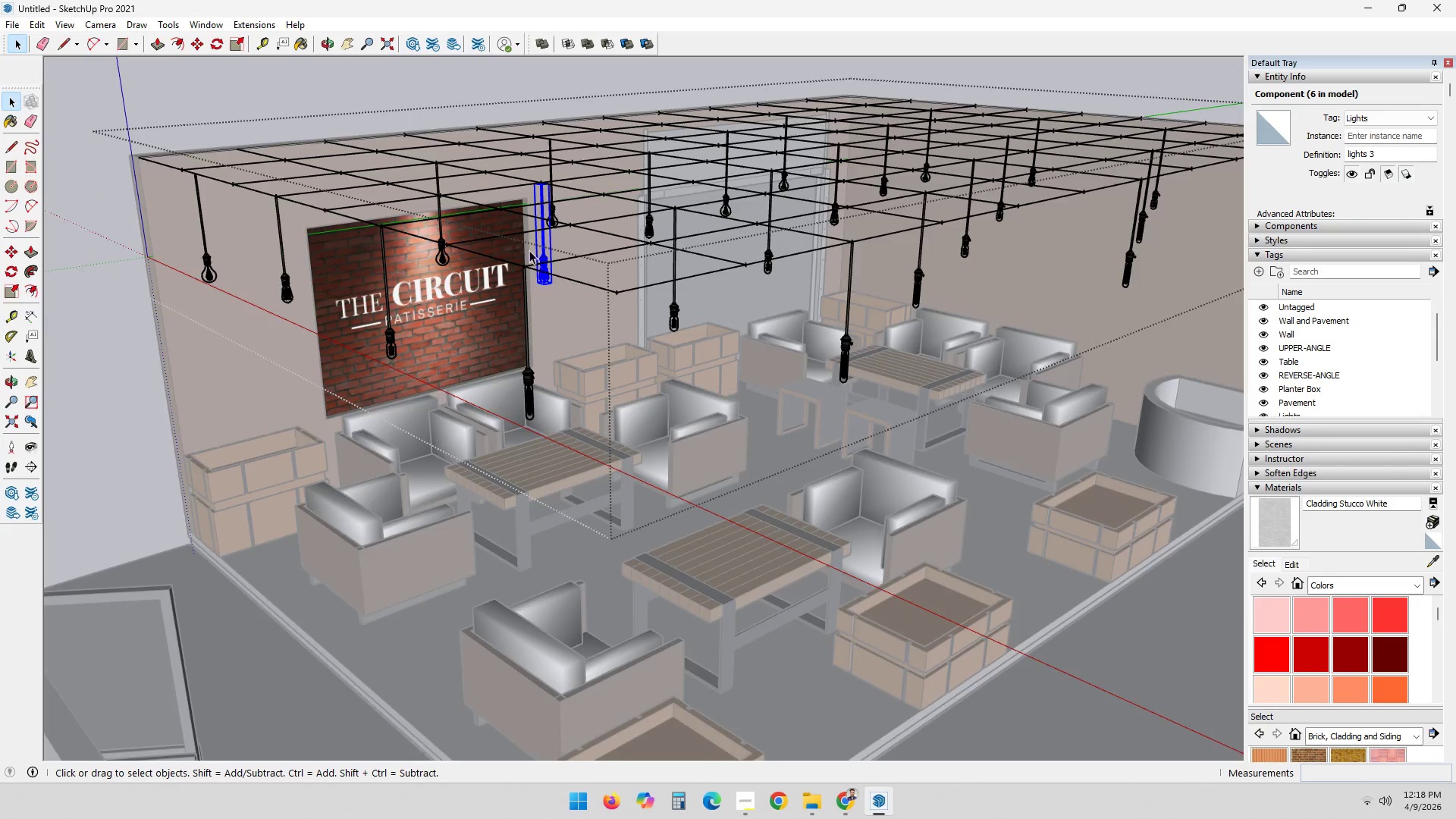 
key(Escape)
 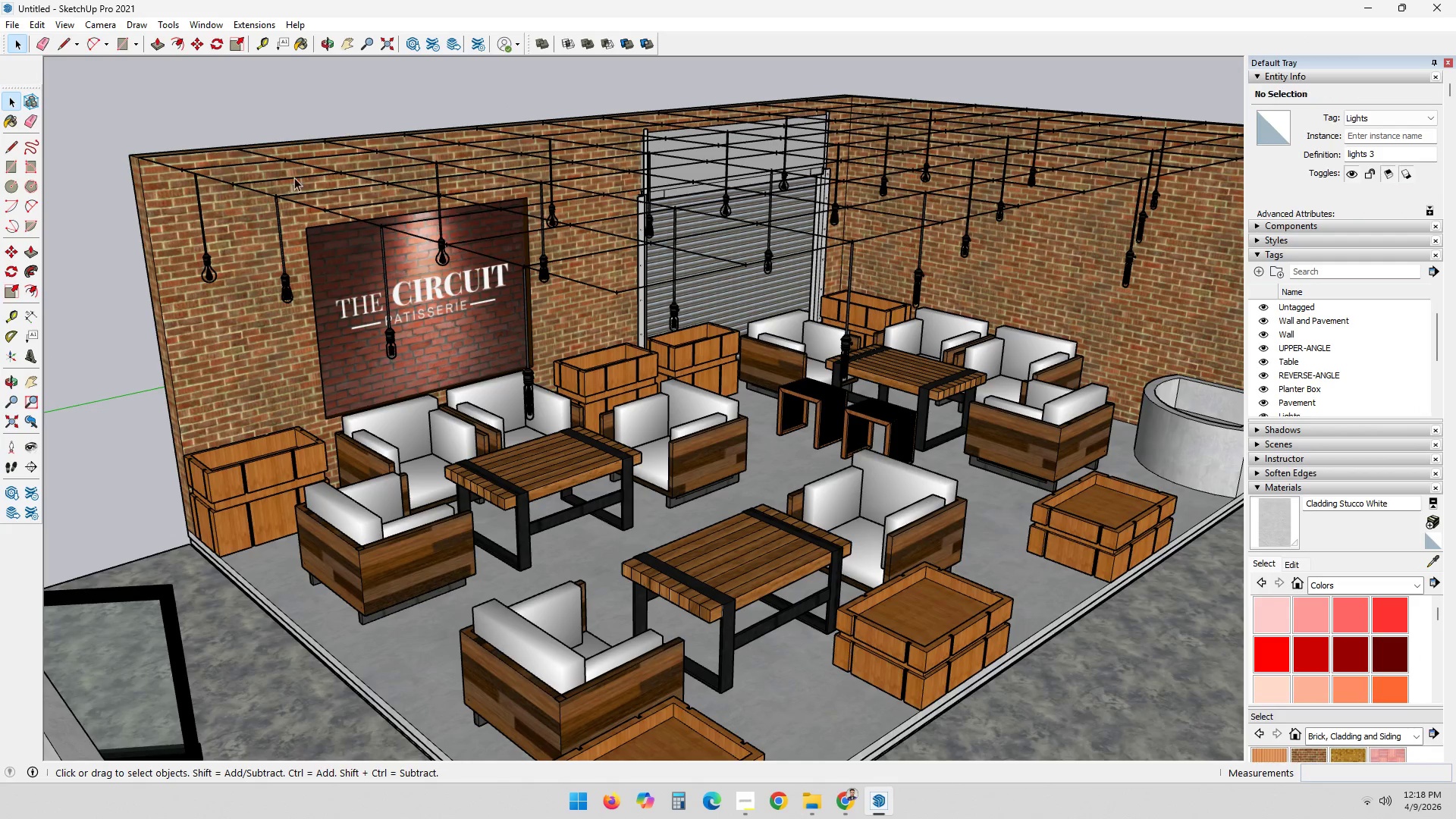 
left_click([331, 171])
 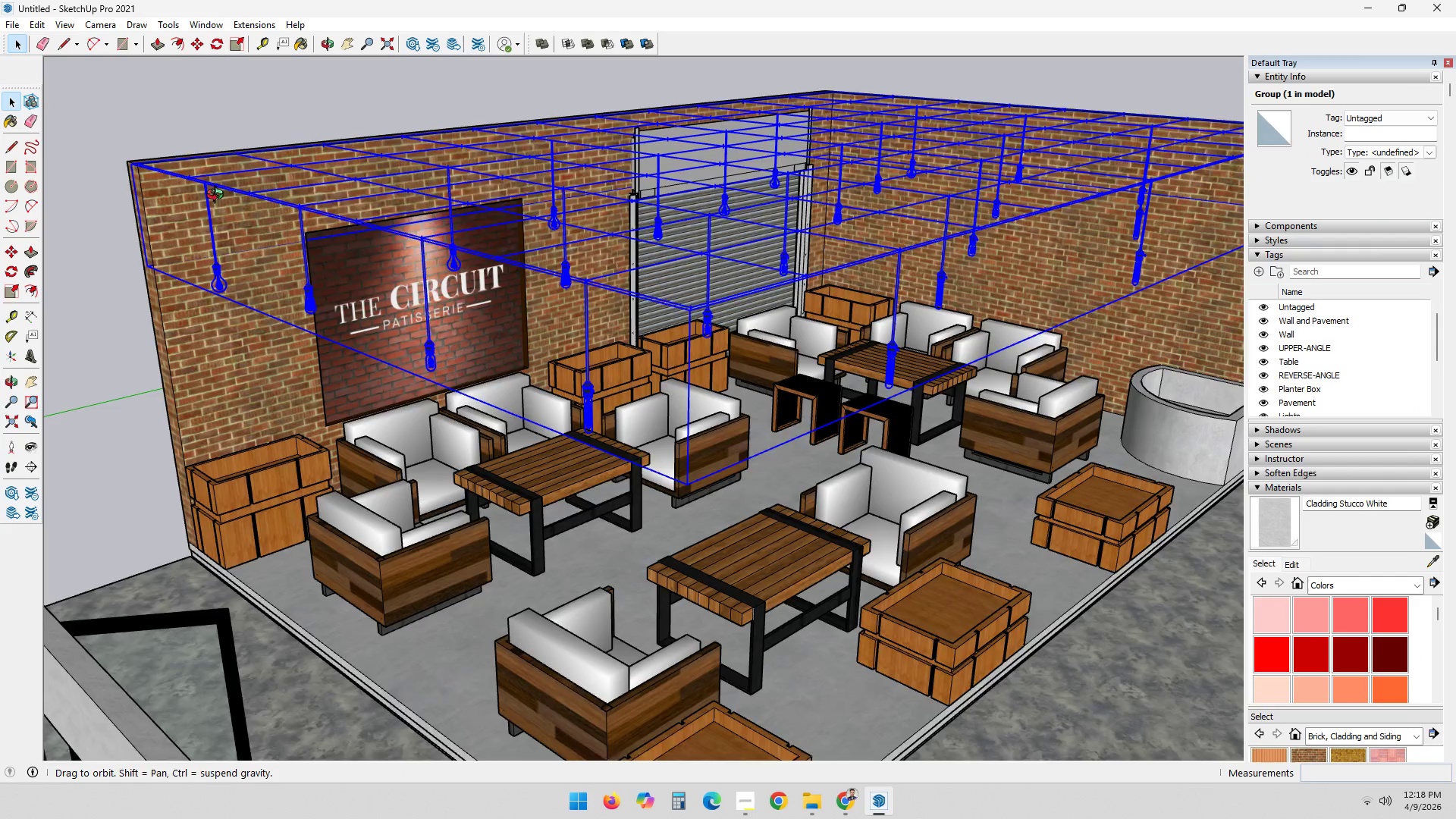 
hold_key(key=ShiftLeft, duration=0.66)
 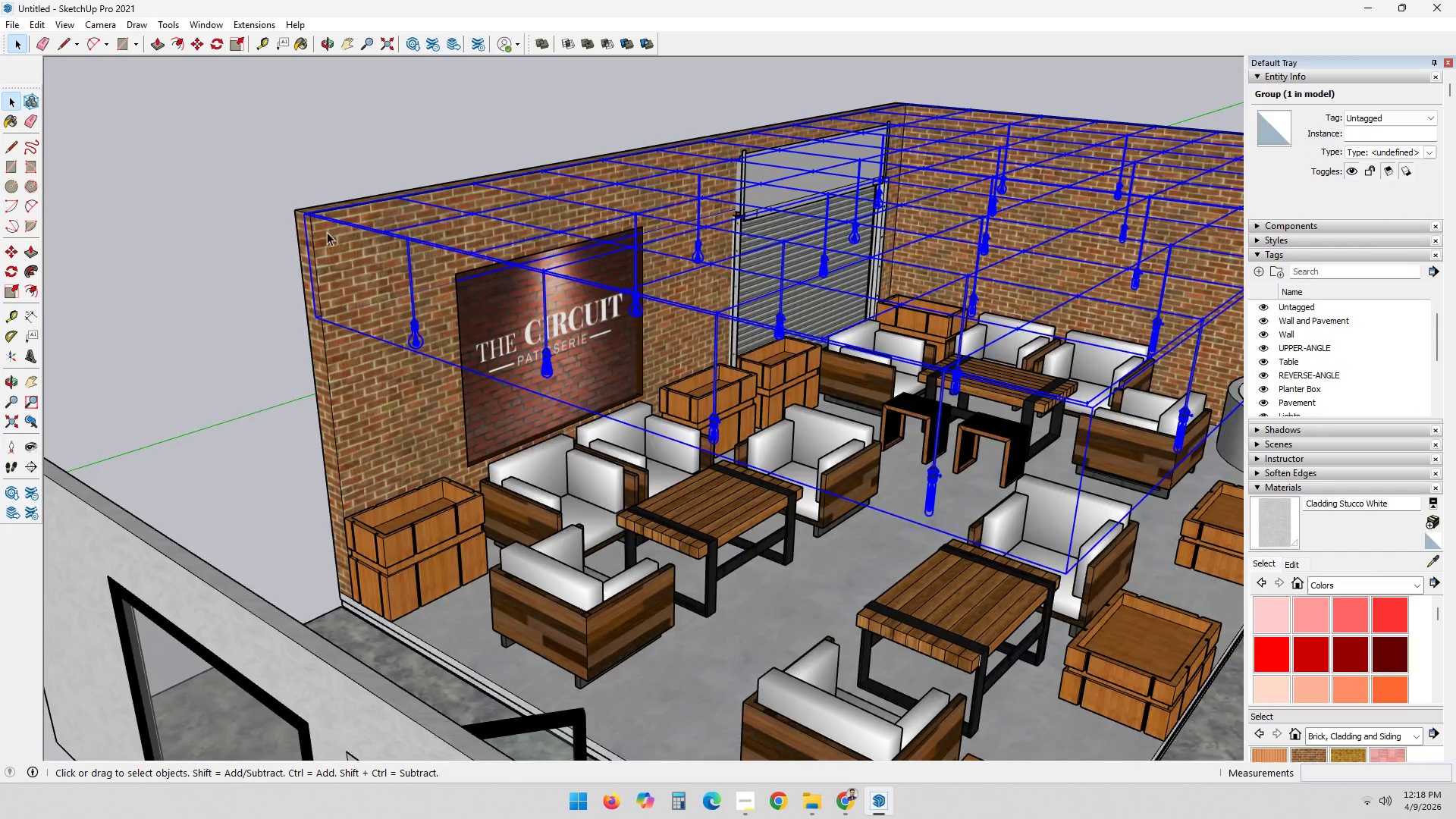 
scroll: coordinate [327, 228], scroll_direction: up, amount: 16.0
 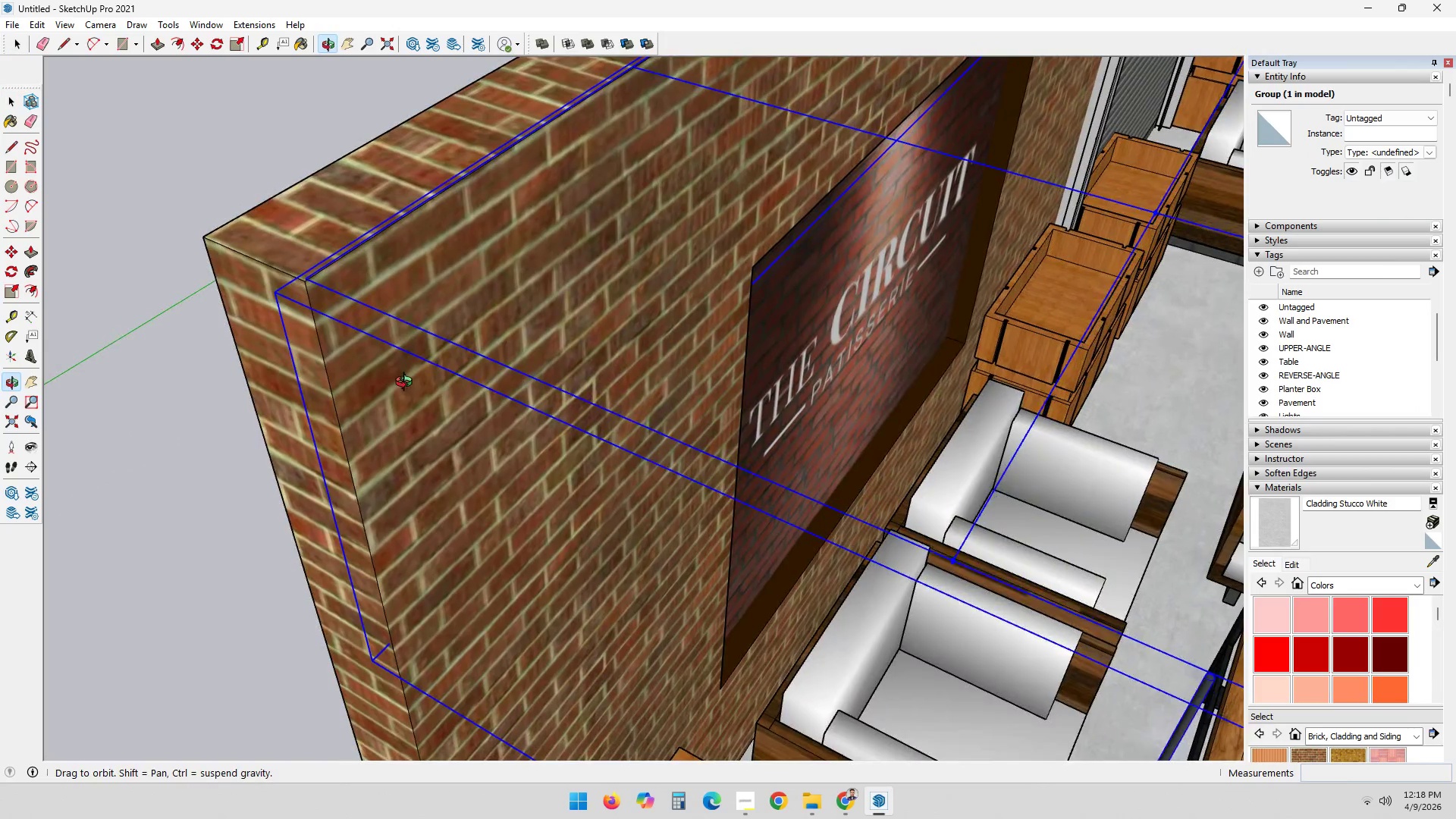 
left_click([96, 418])
 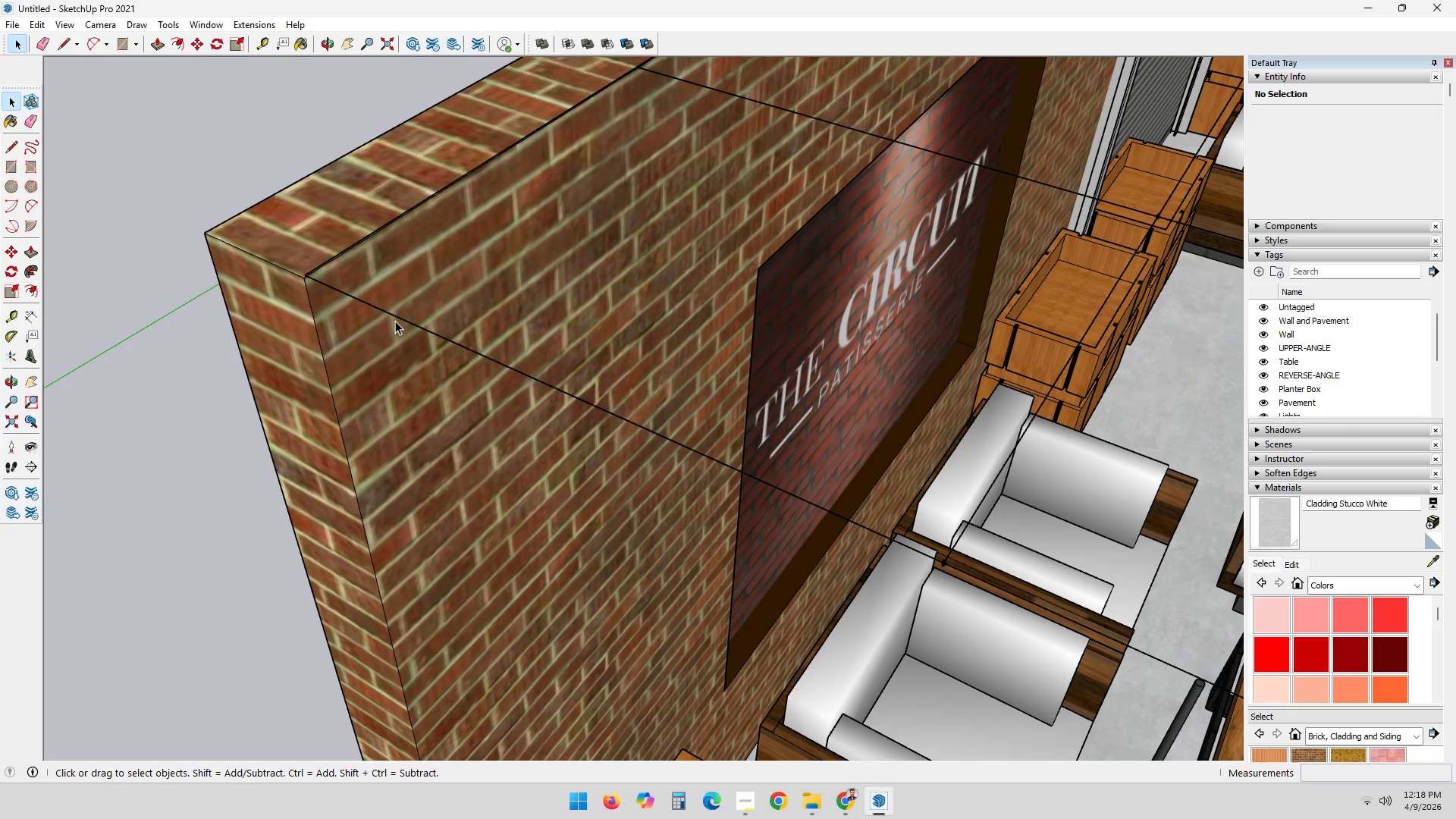 
left_click([391, 316])
 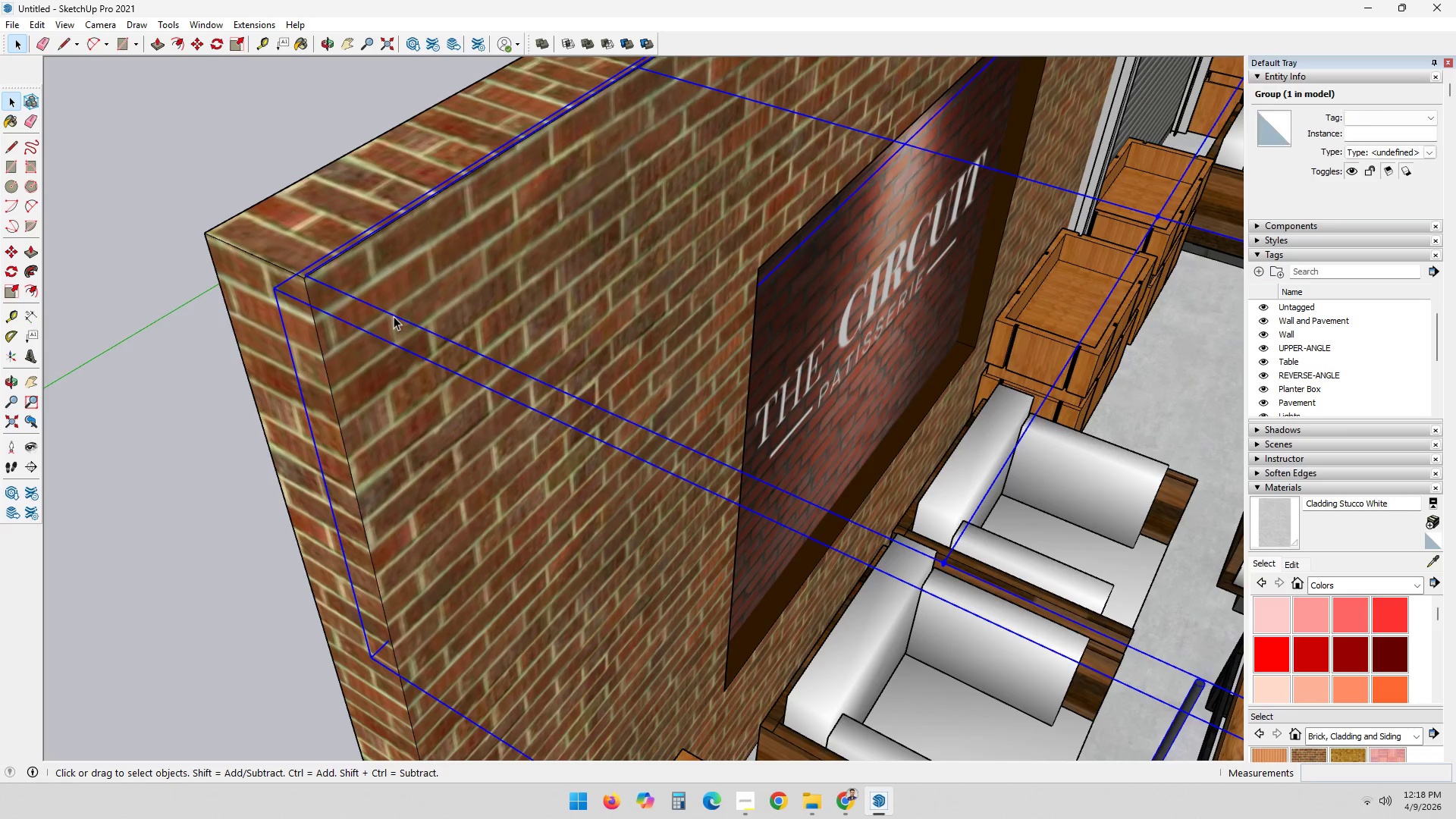 
double_click([394, 316])
 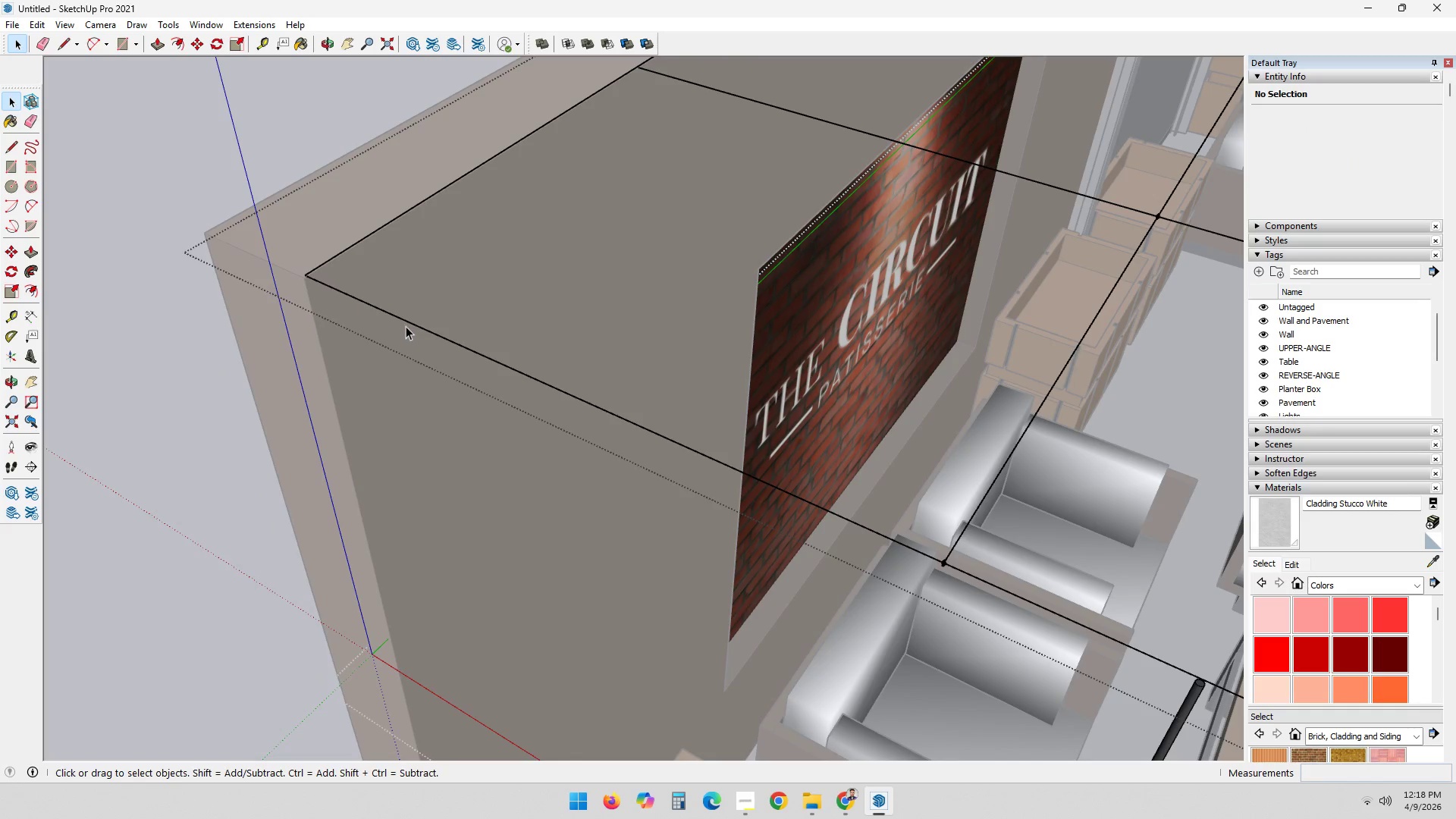 
left_click([410, 323])
 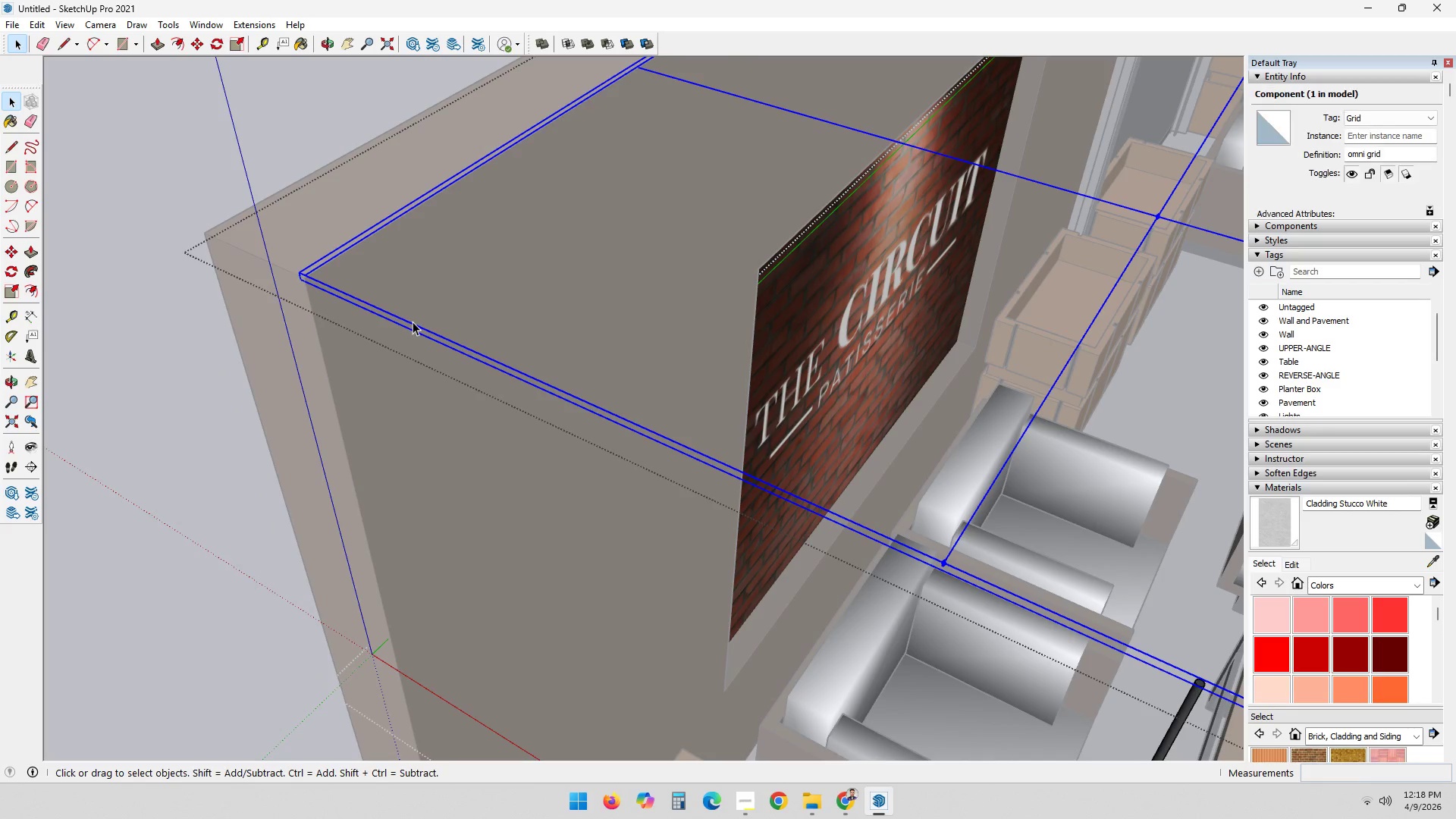 
hold_key(key=ShiftLeft, duration=0.45)
scroll: coordinate [653, 375], scroll_direction: down, amount: 6.0
 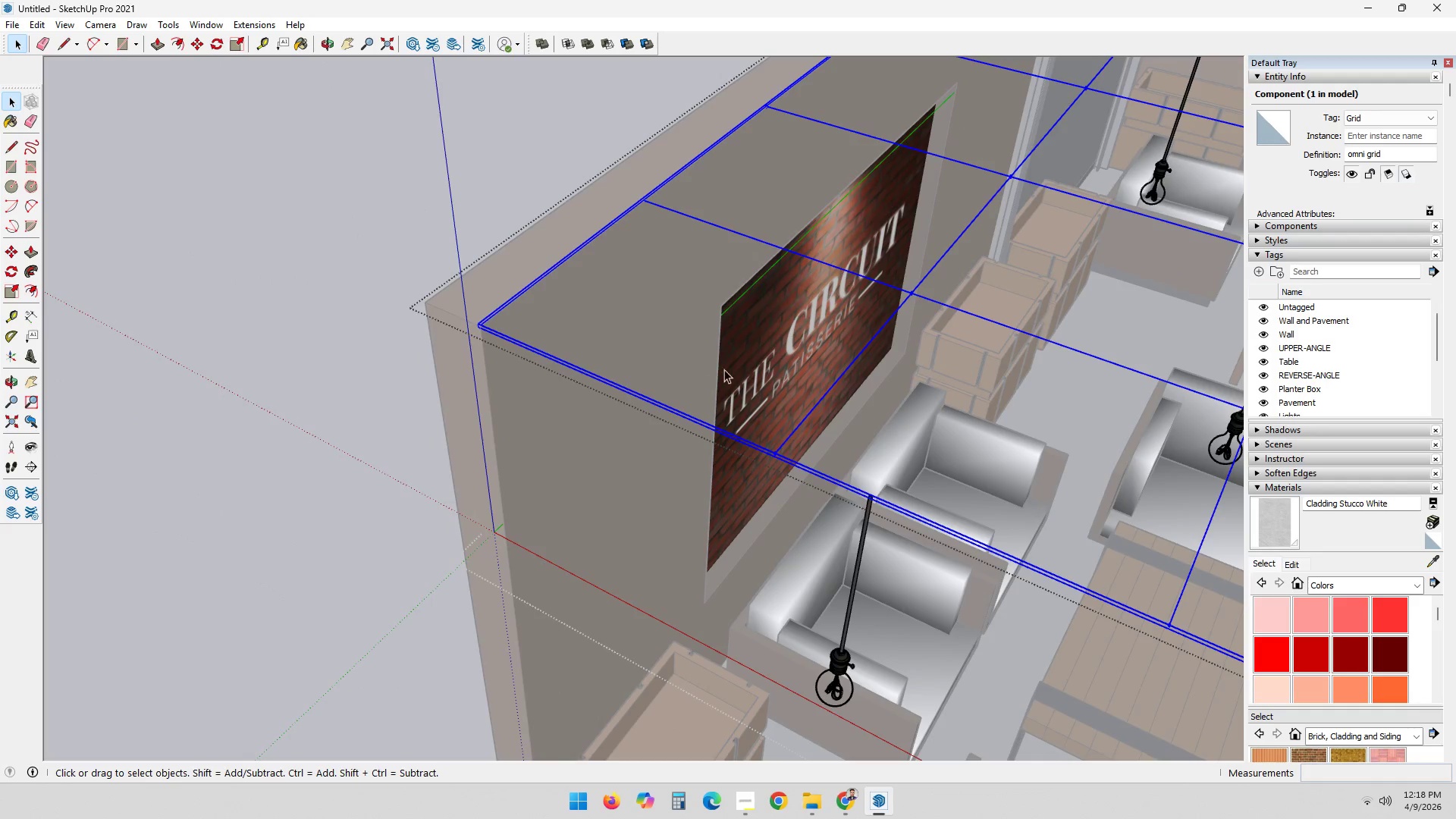 
hold_key(key=ShiftLeft, duration=0.56)
 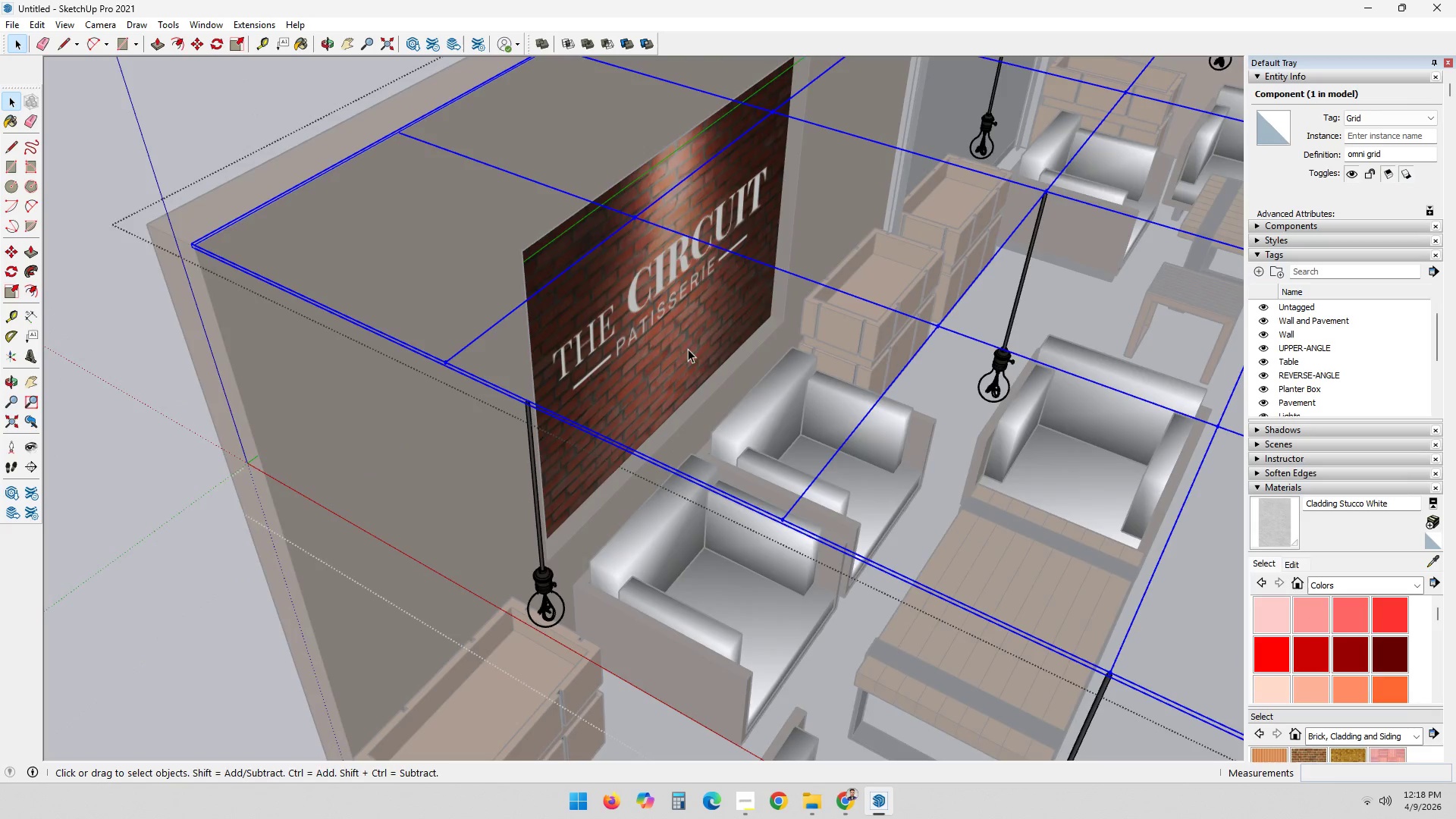 
hold_key(key=ShiftLeft, duration=0.48)
 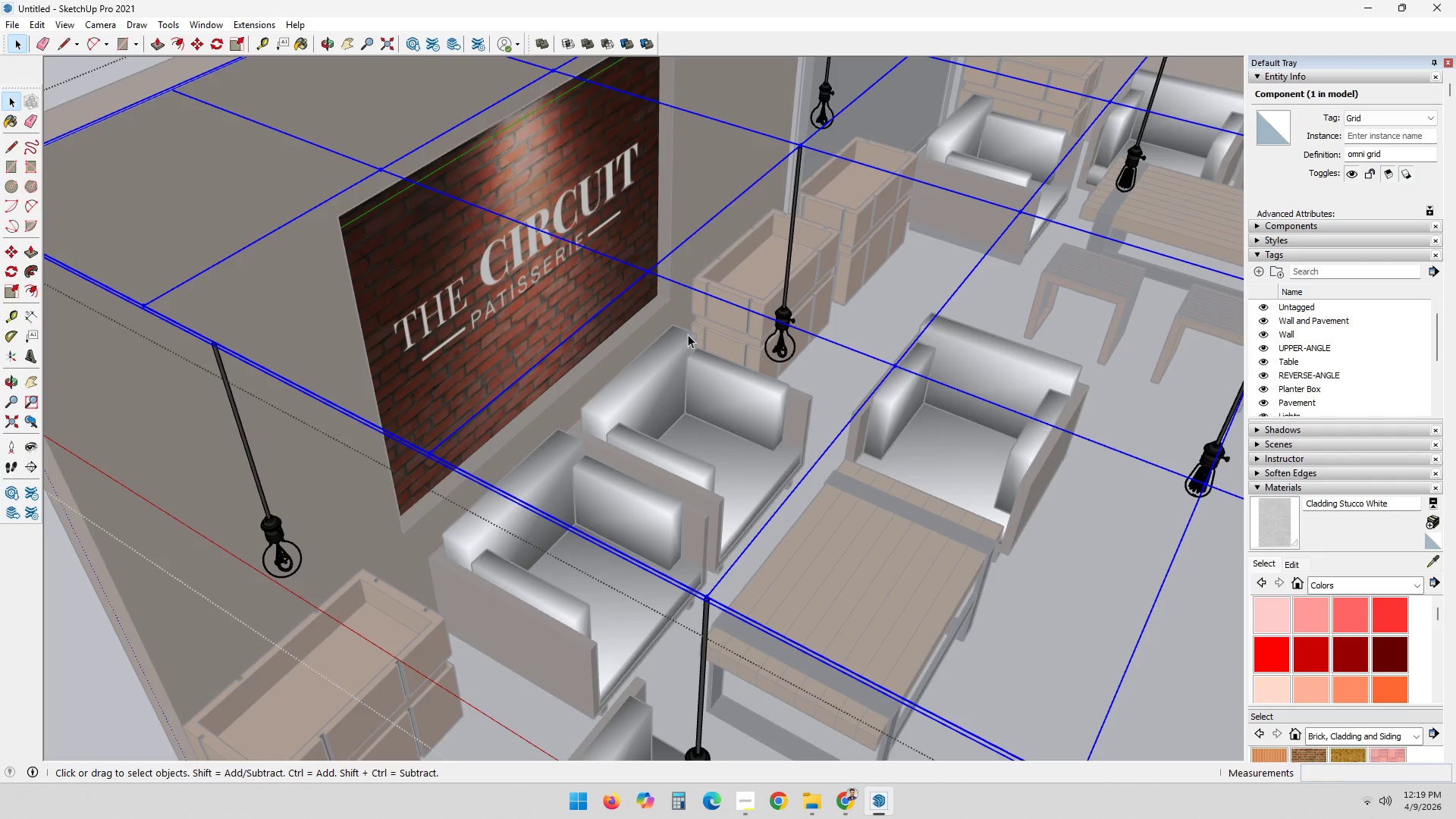 
wait(6.56)
 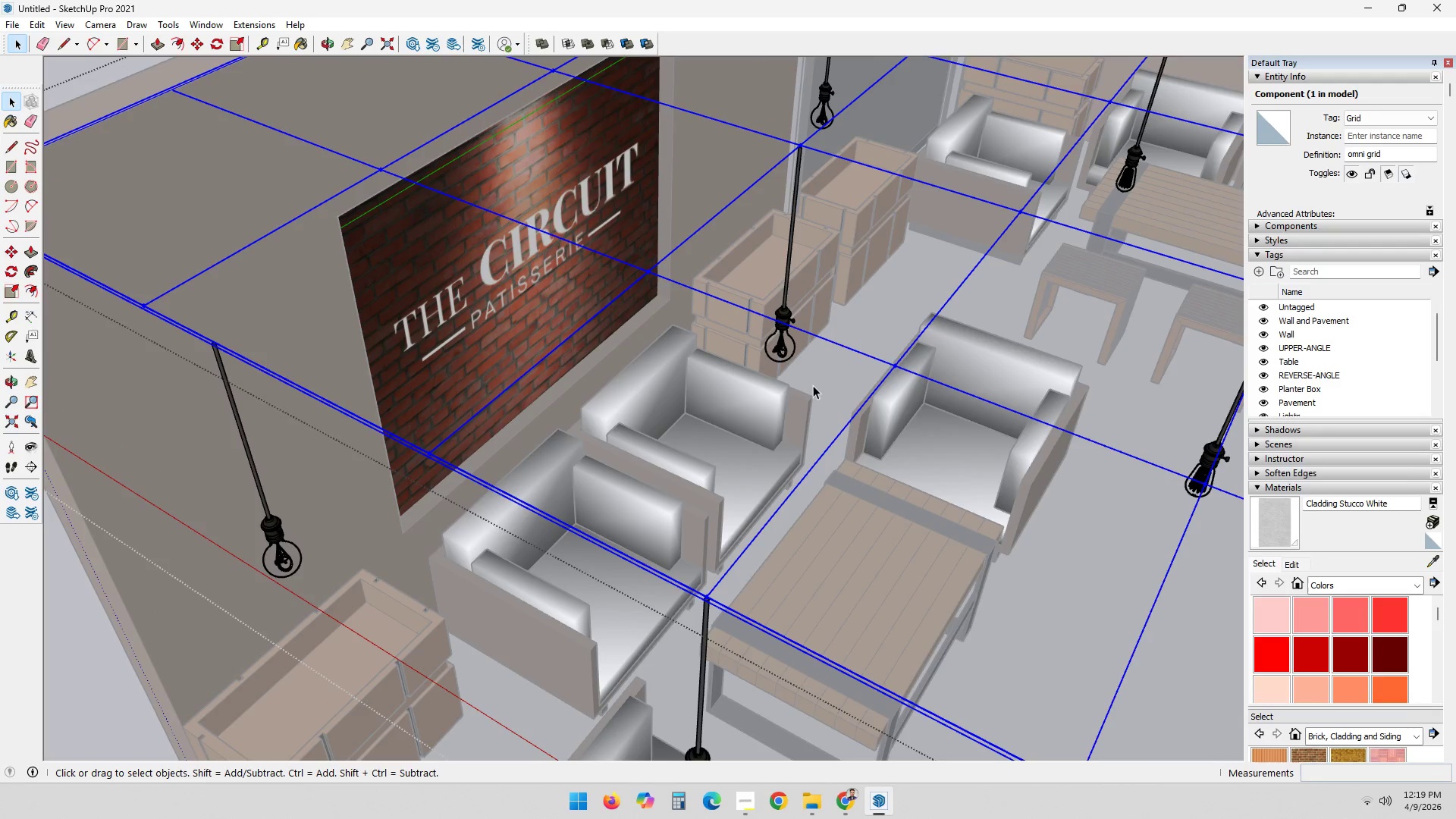 
scroll: coordinate [723, 320], scroll_direction: down, amount: 4.0
 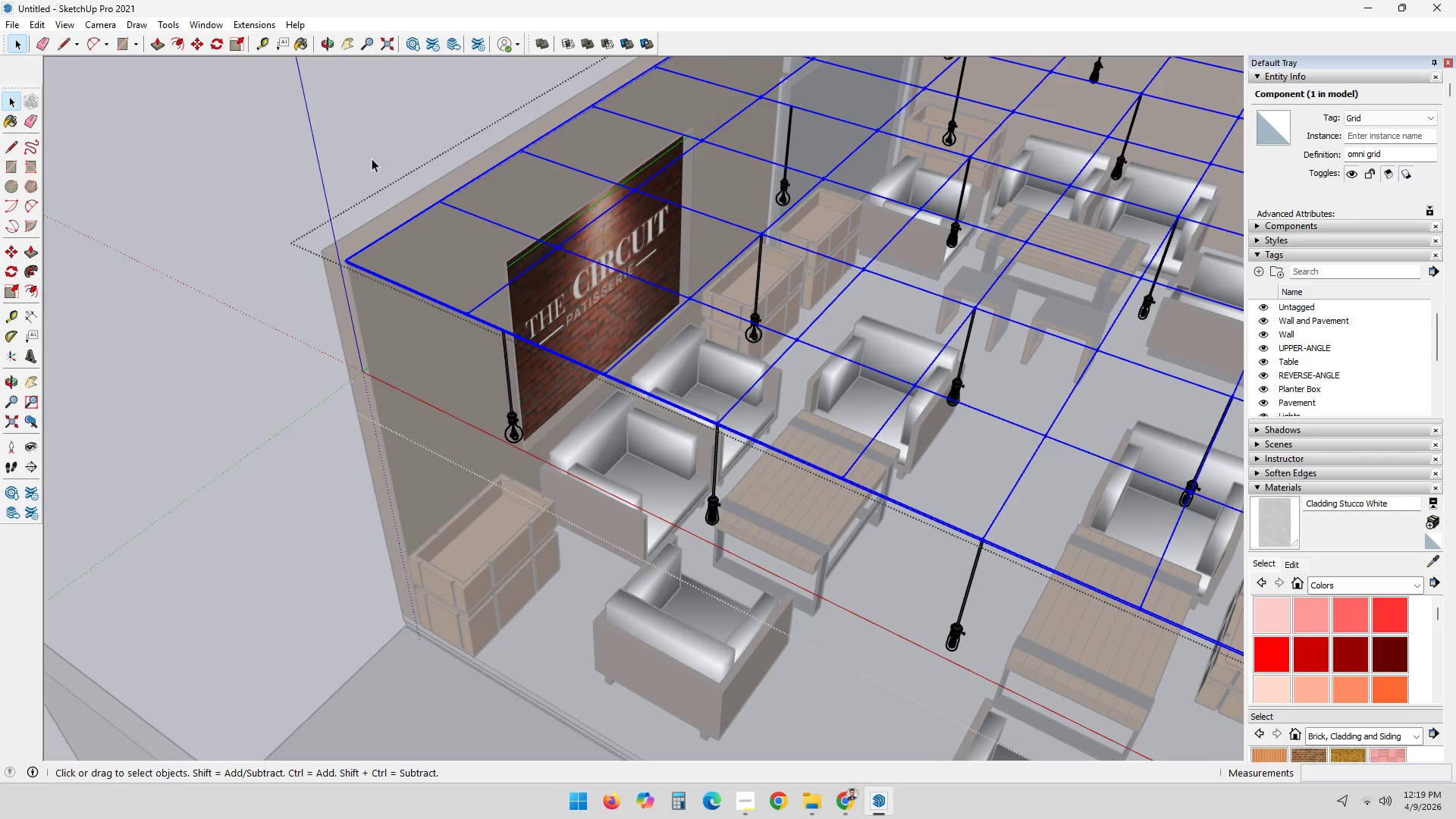 
scroll: coordinate [443, 375], scroll_direction: up, amount: 28.0
 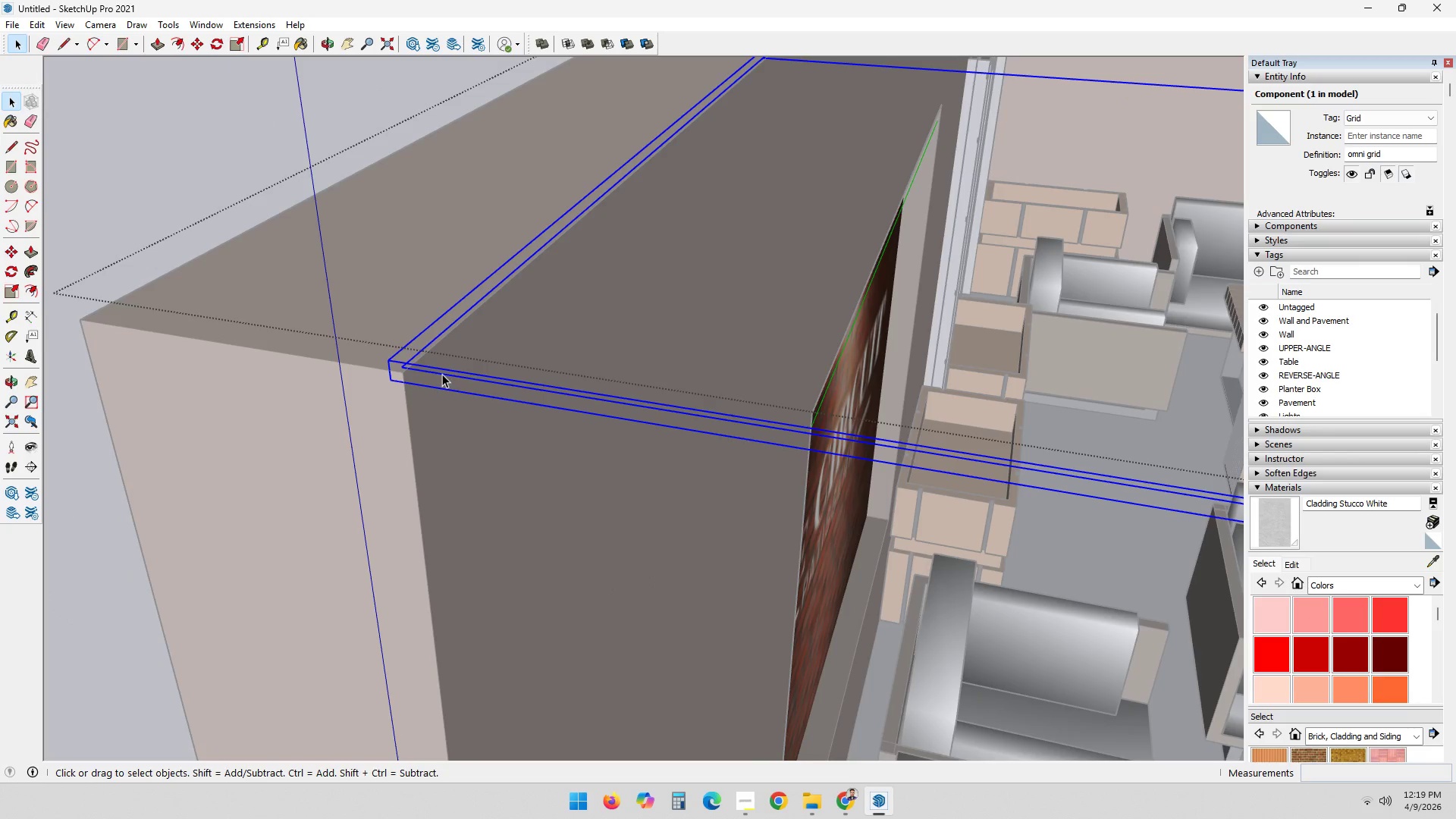 
key(M)
 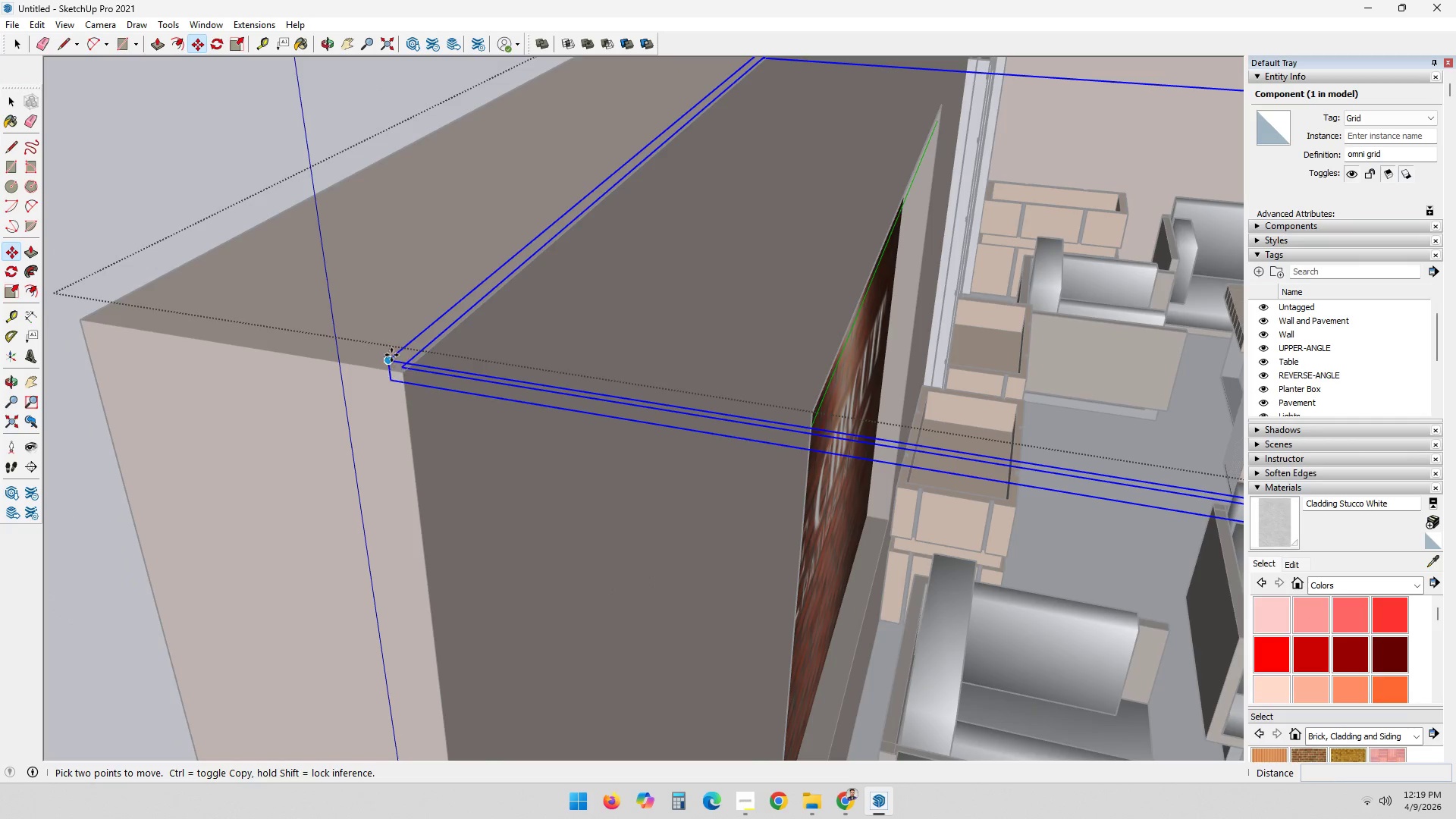 
left_click([389, 356])
 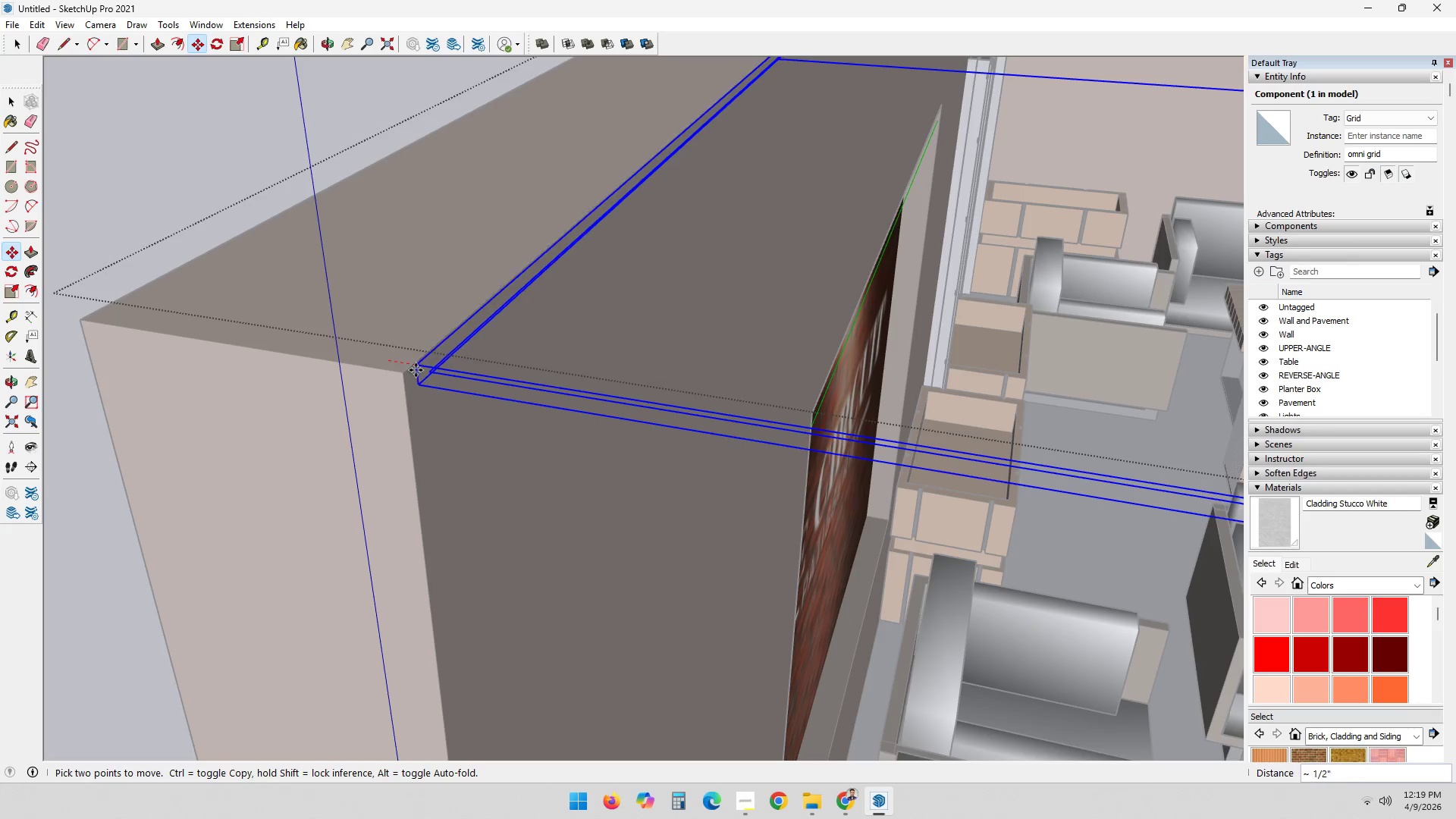 
key(Escape)
 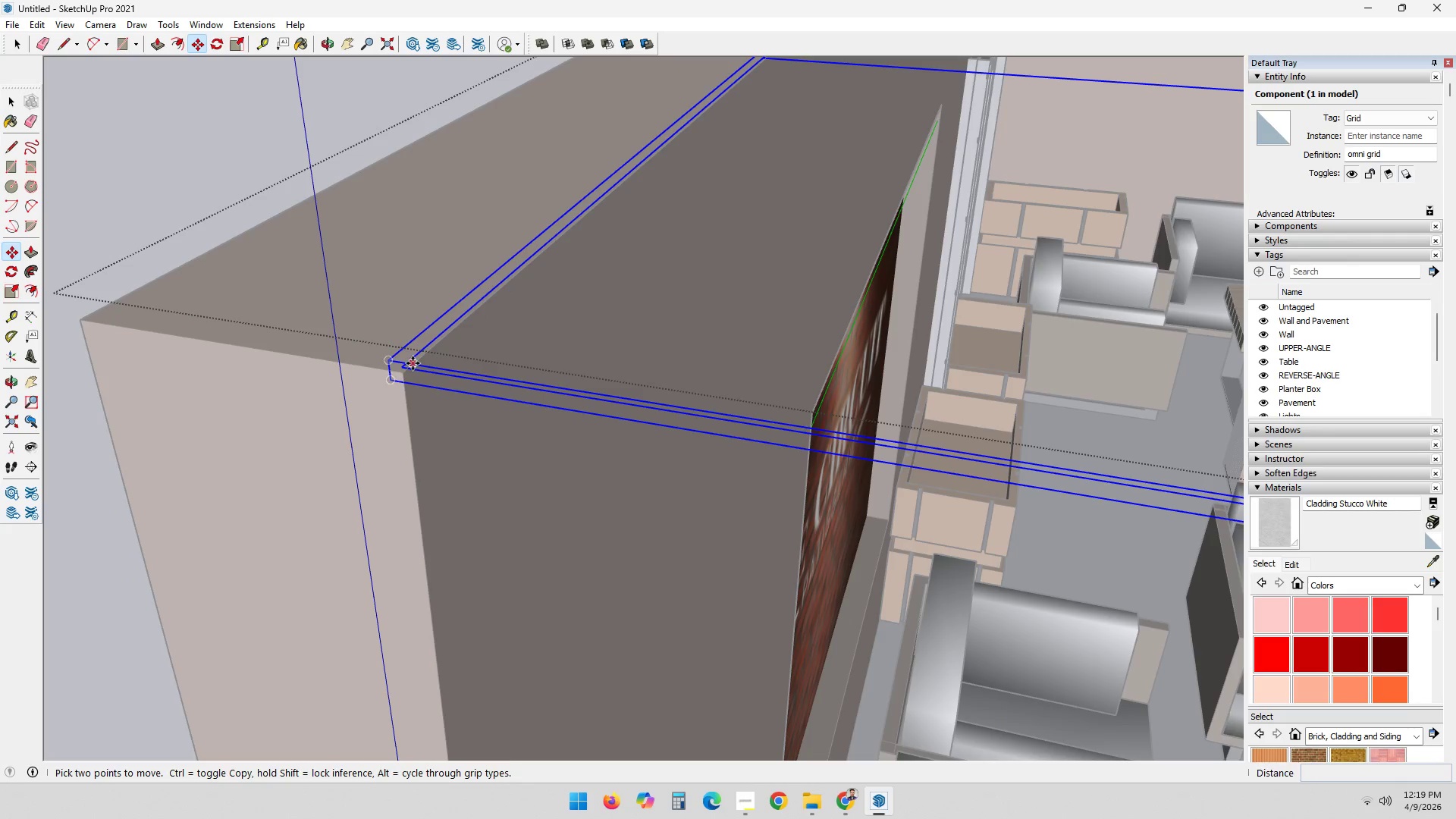 
key(Space)
 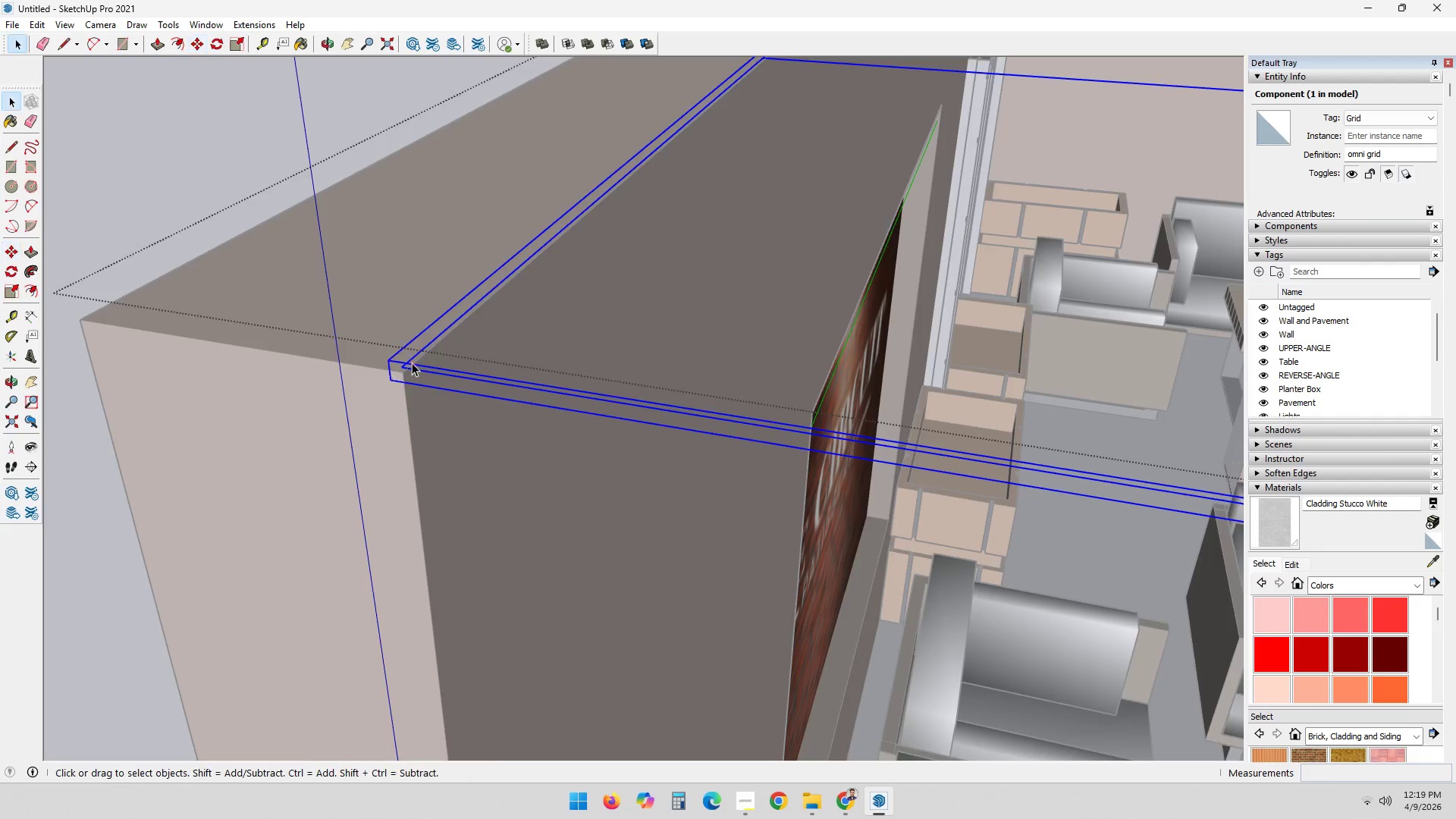 
key(Escape)
 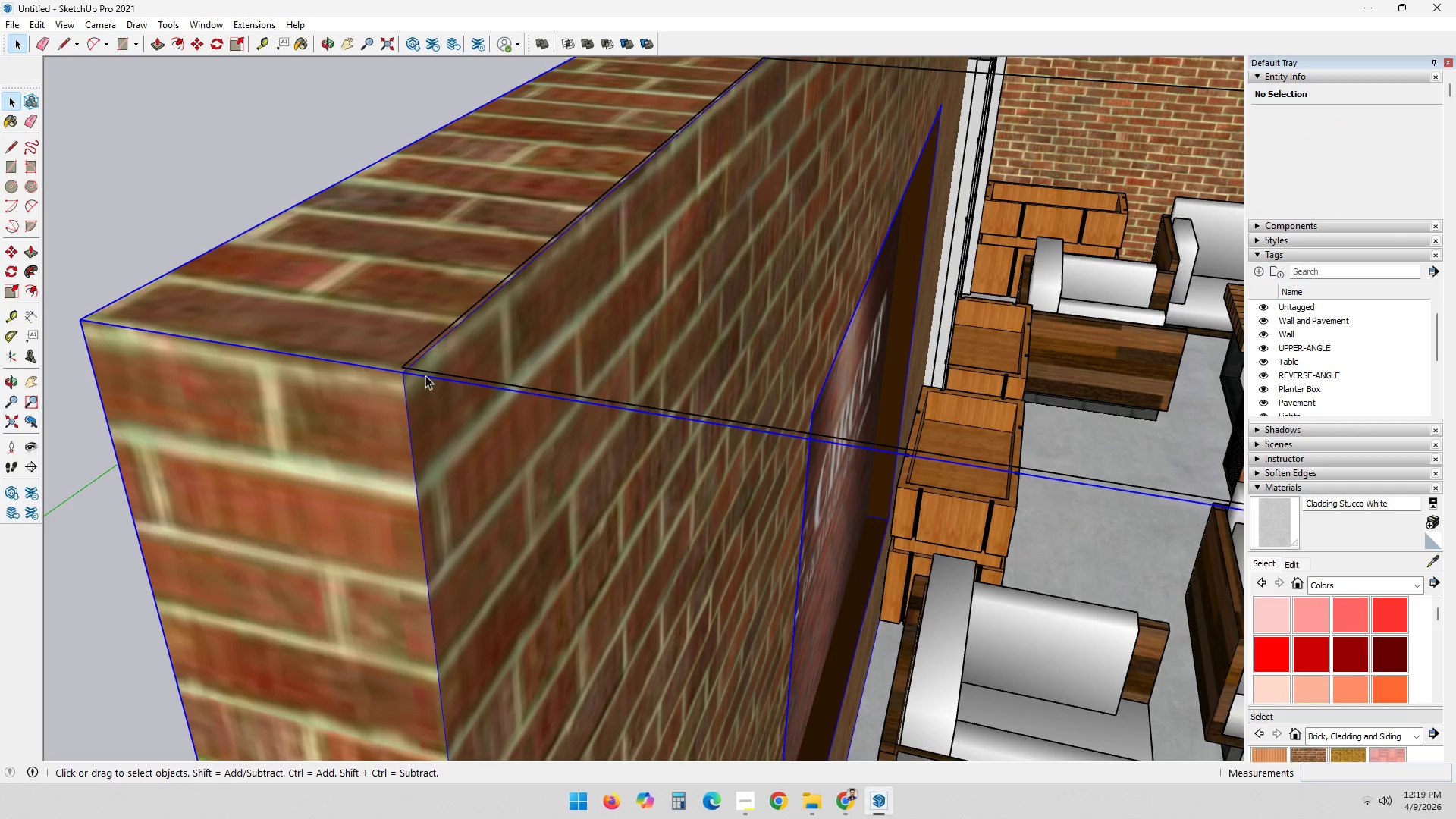 
double_click([428, 370])
 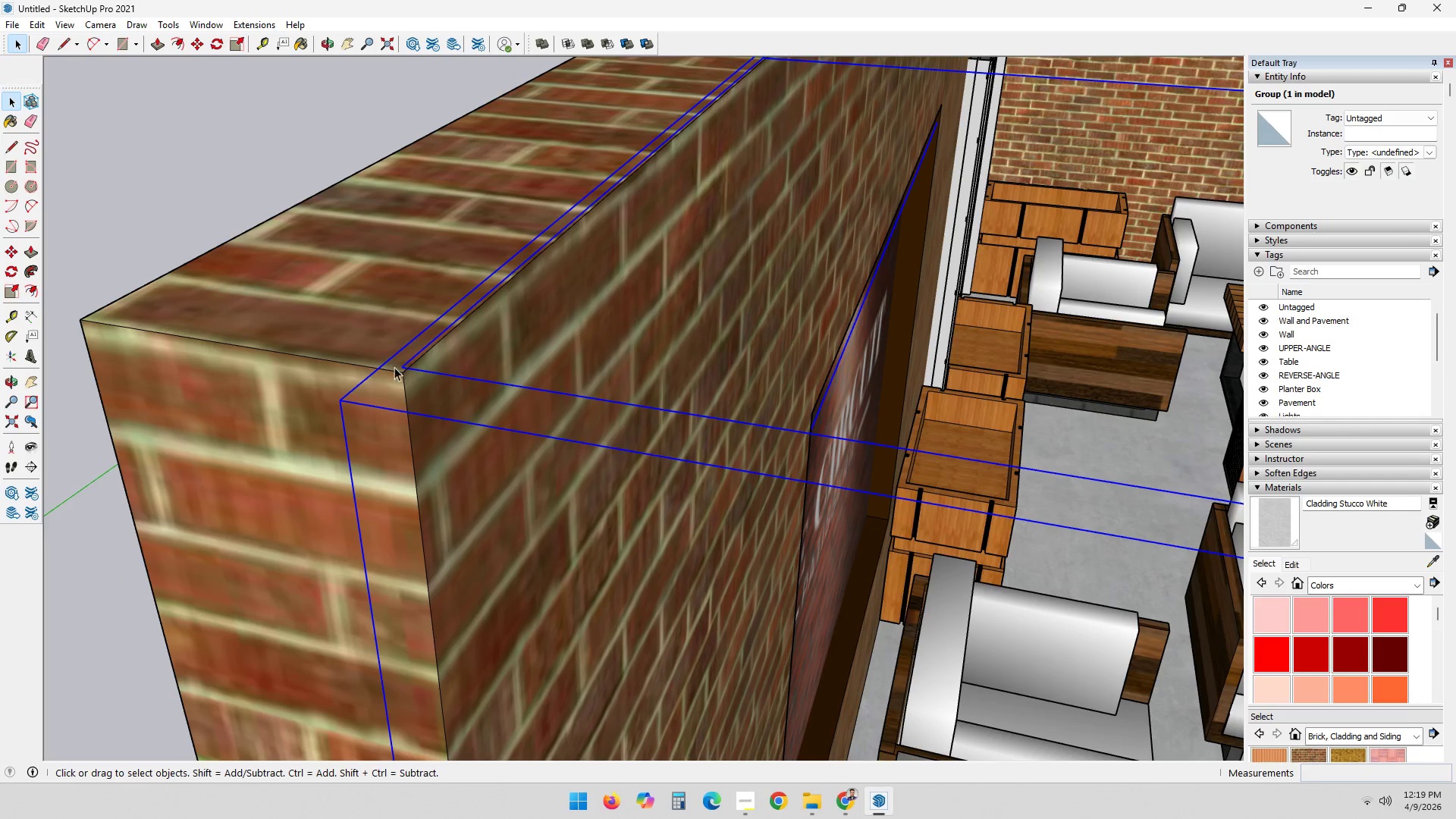 
key(M)
 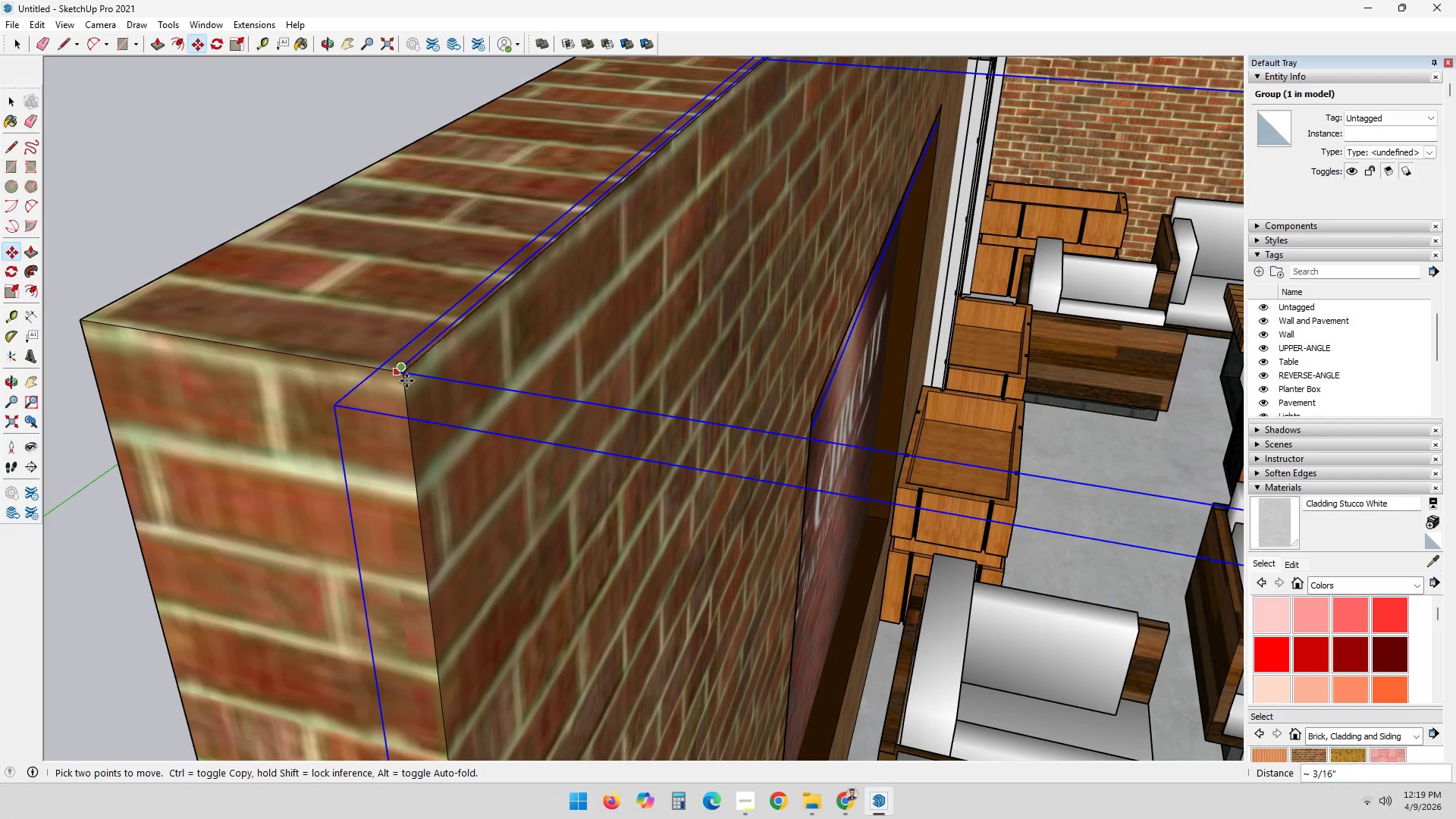 
left_click([407, 377])
 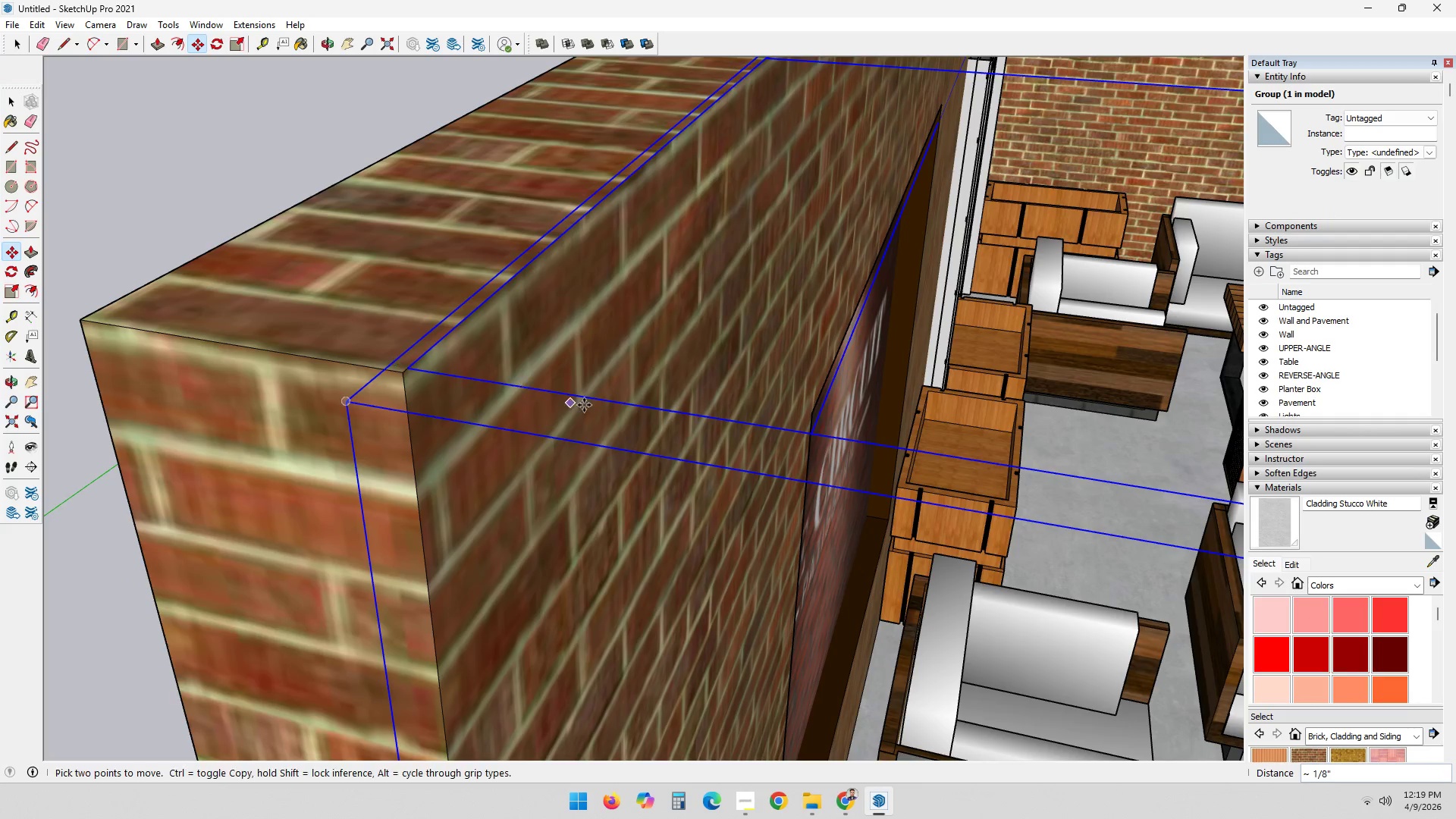 
scroll: coordinate [831, 350], scroll_direction: down, amount: 16.0
 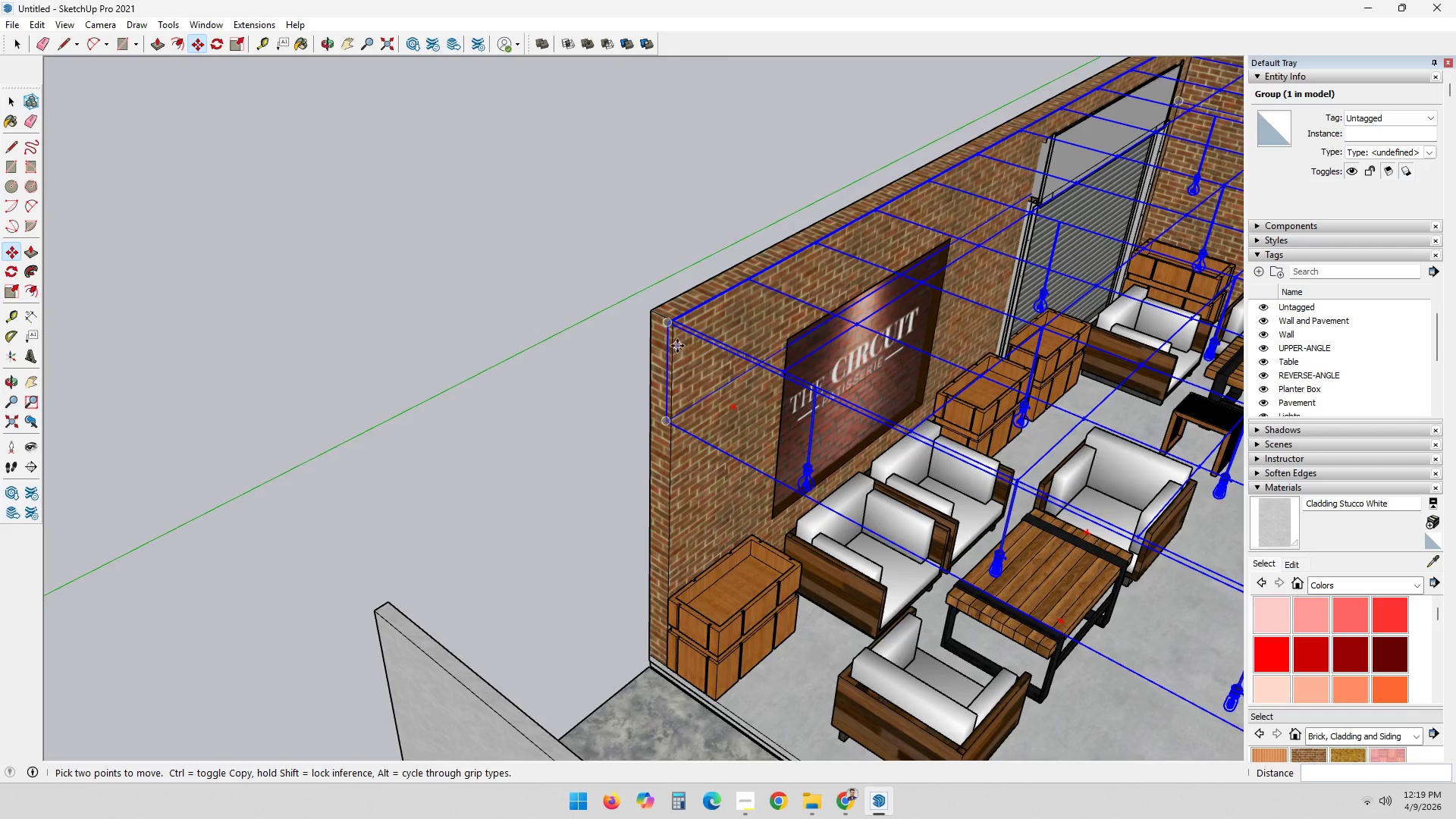 
key(Space)
 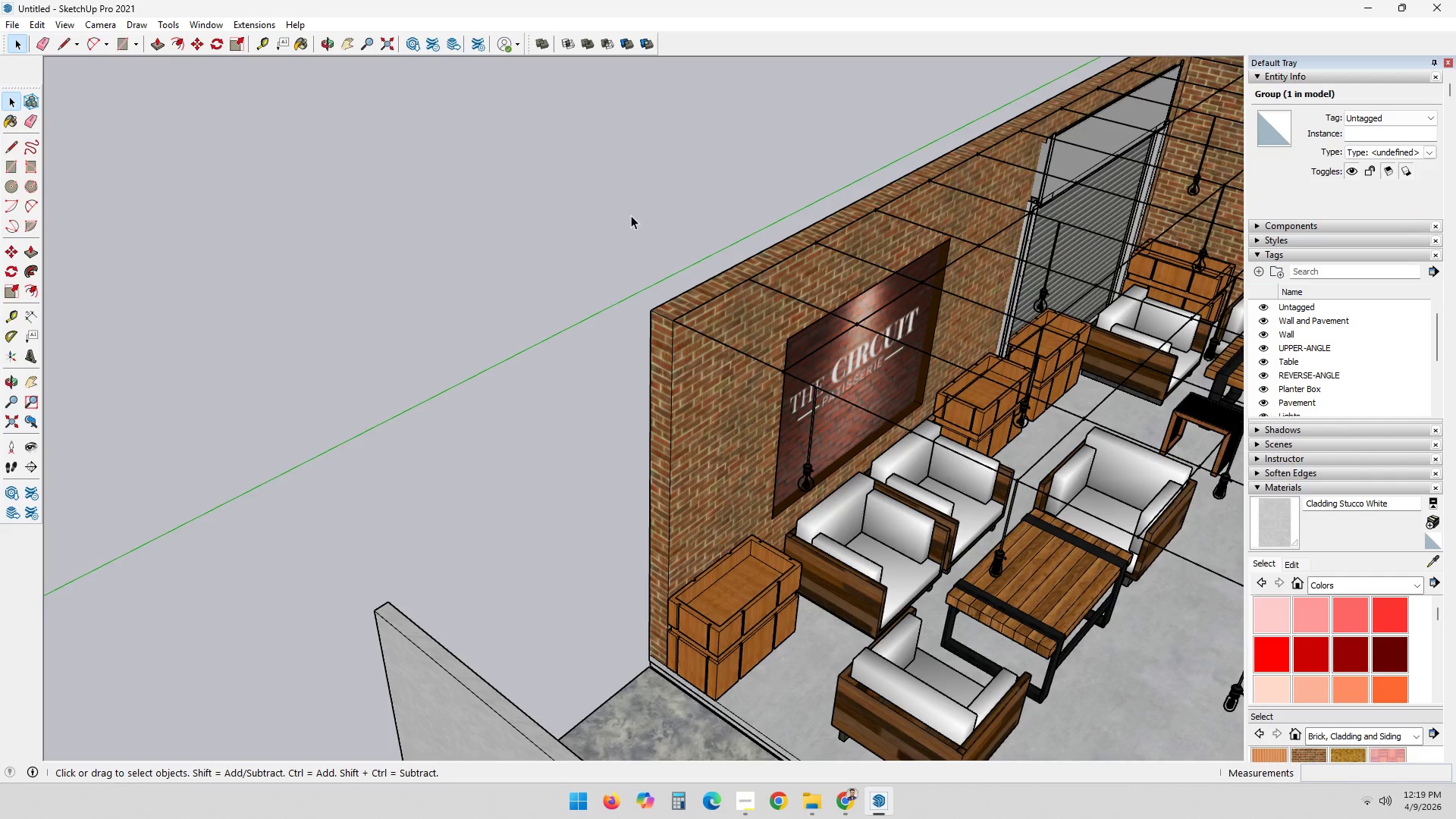 
hold_key(key=ShiftLeft, duration=0.55)
 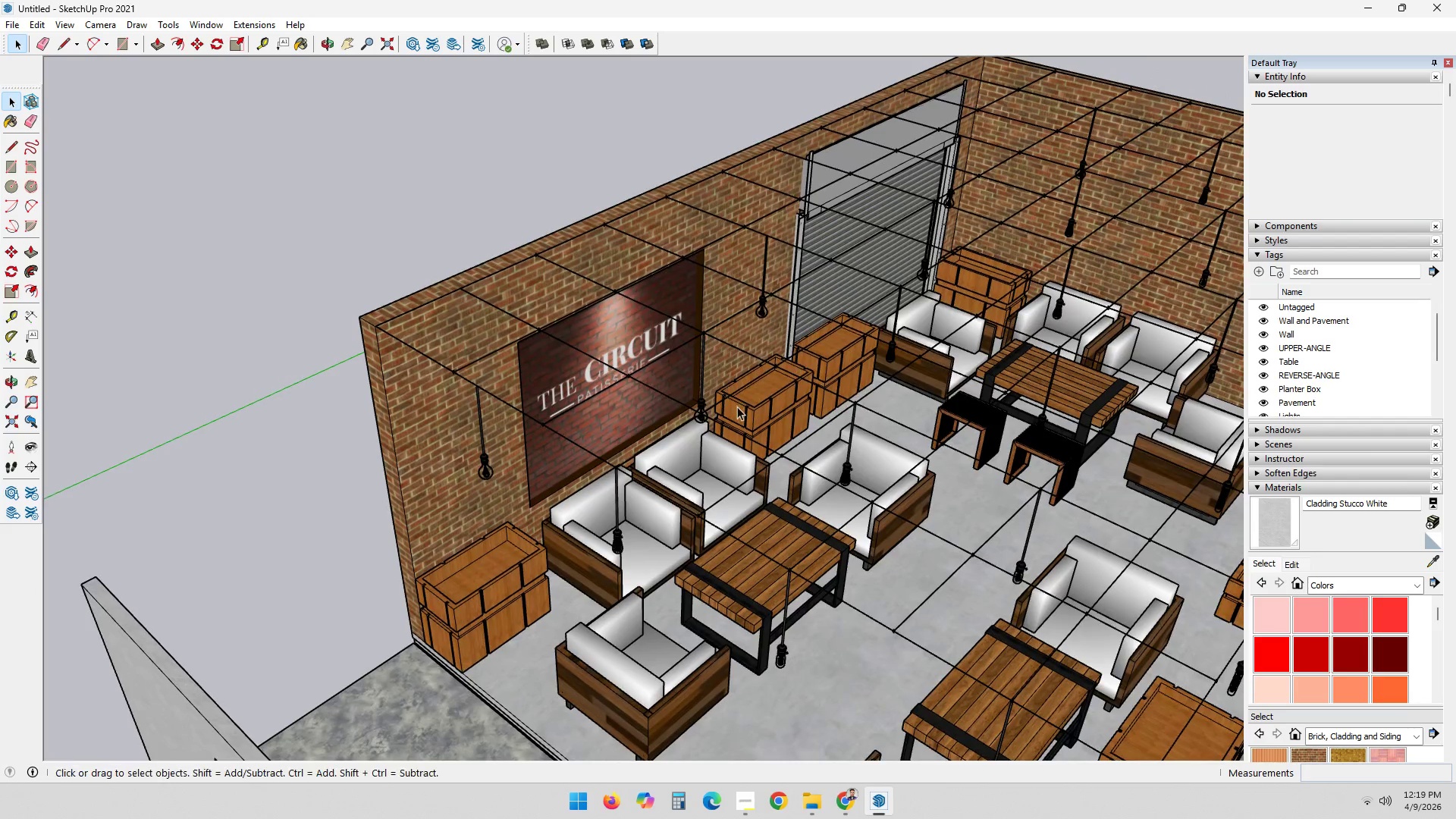 
scroll: coordinate [737, 406], scroll_direction: down, amount: 3.0
 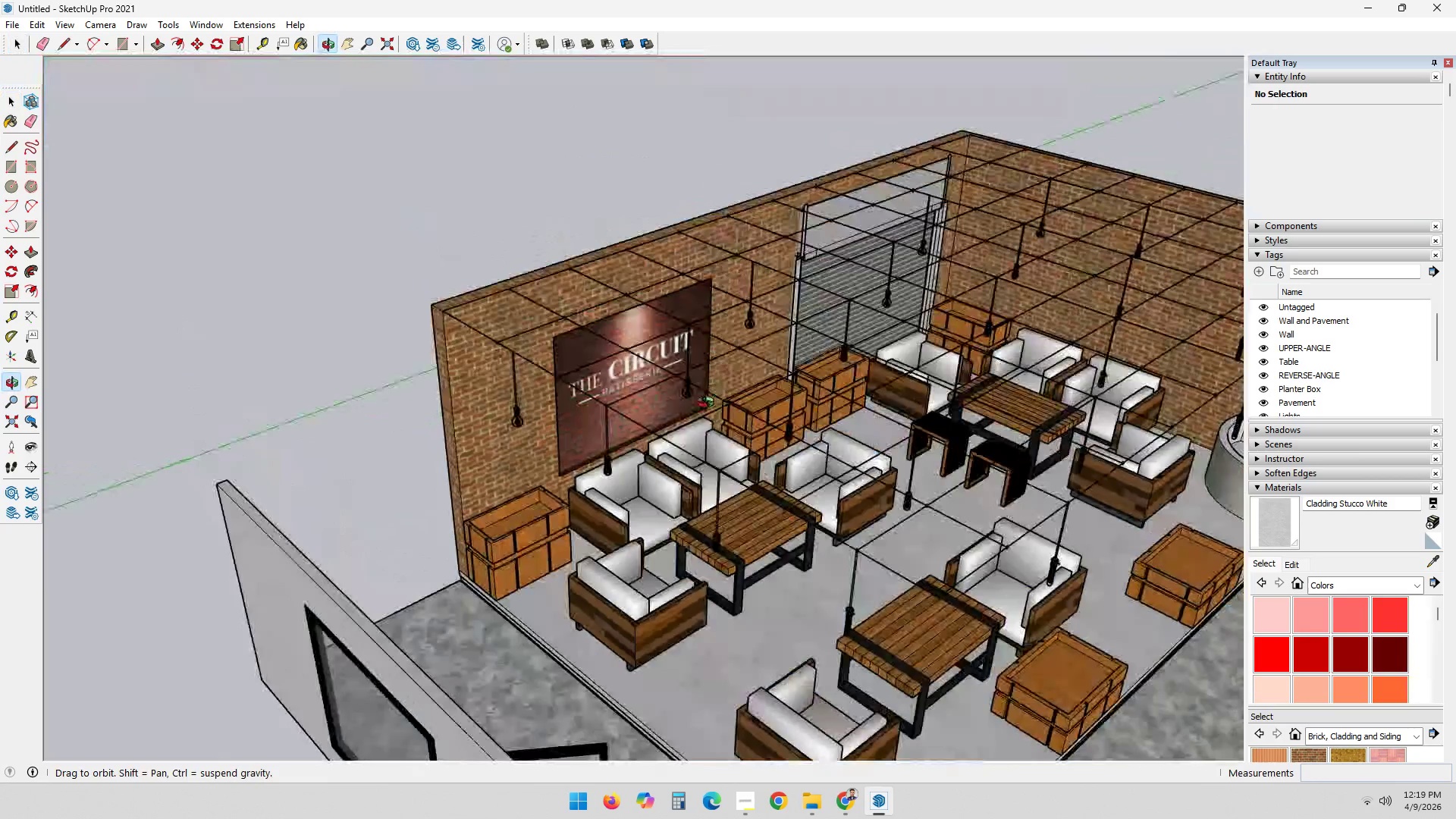 
scroll: coordinate [287, 337], scroll_direction: up, amount: 25.0
 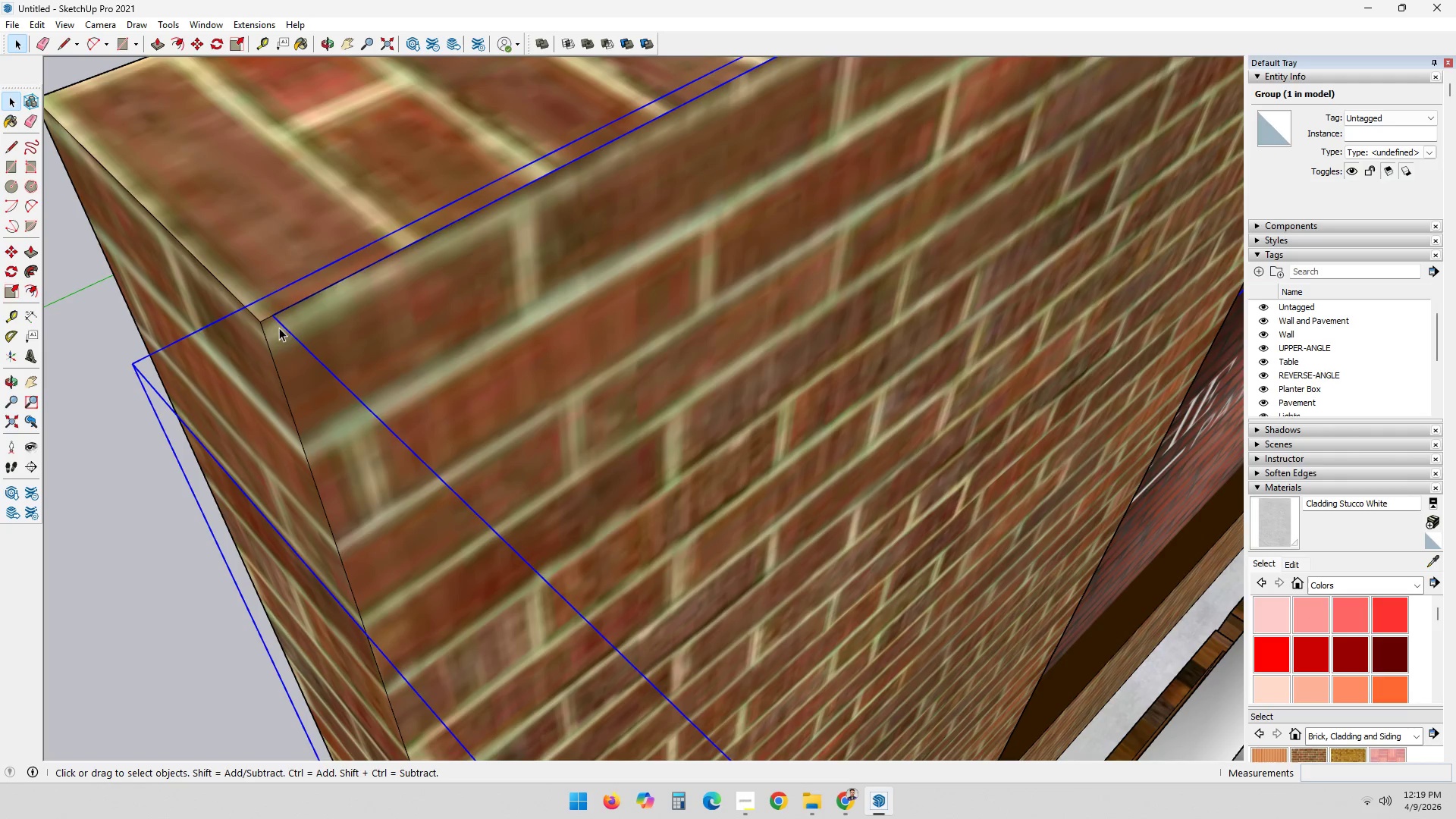 
key(M)
 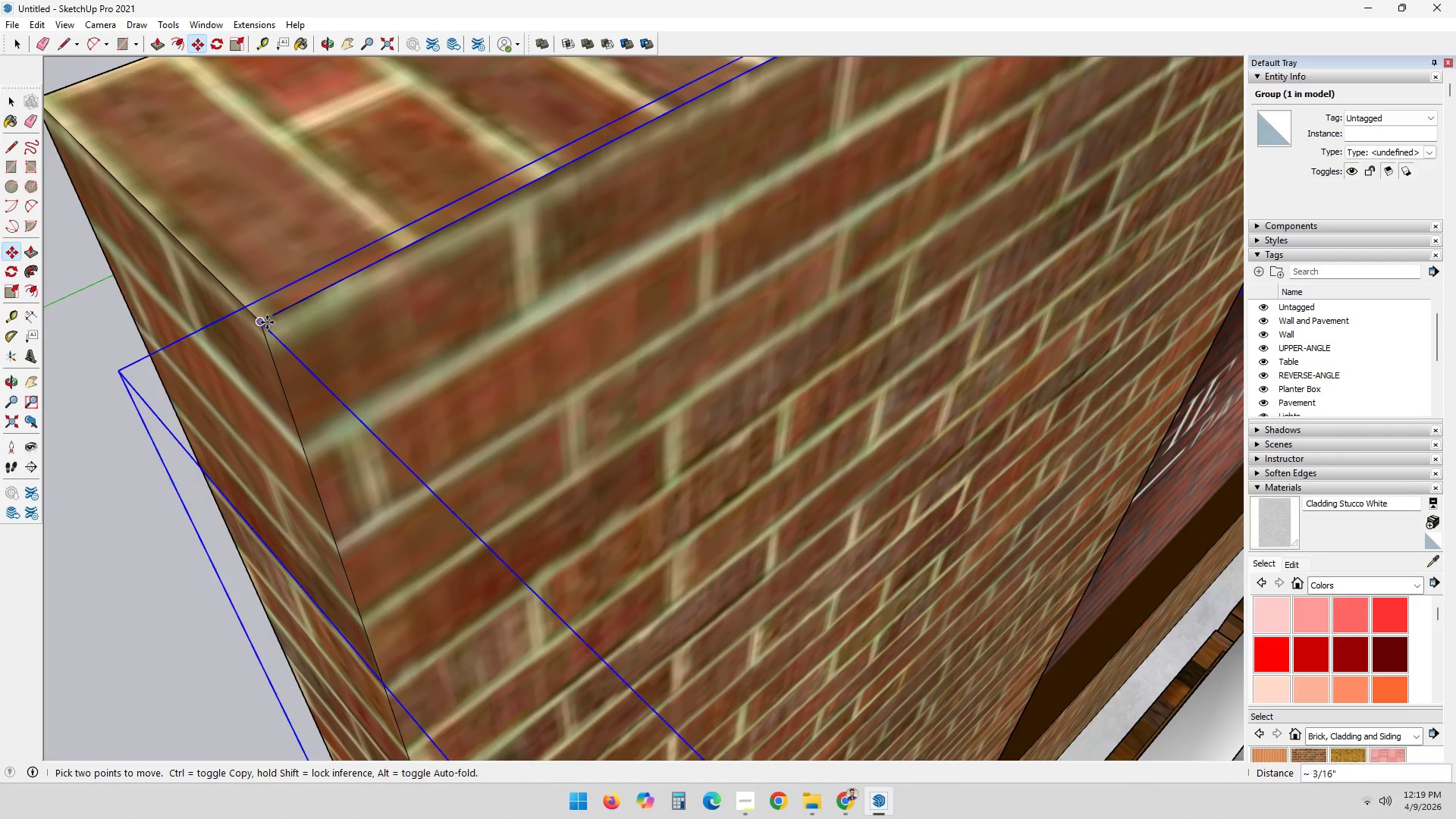 
double_click([265, 325])
 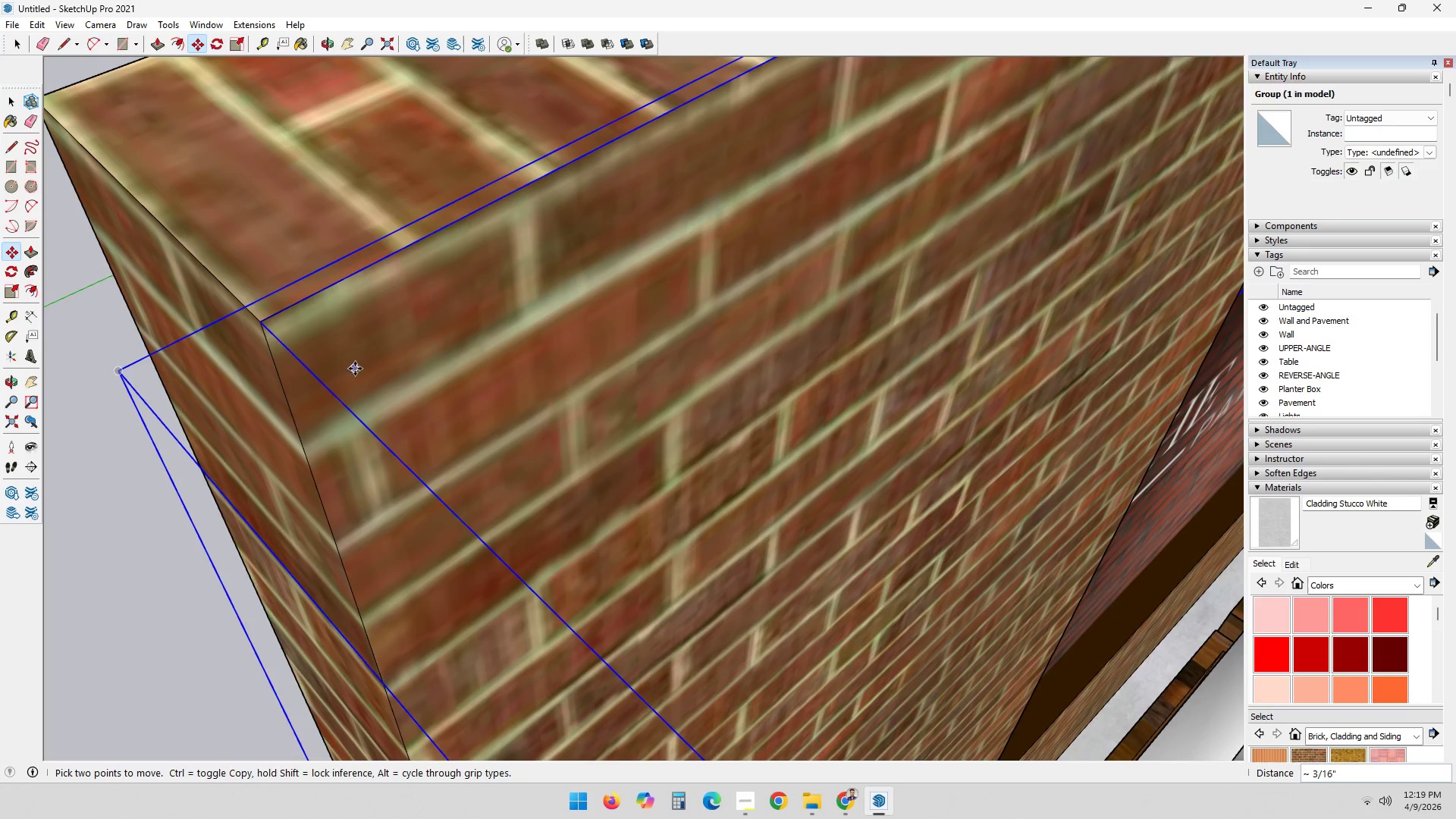 
scroll: coordinate [369, 384], scroll_direction: down, amount: 11.0
 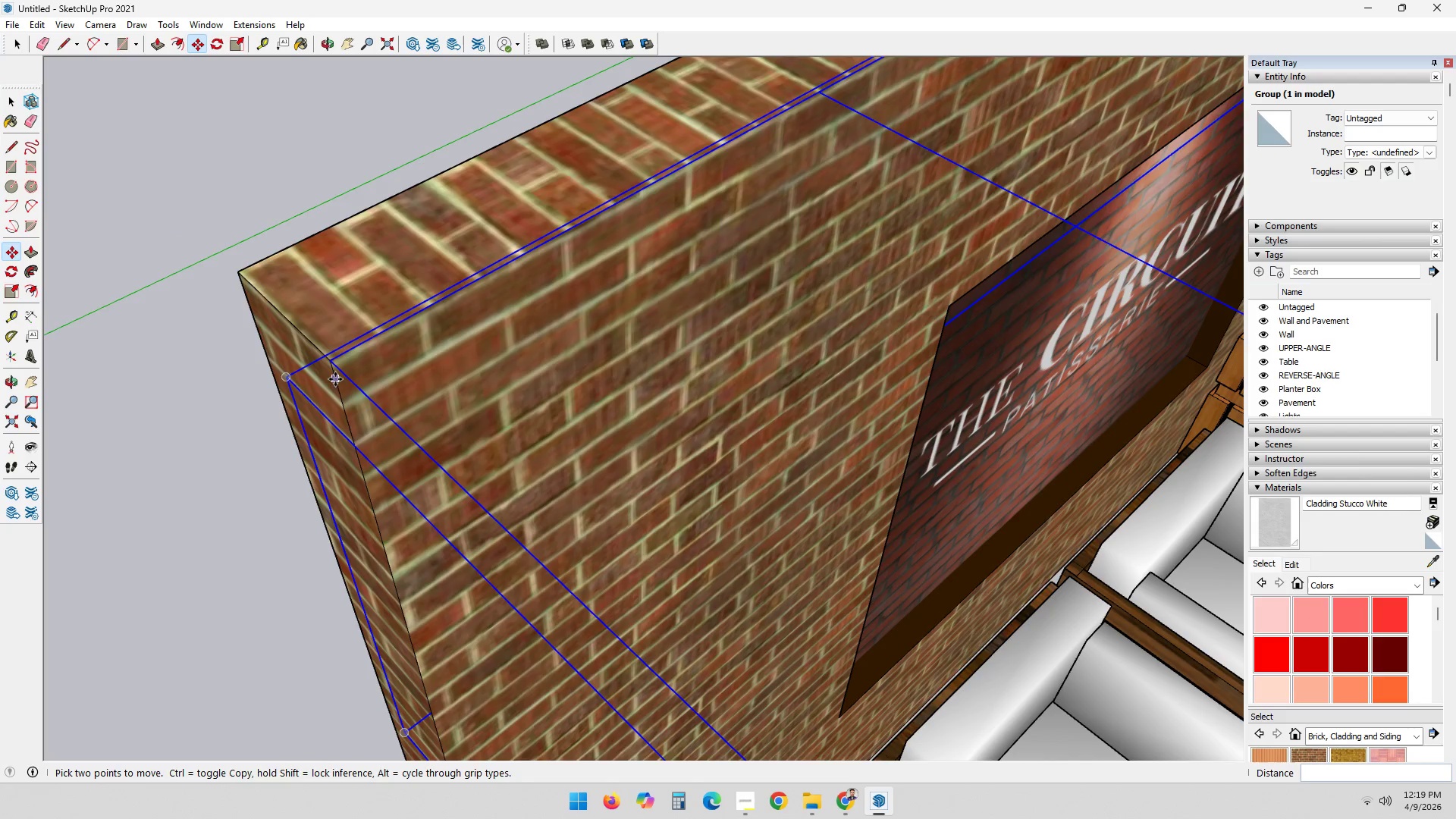 
key(Space)
 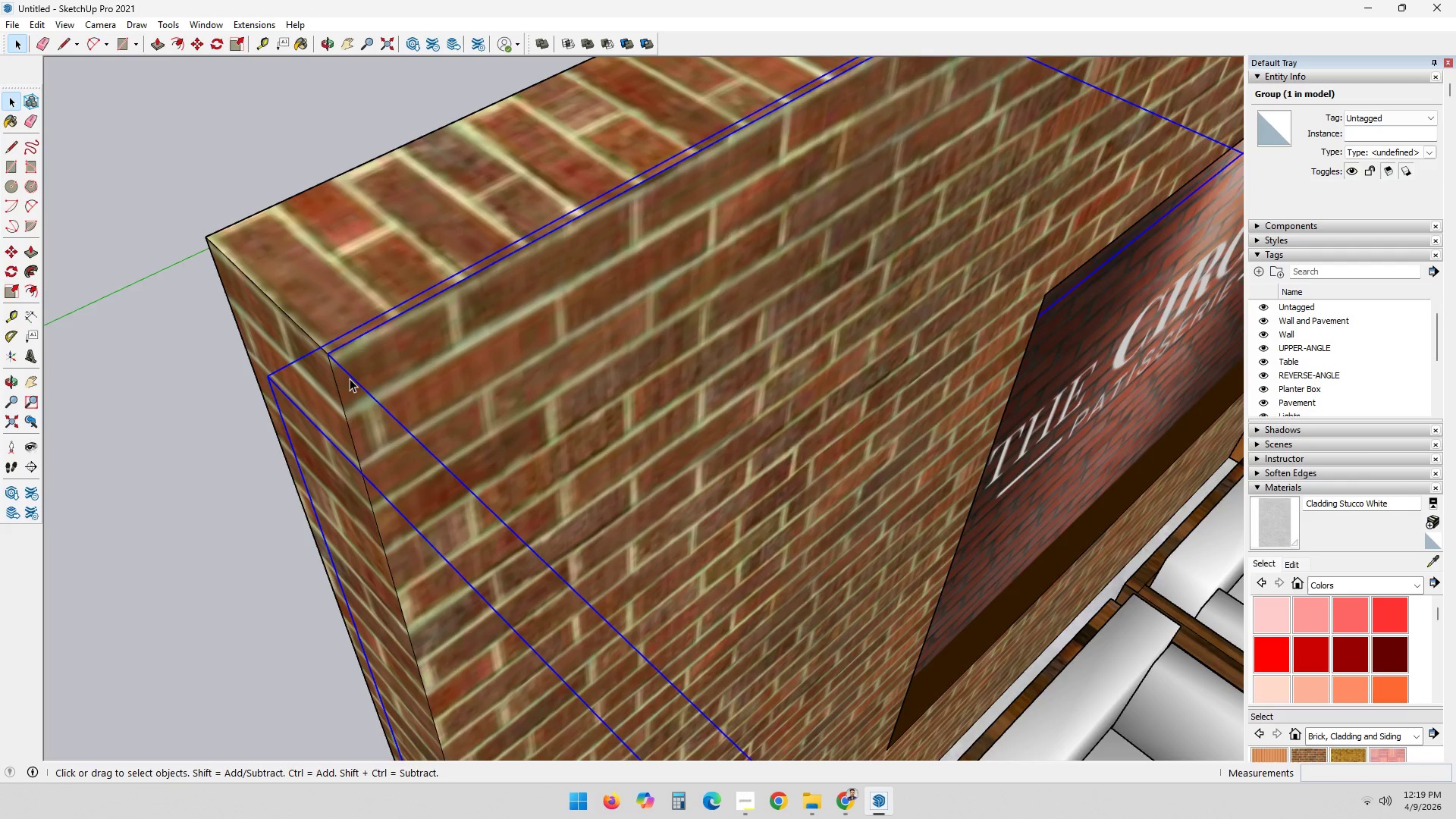 
scroll: coordinate [337, 379], scroll_direction: up, amount: 3.0
 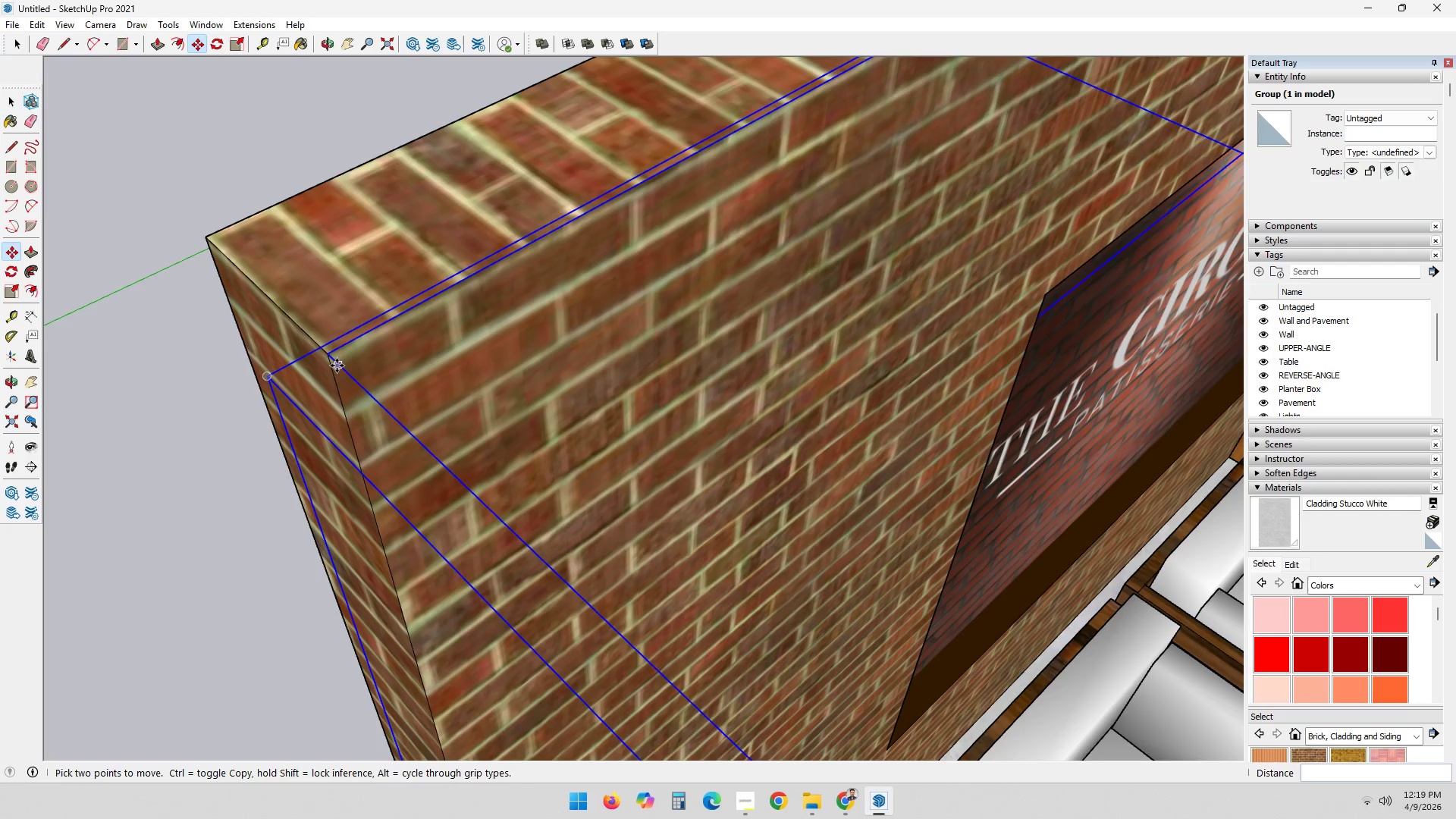 
double_click([351, 378])
 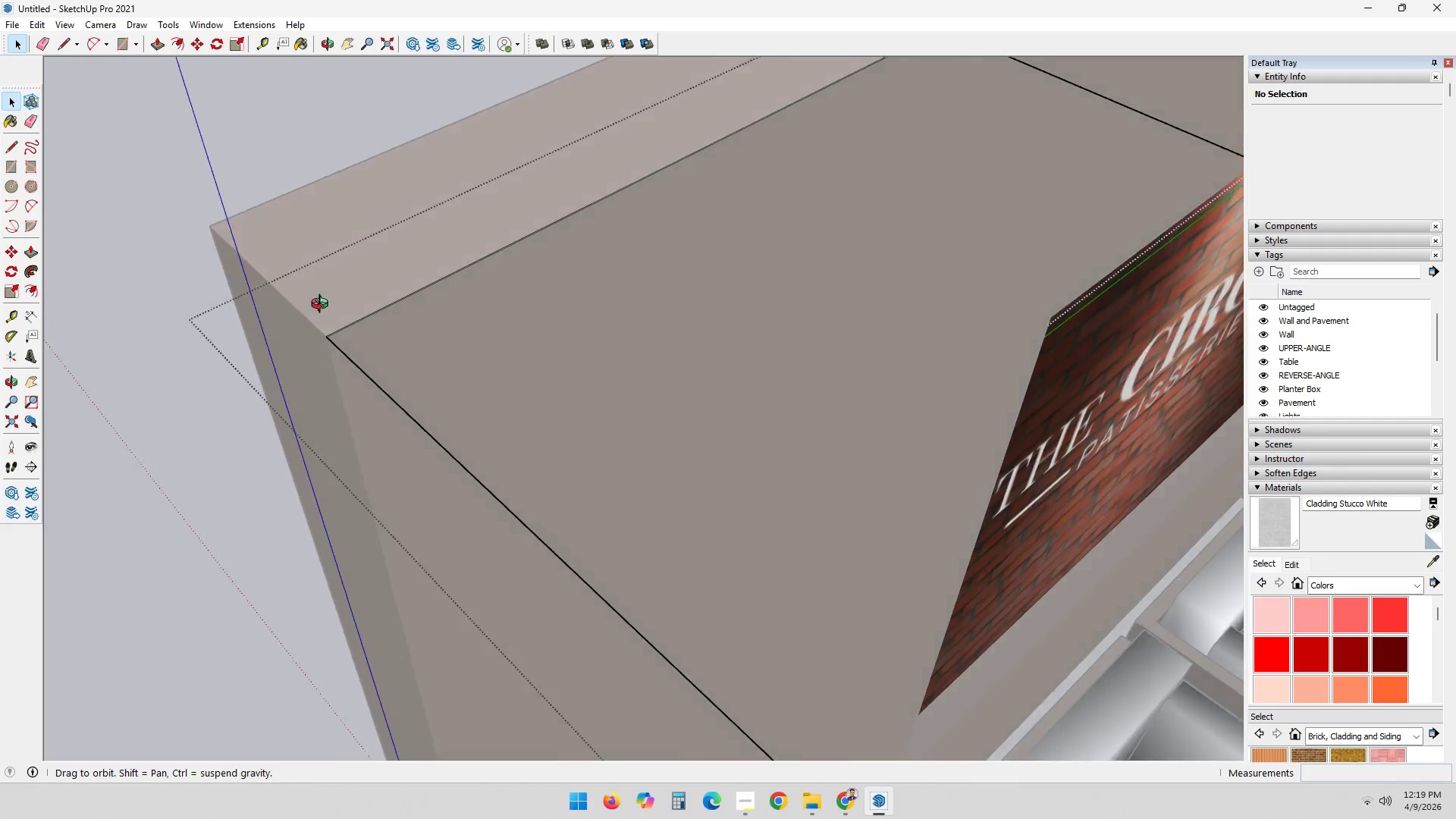 
key(C)
 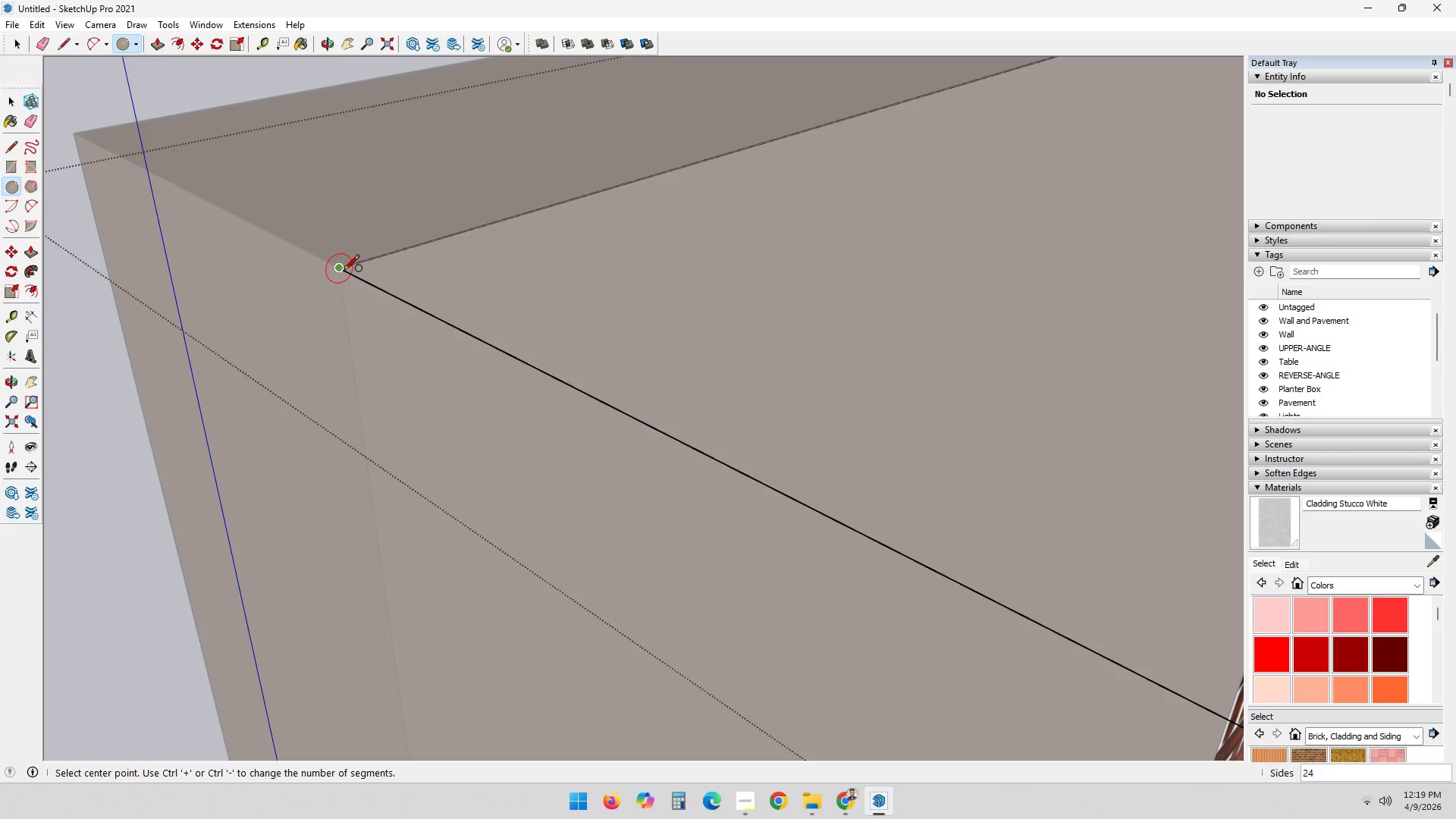 
scroll: coordinate [337, 271], scroll_direction: up, amount: 10.0
 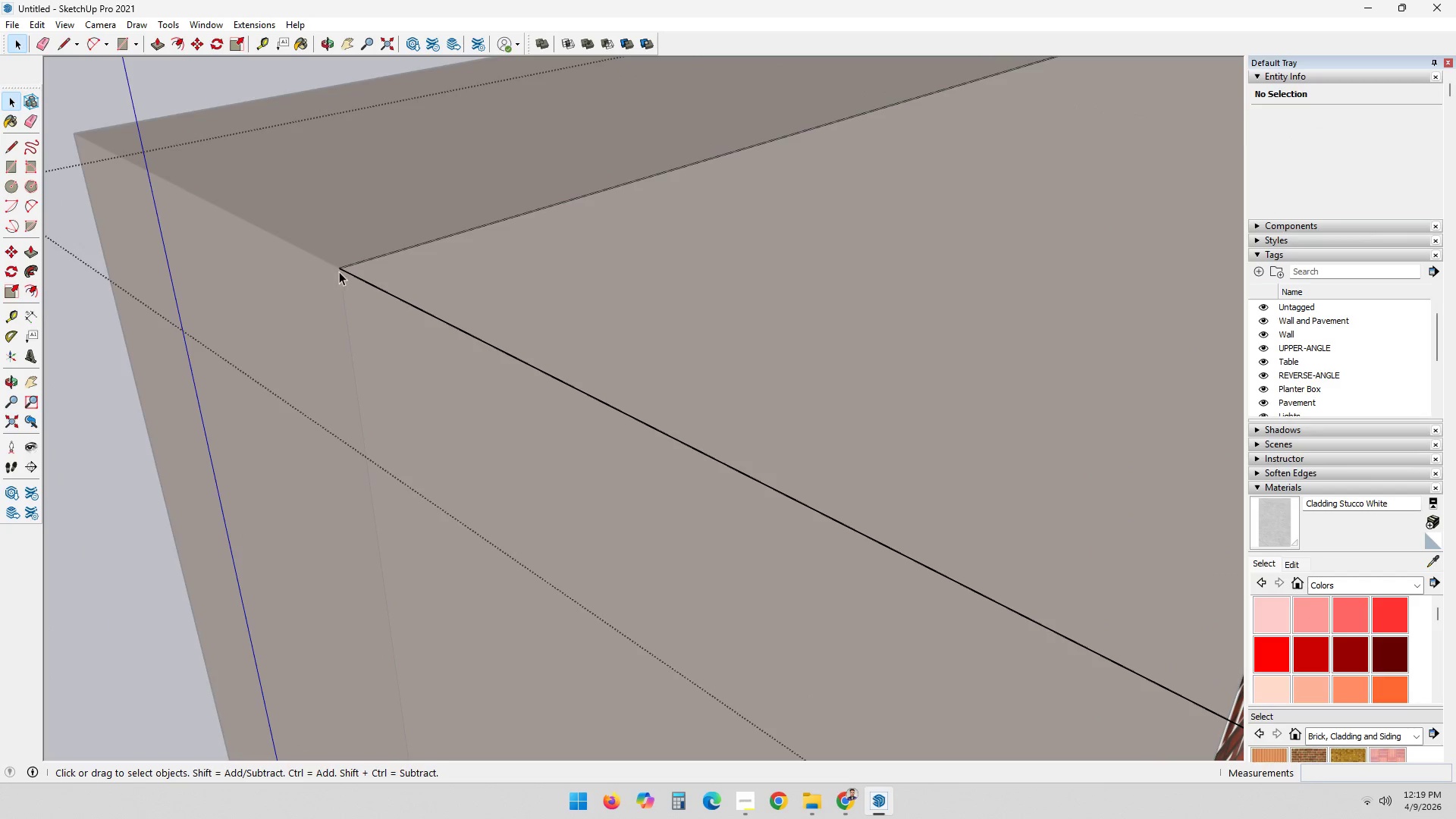 
left_click([344, 271])
 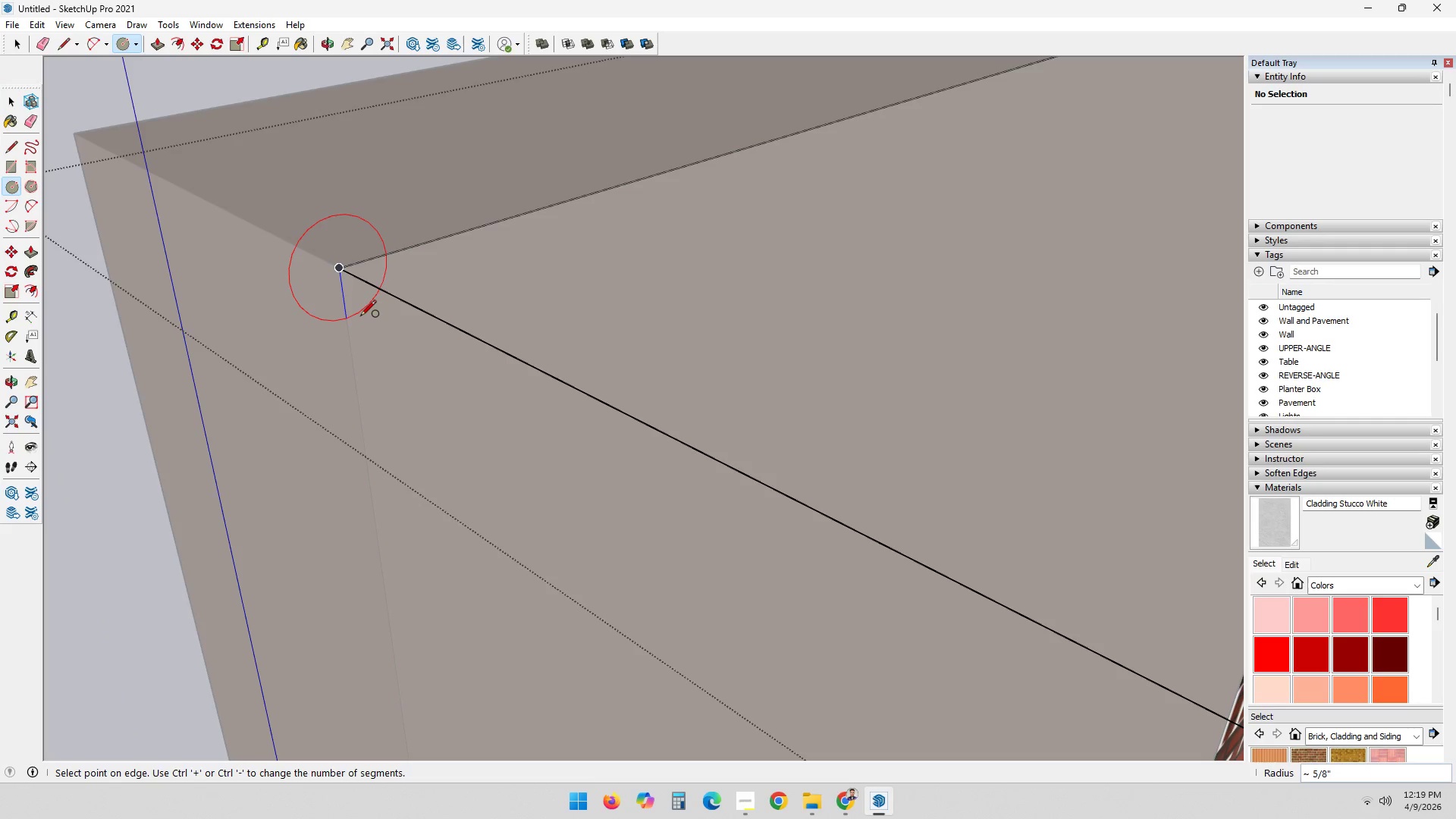 
key(Numpad1)
 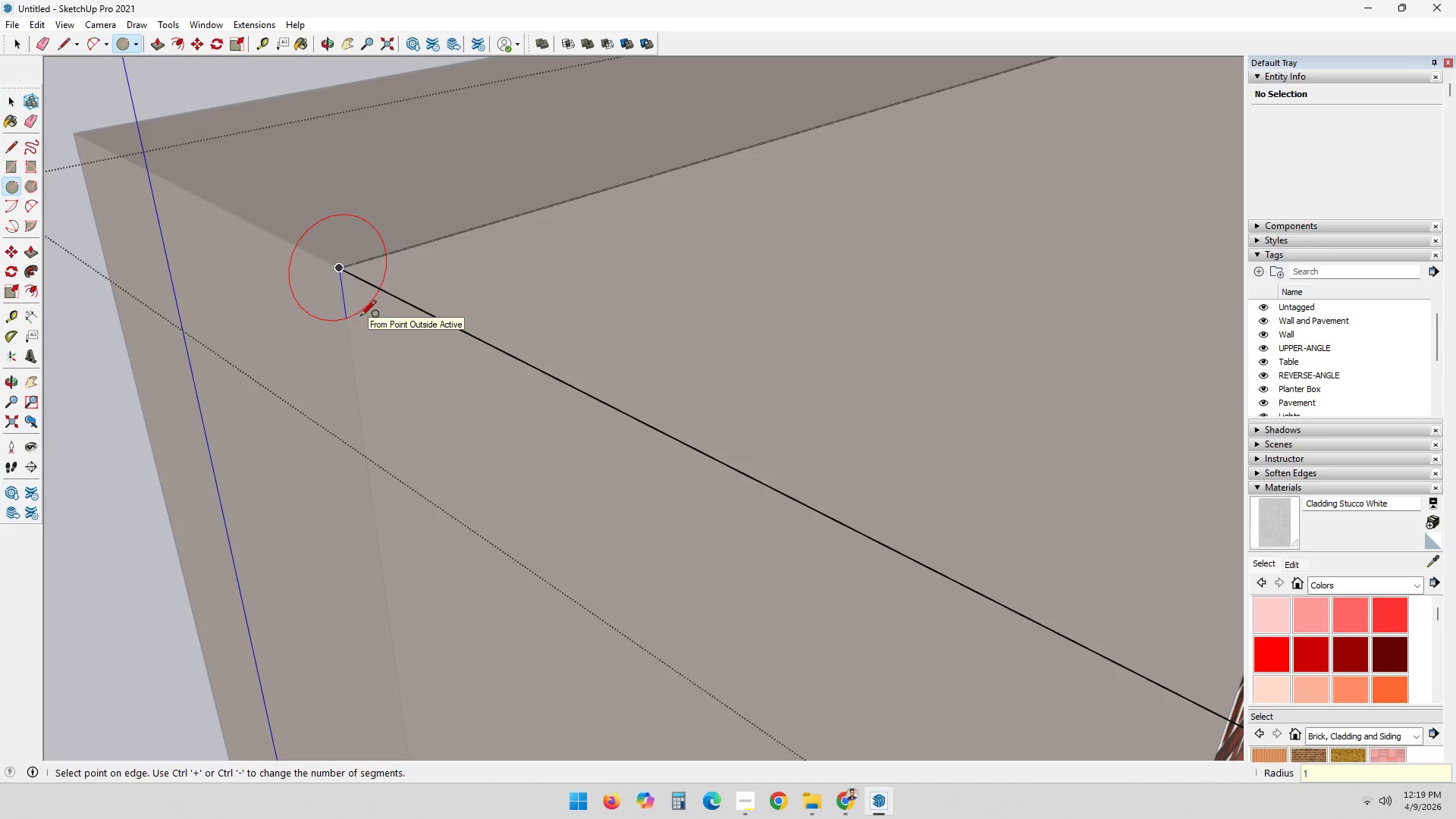 
key(NumpadEnter)
 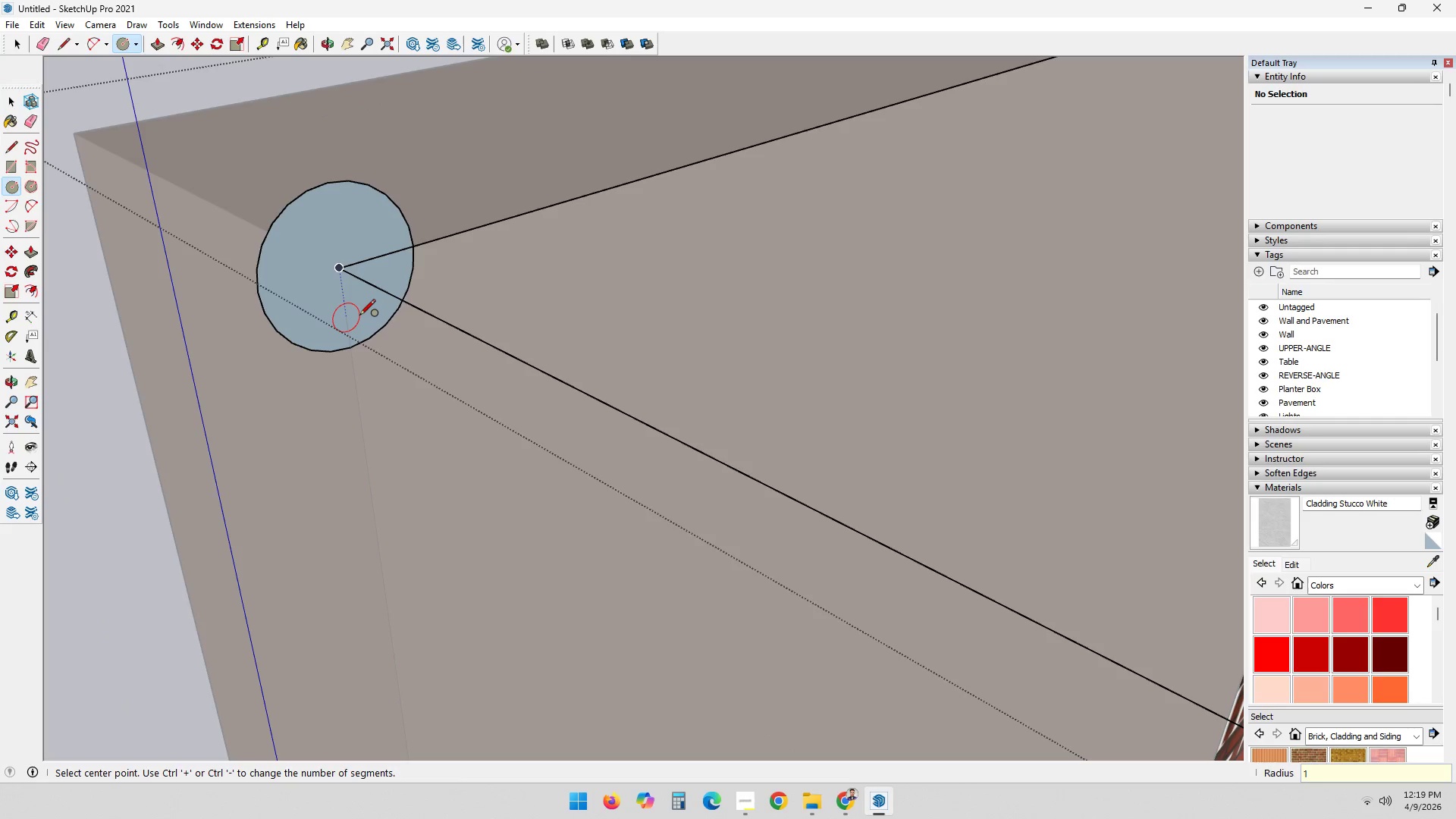 
key(Control+ControlLeft)
 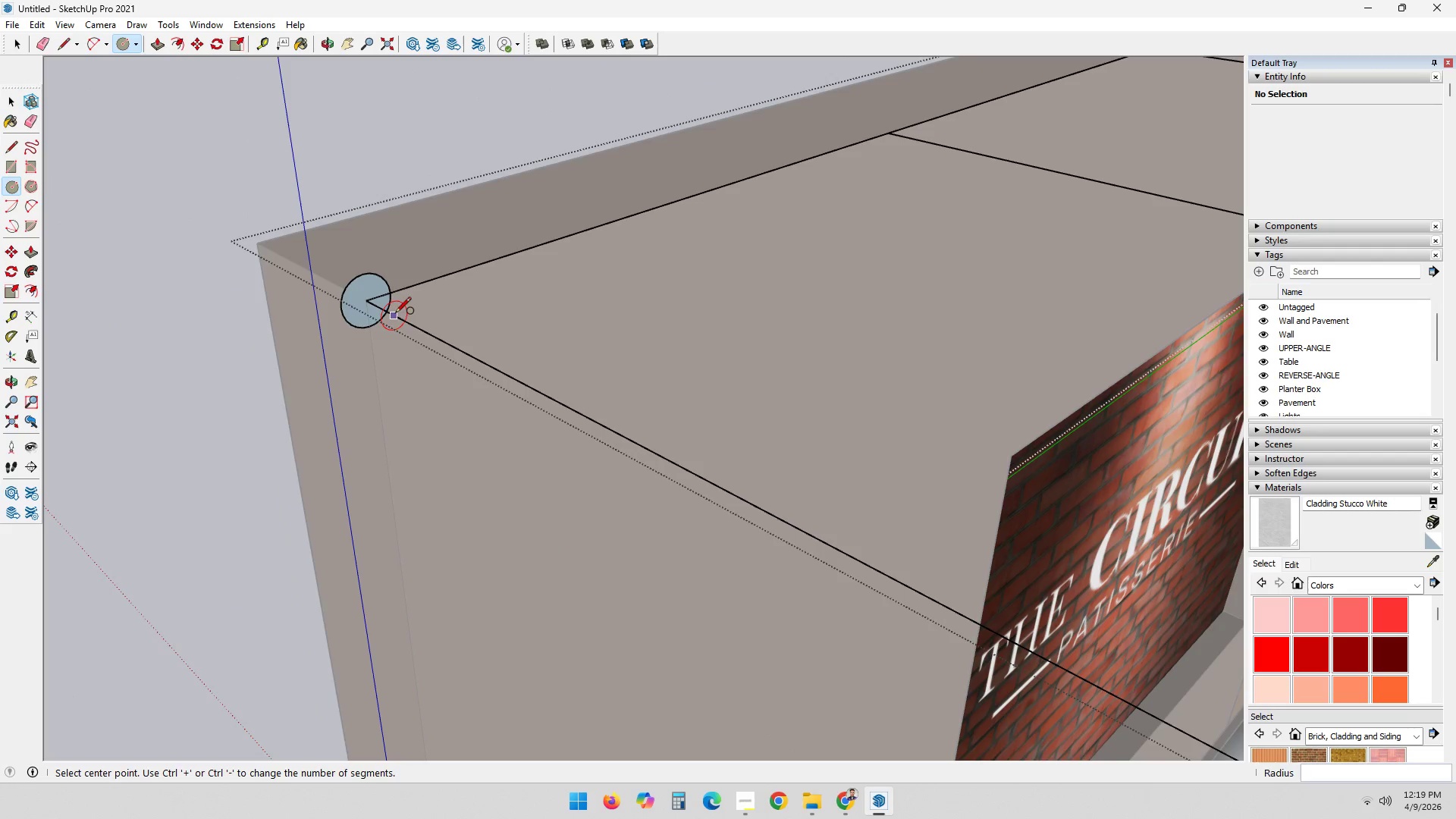 
scroll: coordinate [391, 316], scroll_direction: down, amount: 17.0
 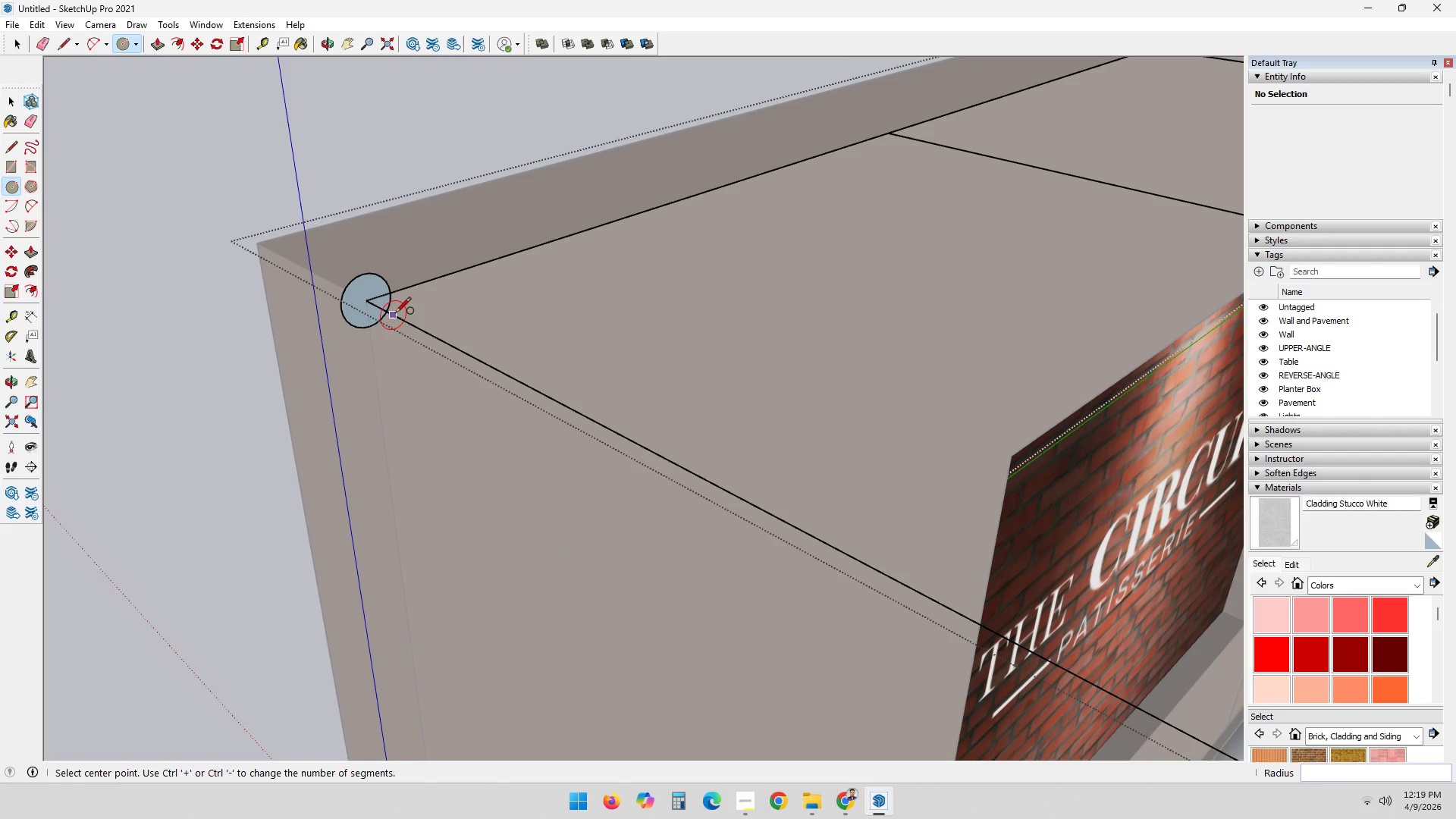 
key(Control+Z)
 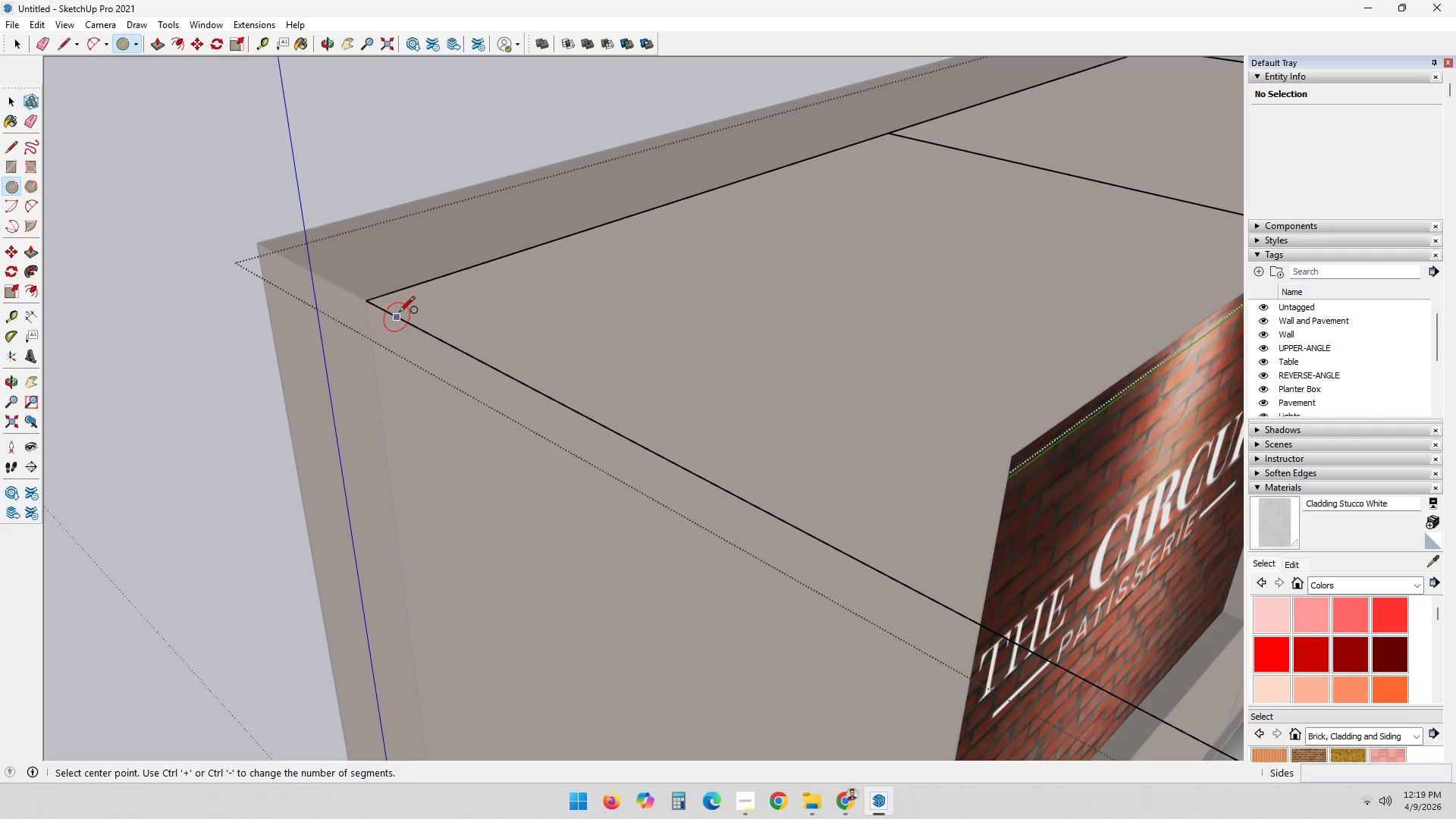 
key(Space)
 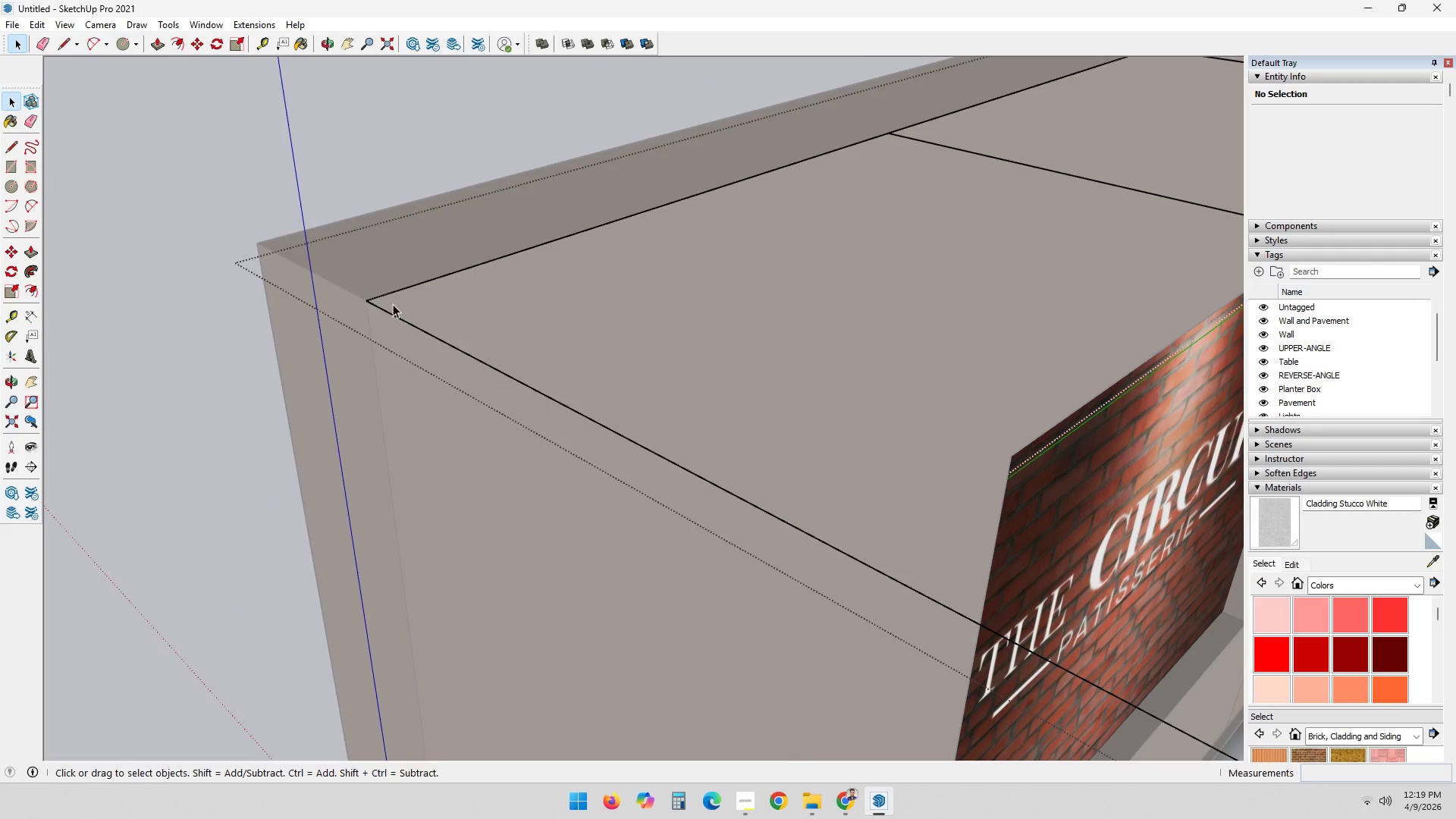 
scroll: coordinate [393, 326], scroll_direction: down, amount: 11.0
 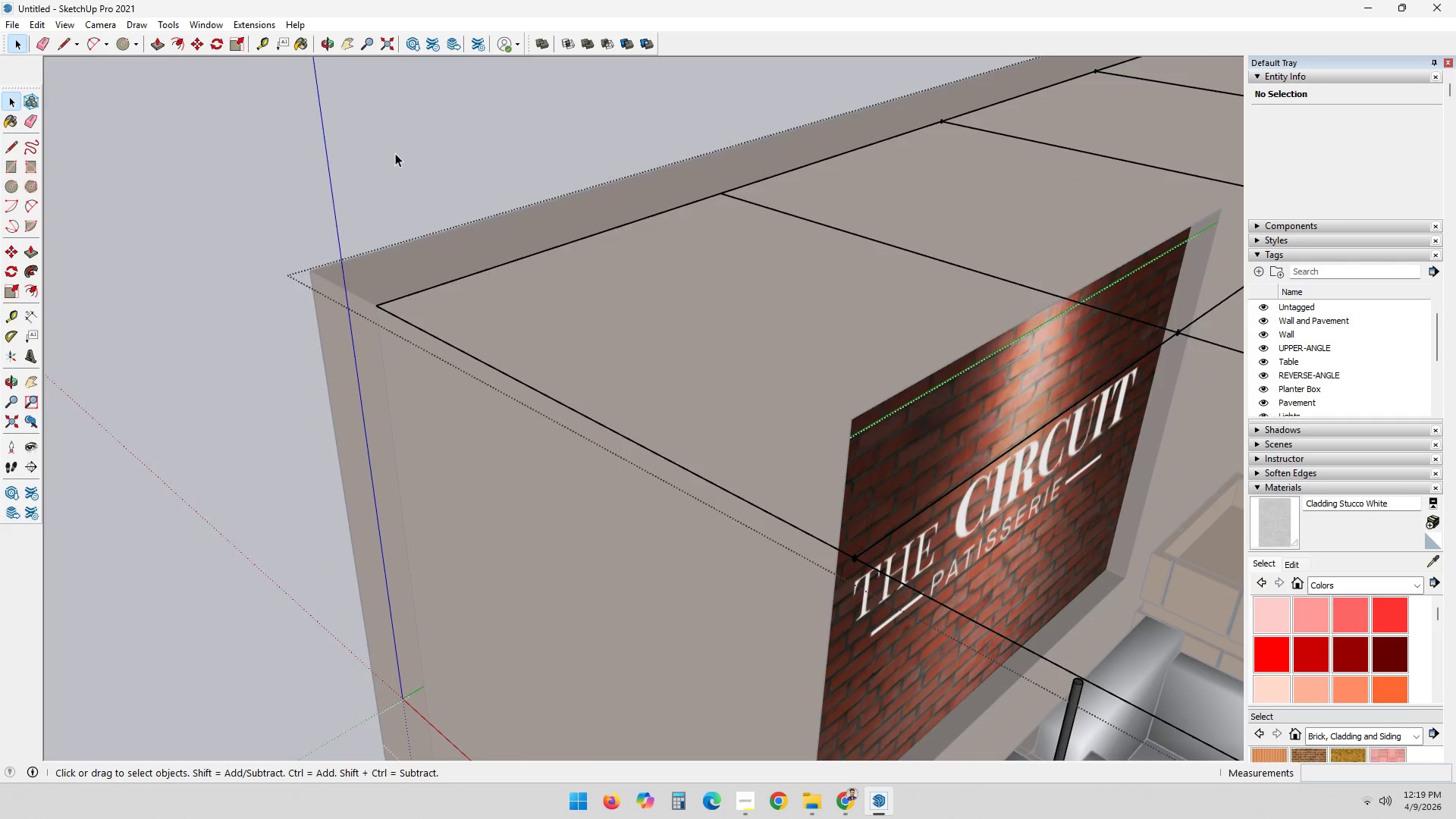 
key(Escape)
 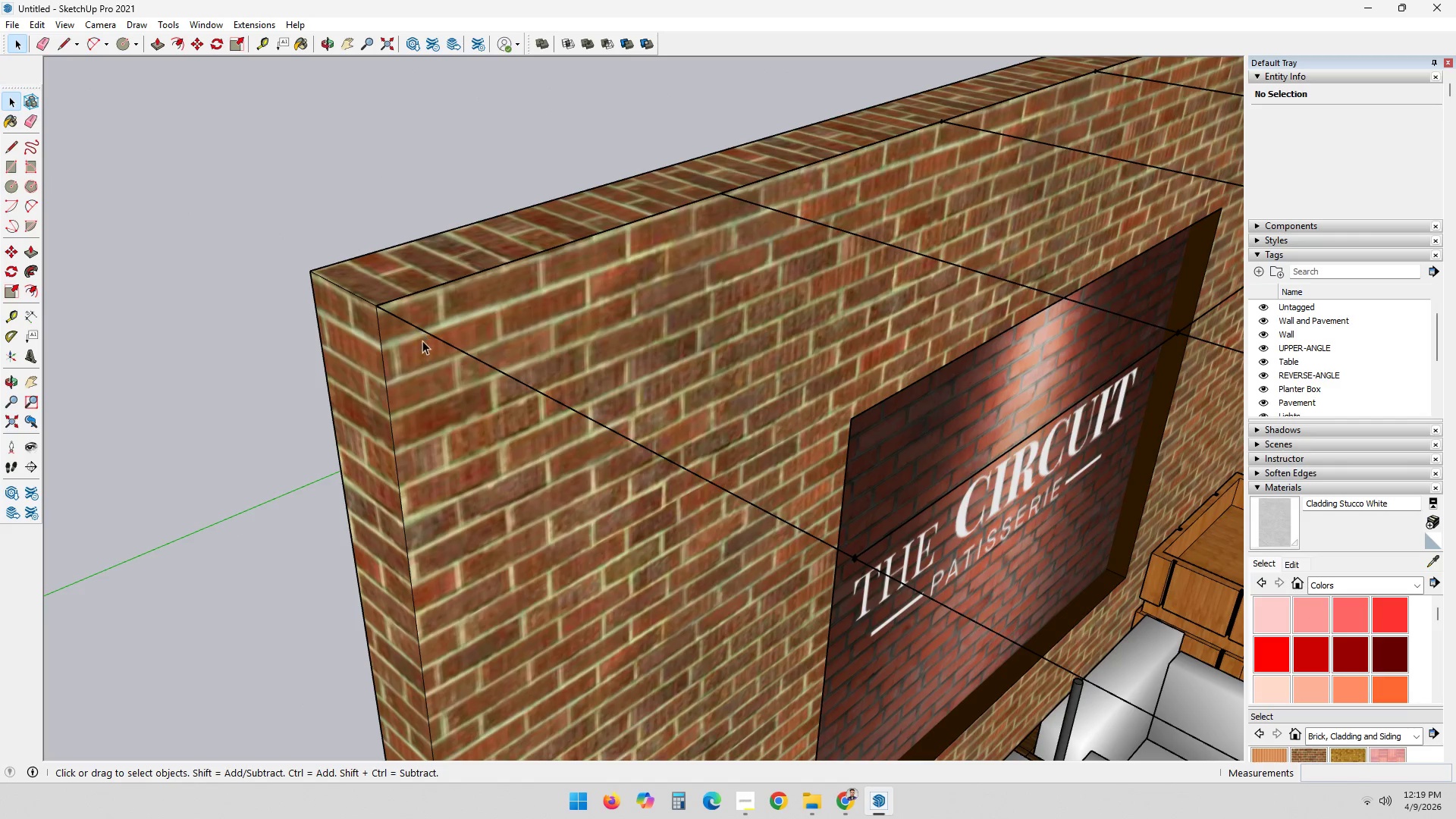 
left_click([428, 336])
 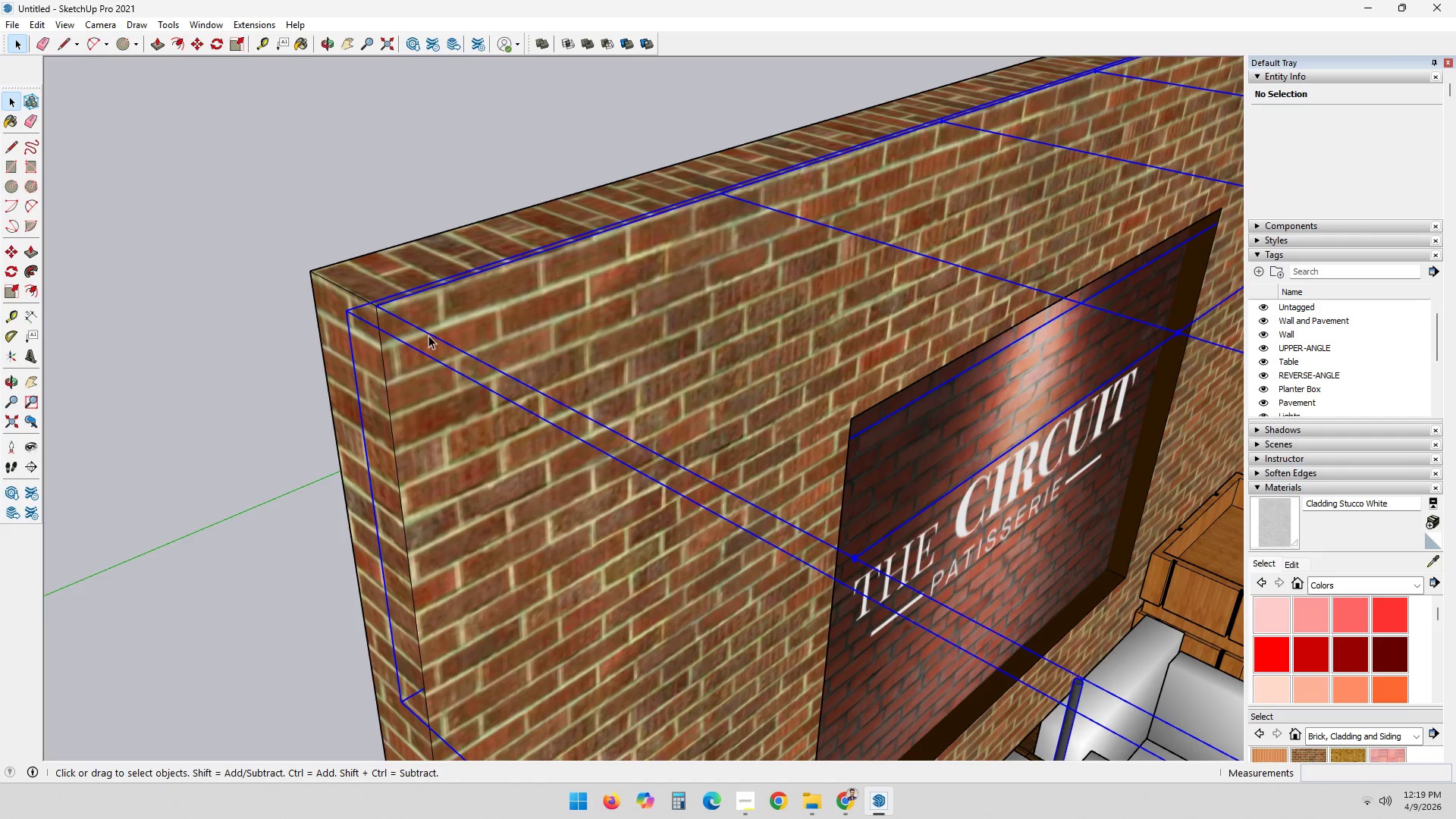 
scroll: coordinate [448, 376], scroll_direction: down, amount: 36.0
 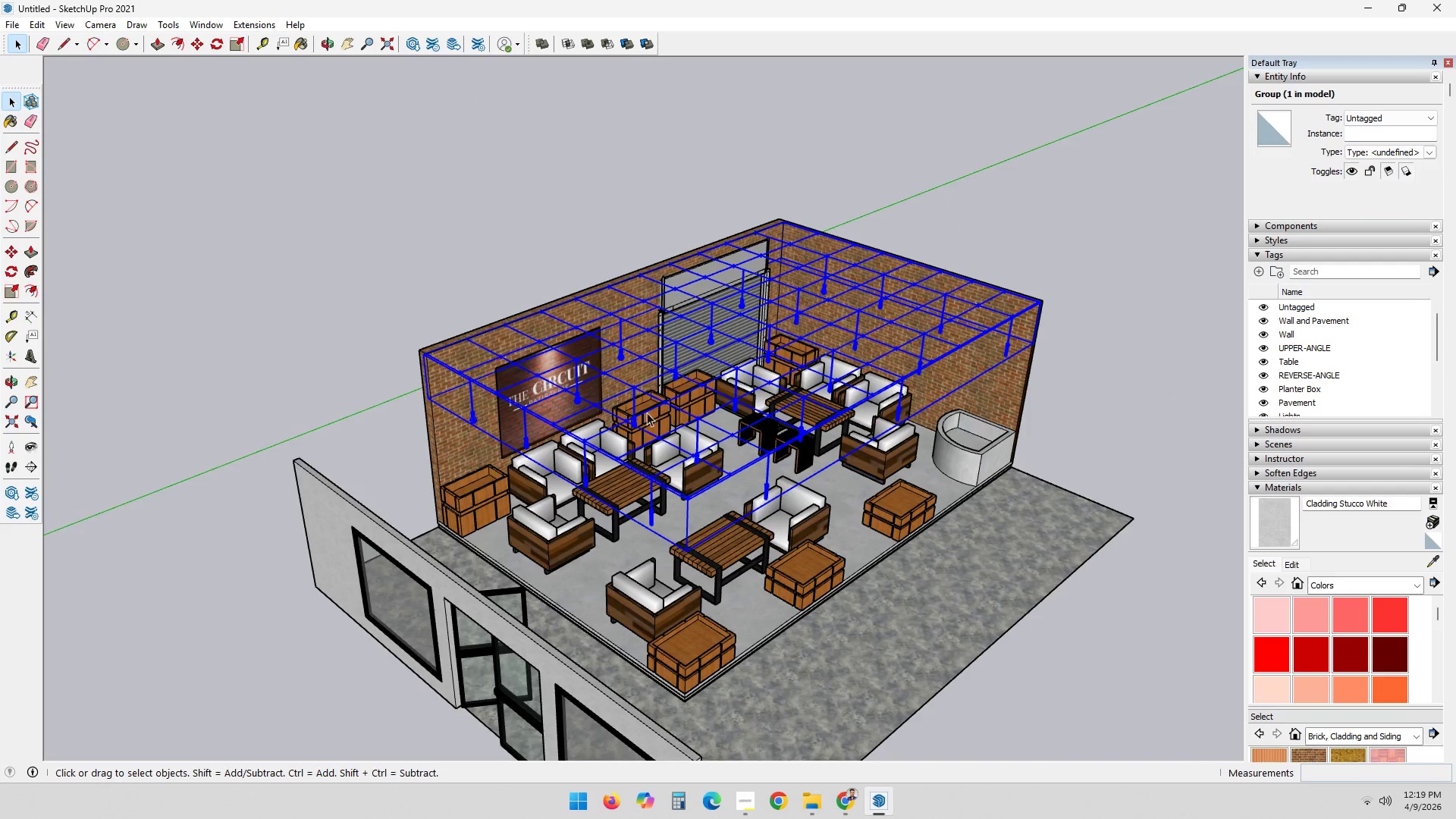 
key(M)
 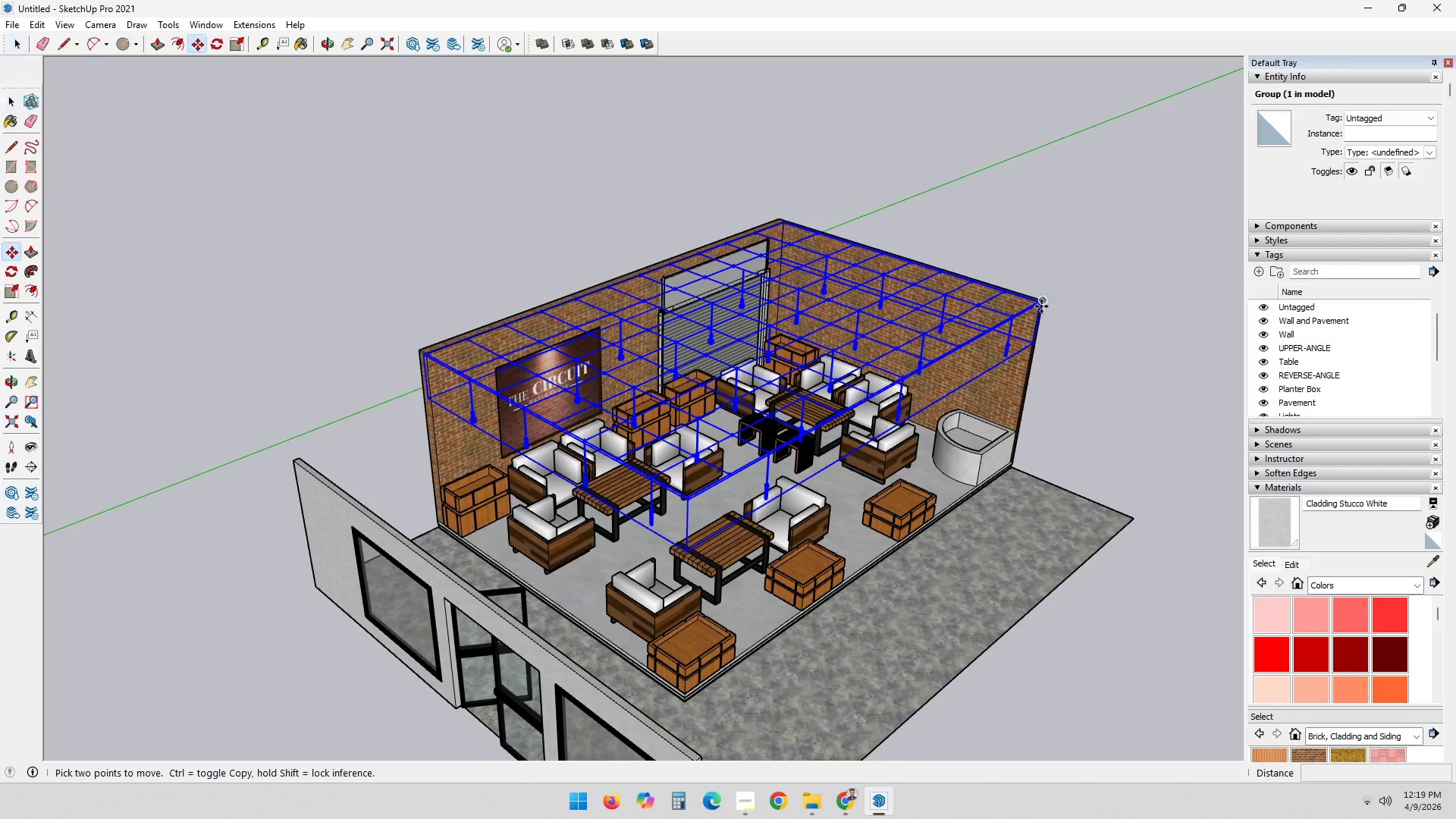 
left_click_drag(start_coordinate=[1040, 305], to_coordinate=[1044, 305])
 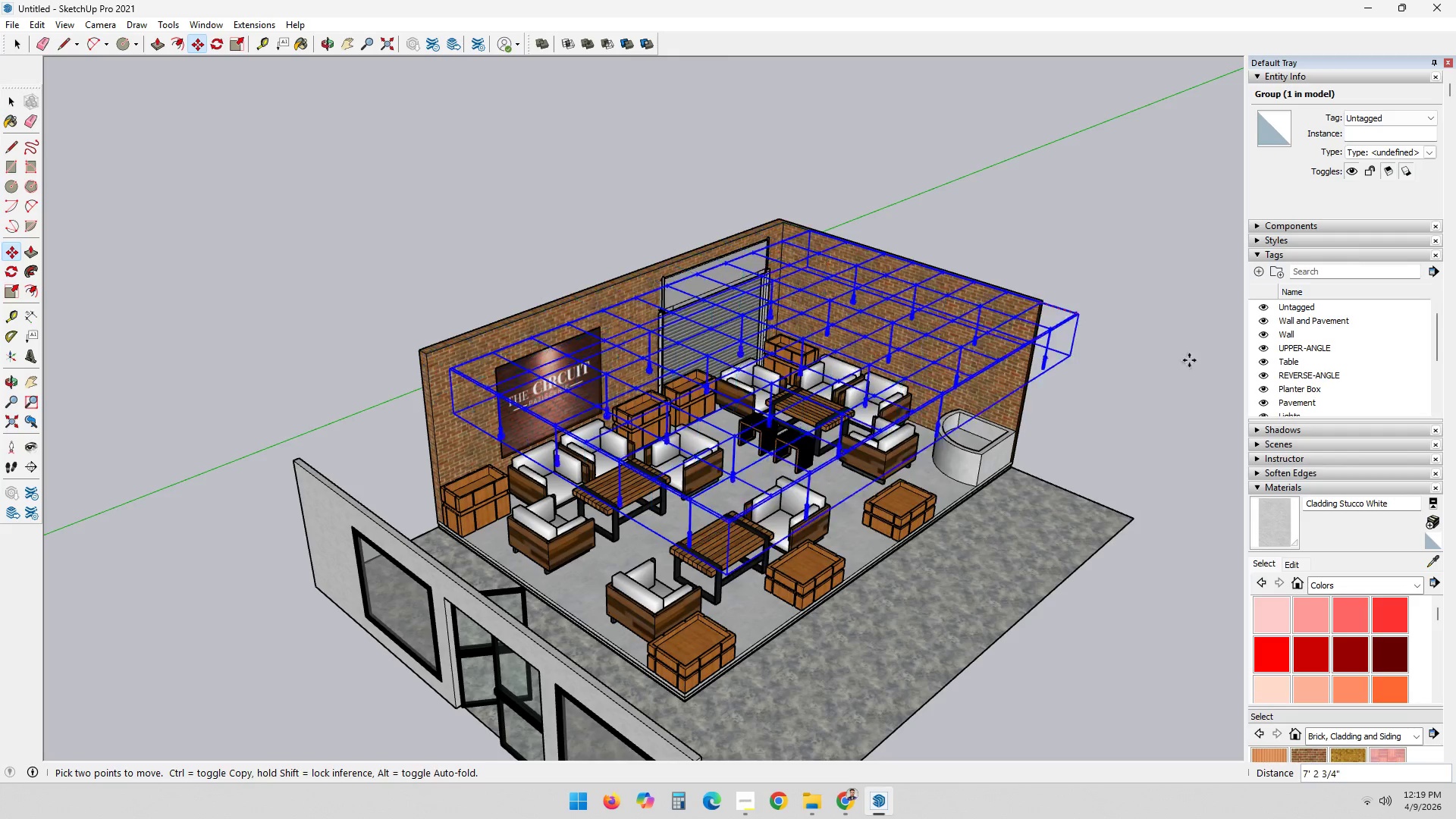 
key(Control+ControlLeft)
 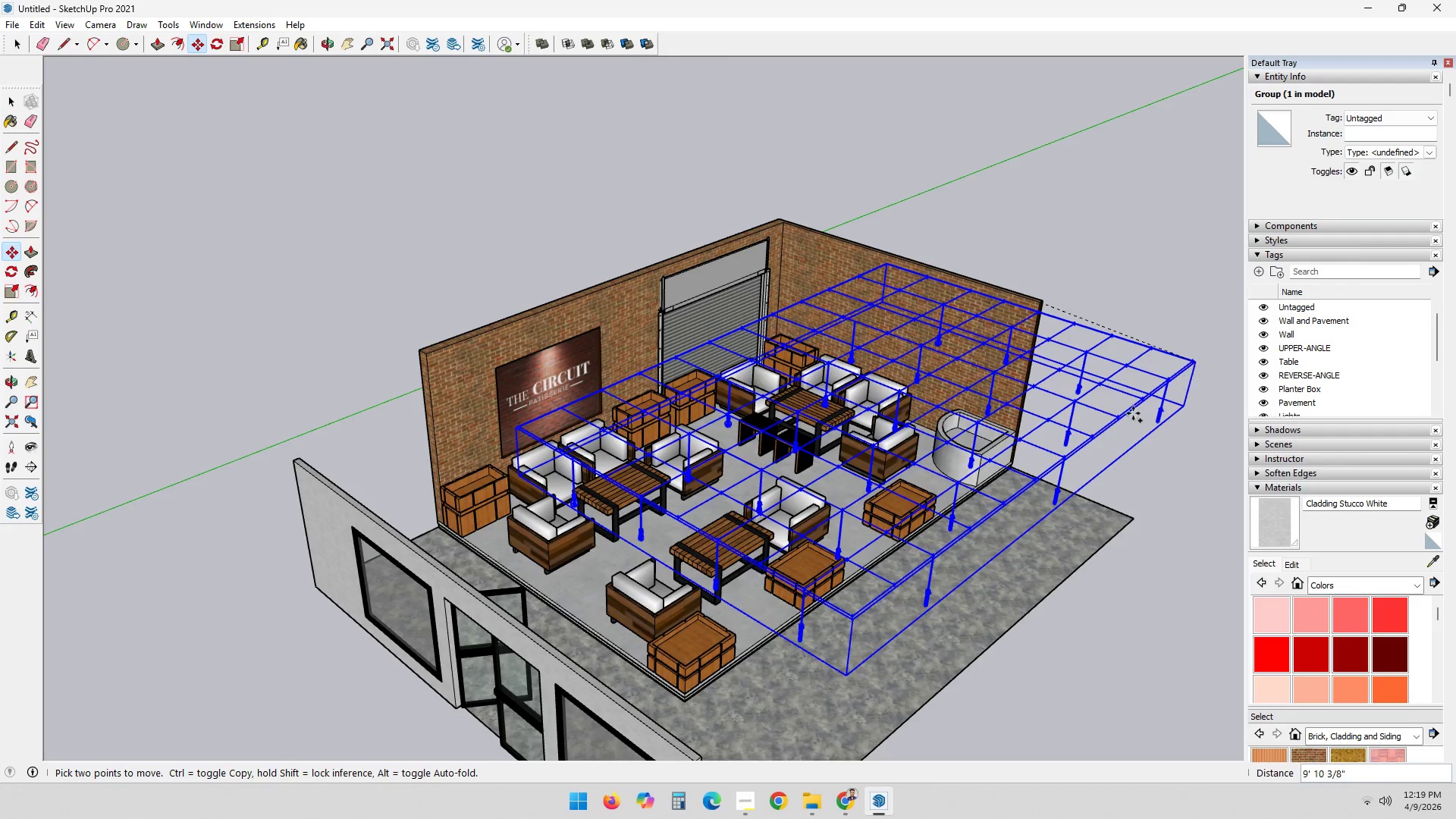 
hold_key(key=ShiftLeft, duration=0.7)
 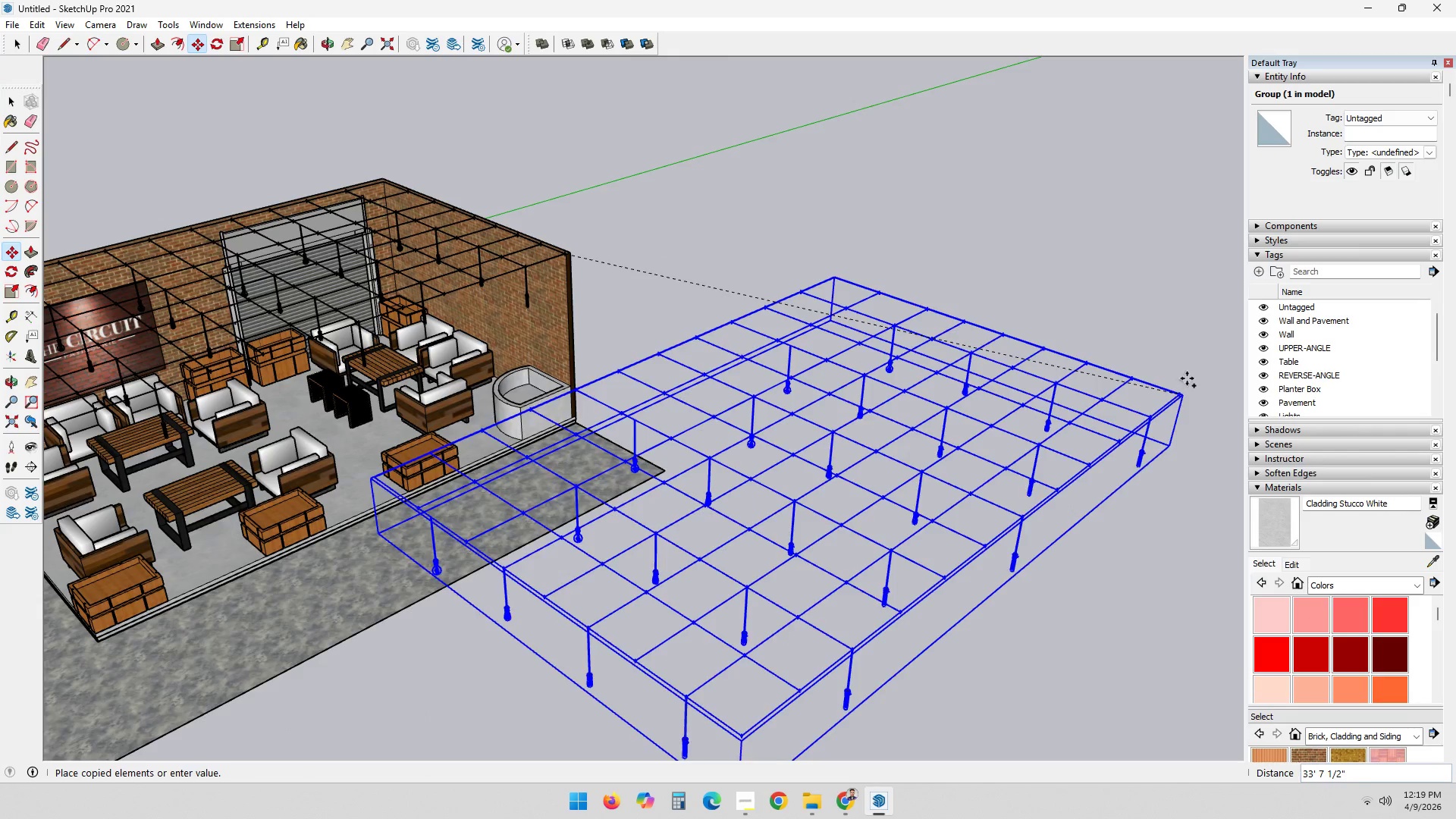 
hold_key(key=ShiftLeft, duration=0.45)
 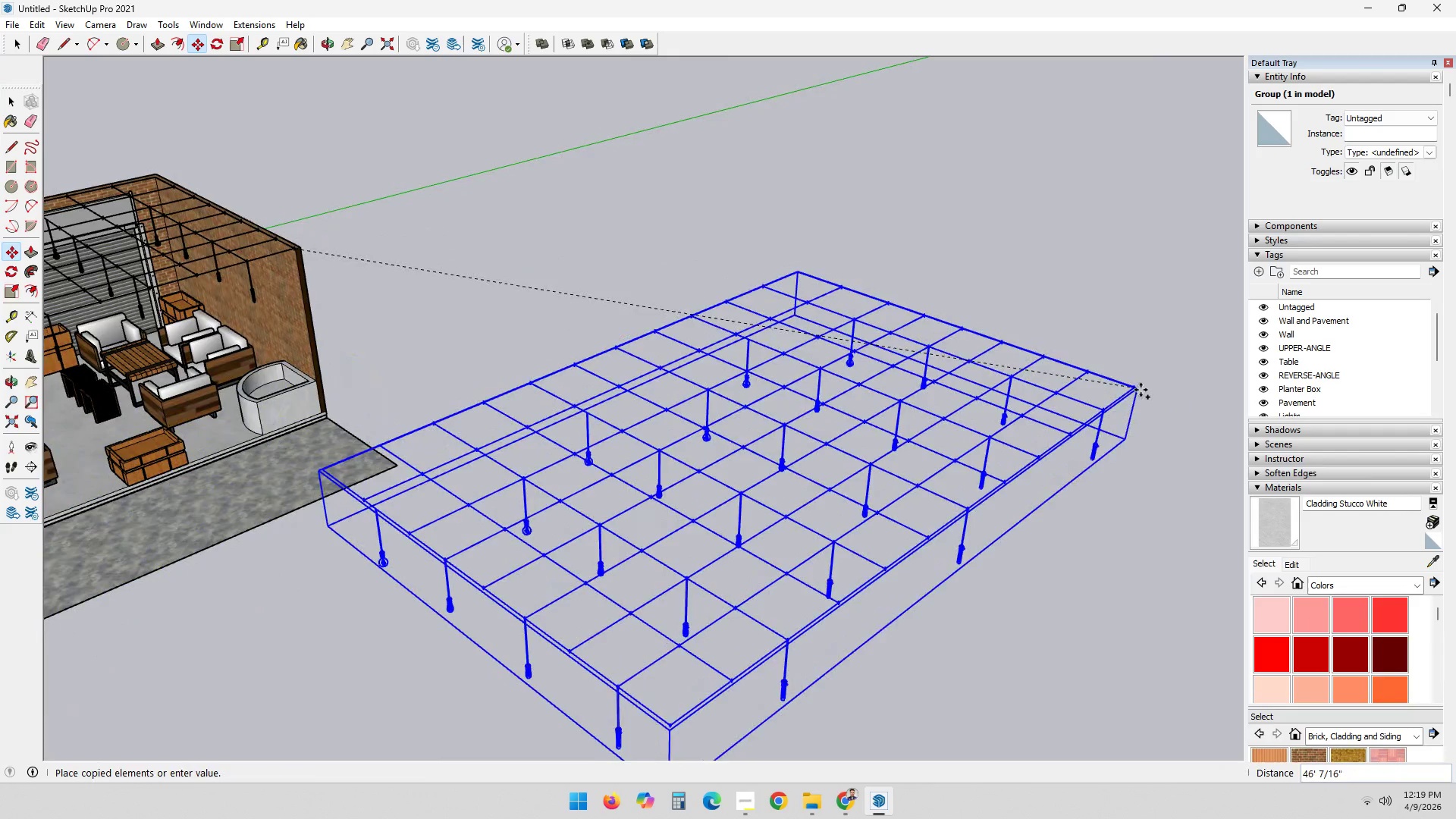 
left_click([1167, 400])
 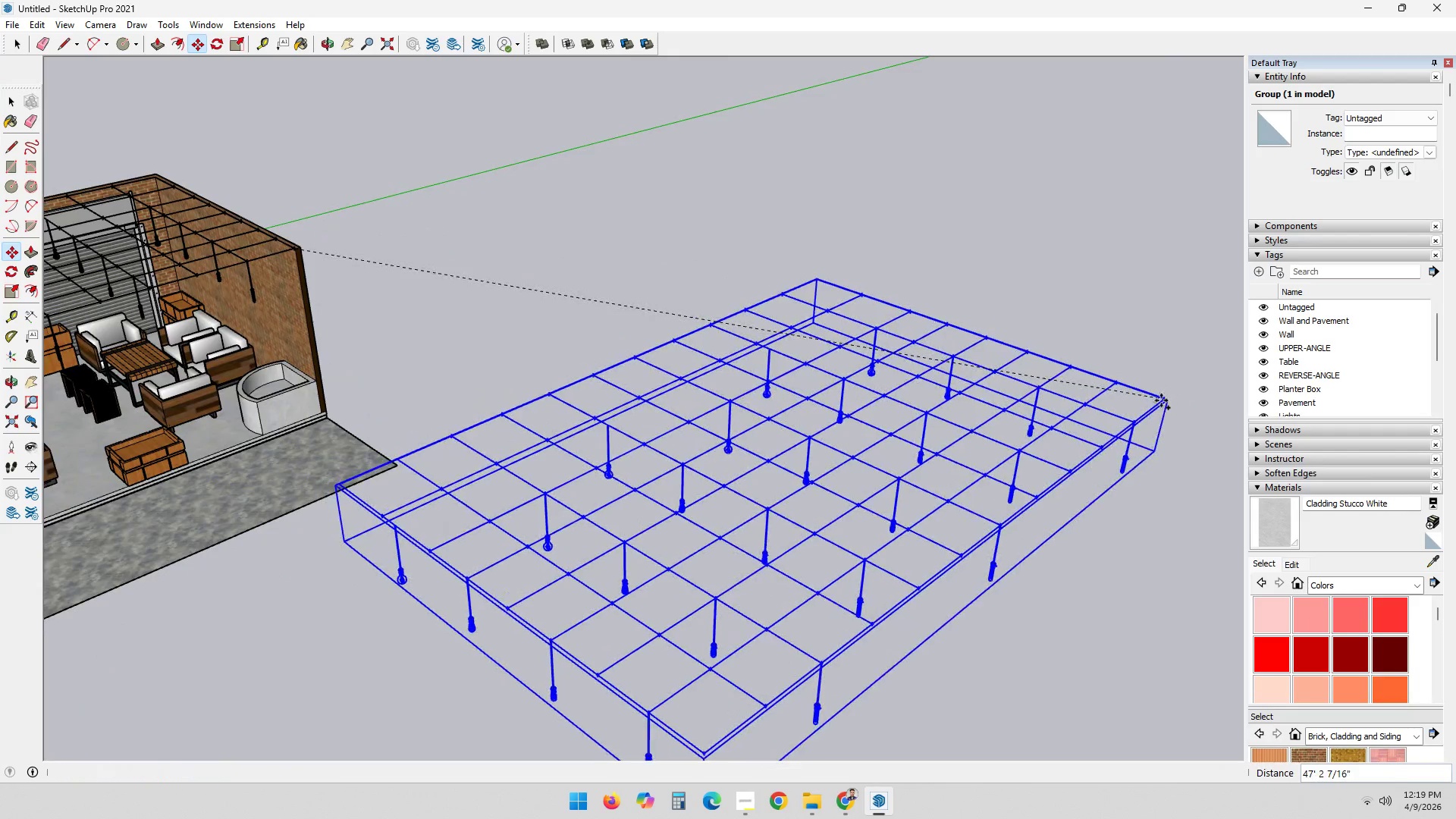 
key(Space)
 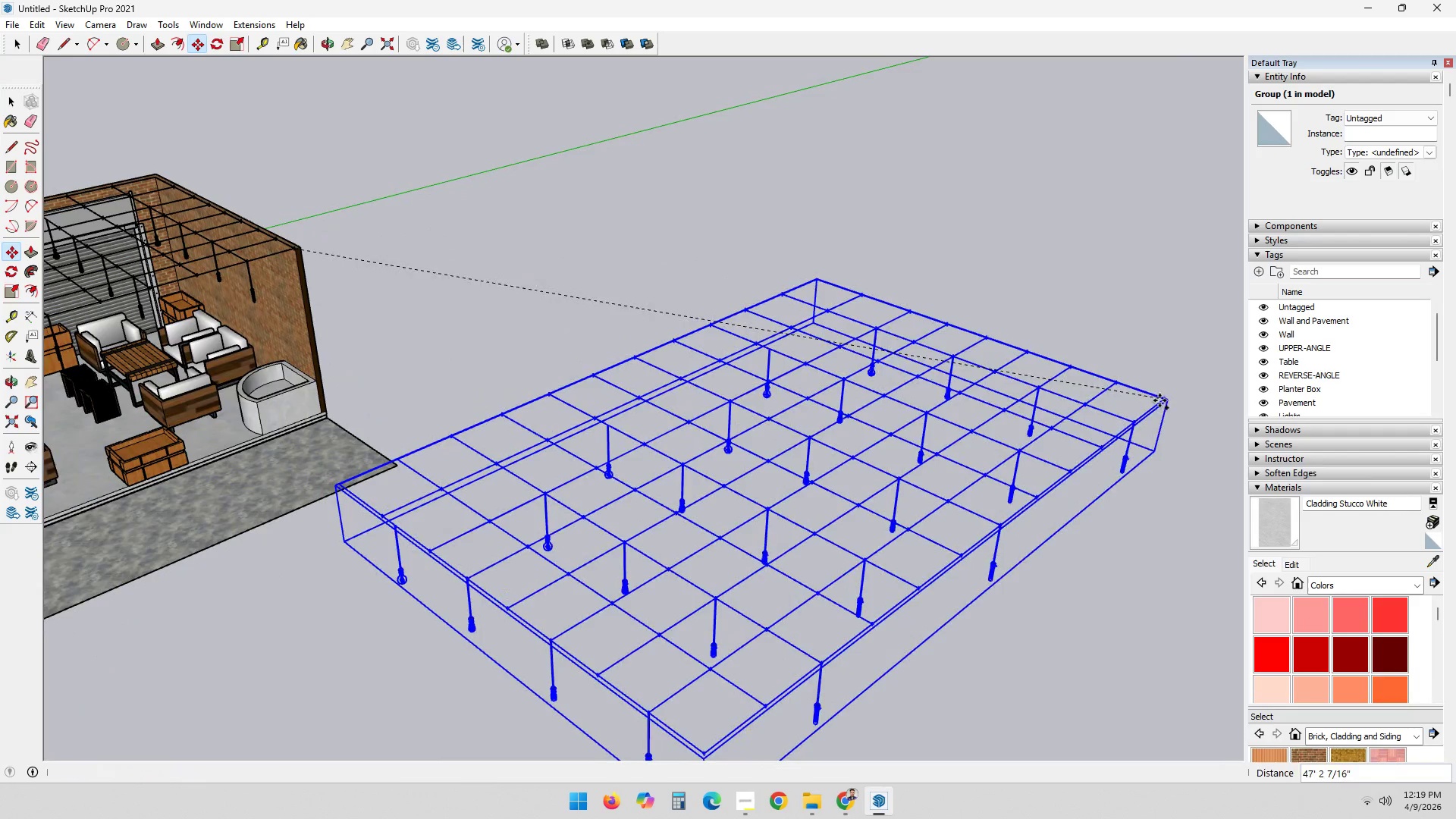 
key(Escape)
 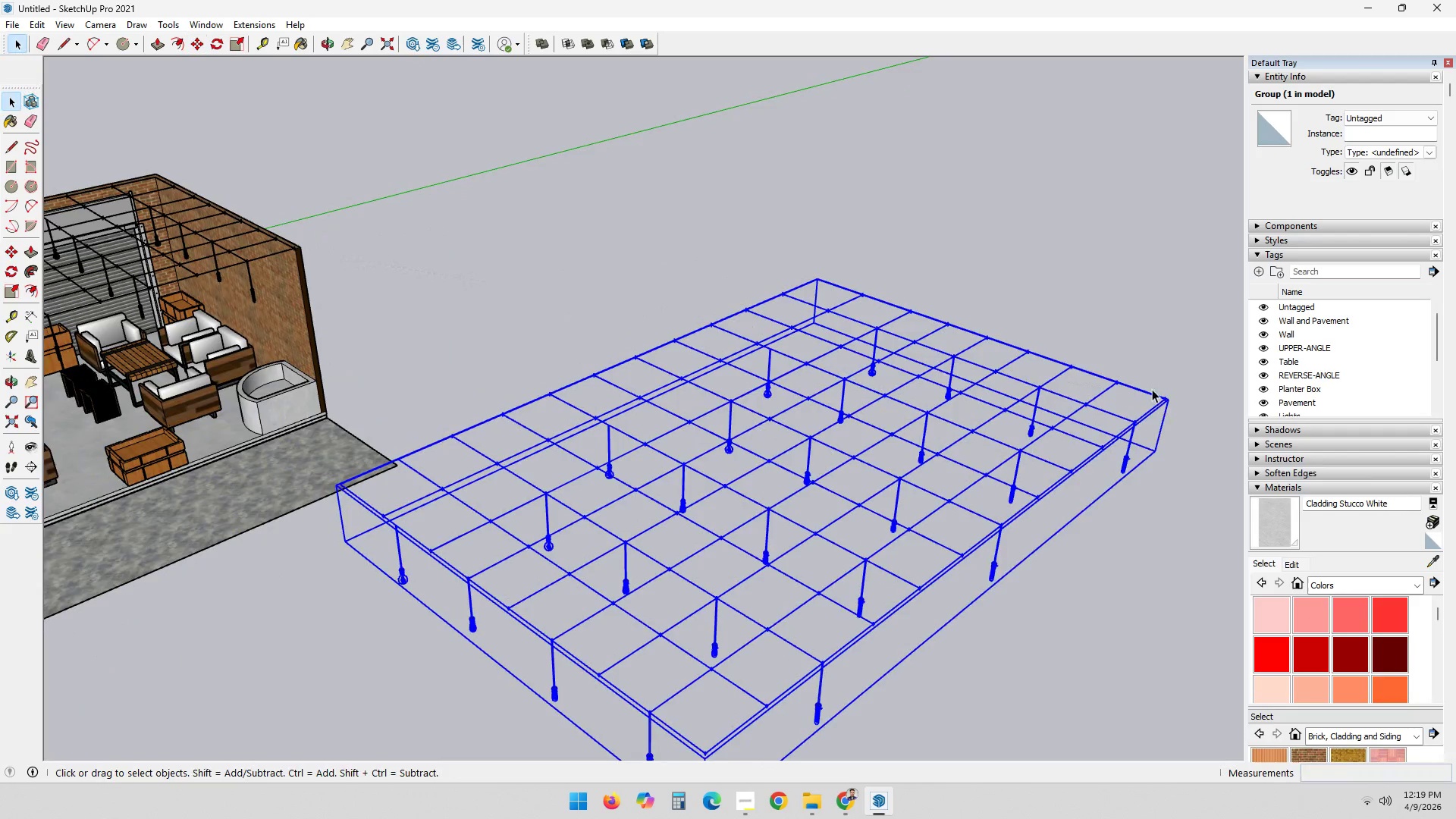 
left_click([1131, 355])
 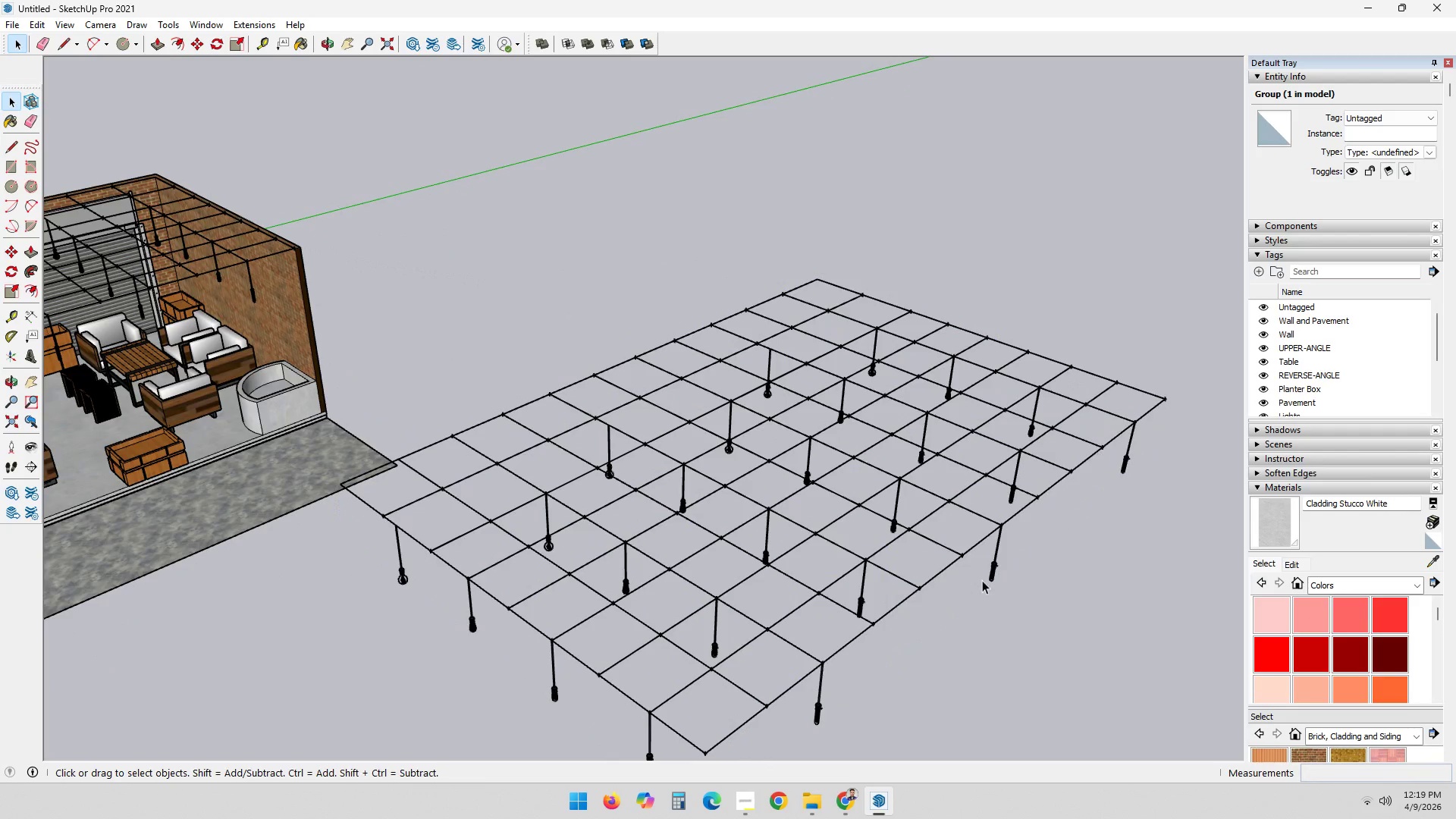 
scroll: coordinate [921, 628], scroll_direction: up, amount: 2.0
 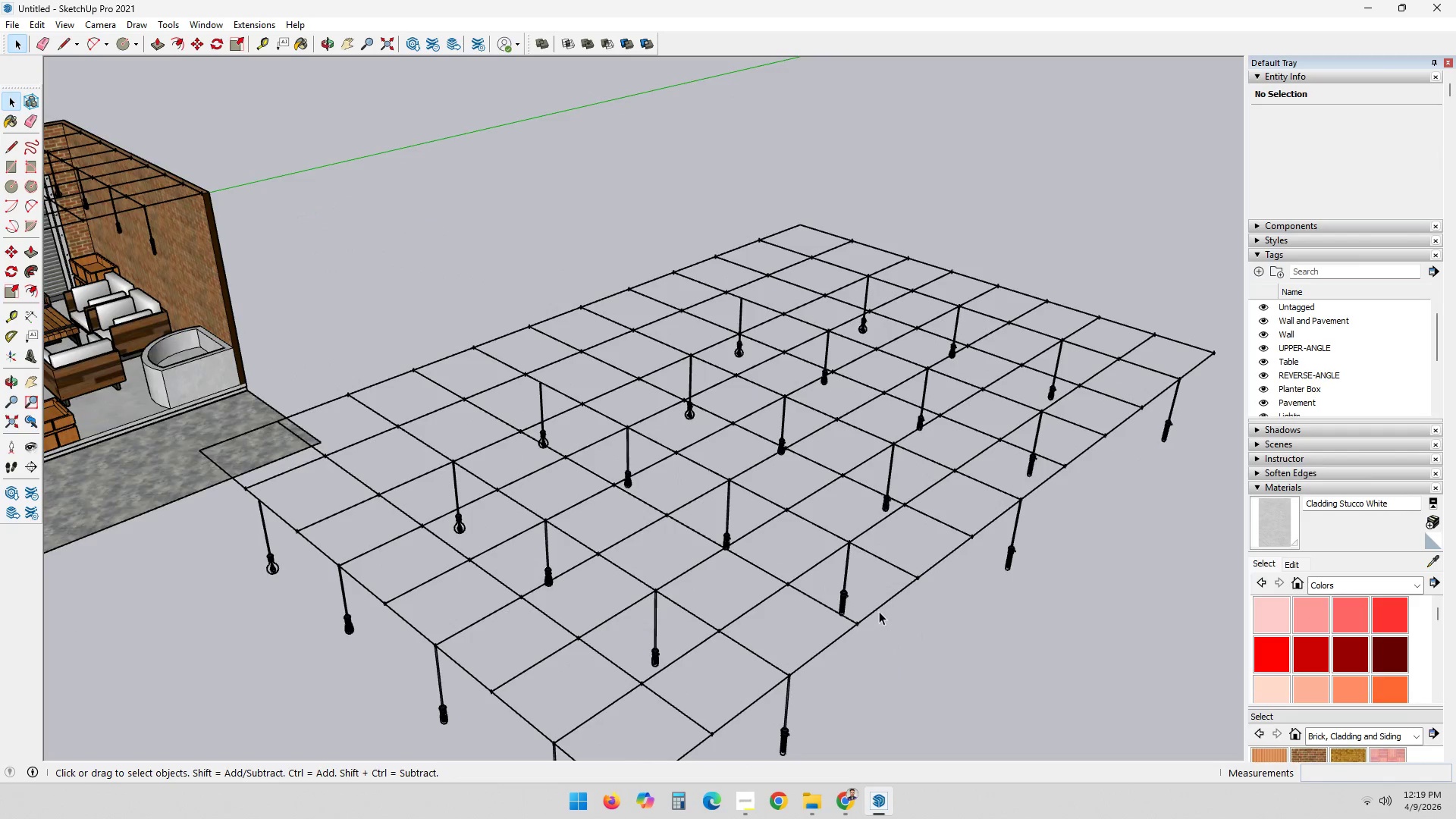 
double_click([881, 606])
 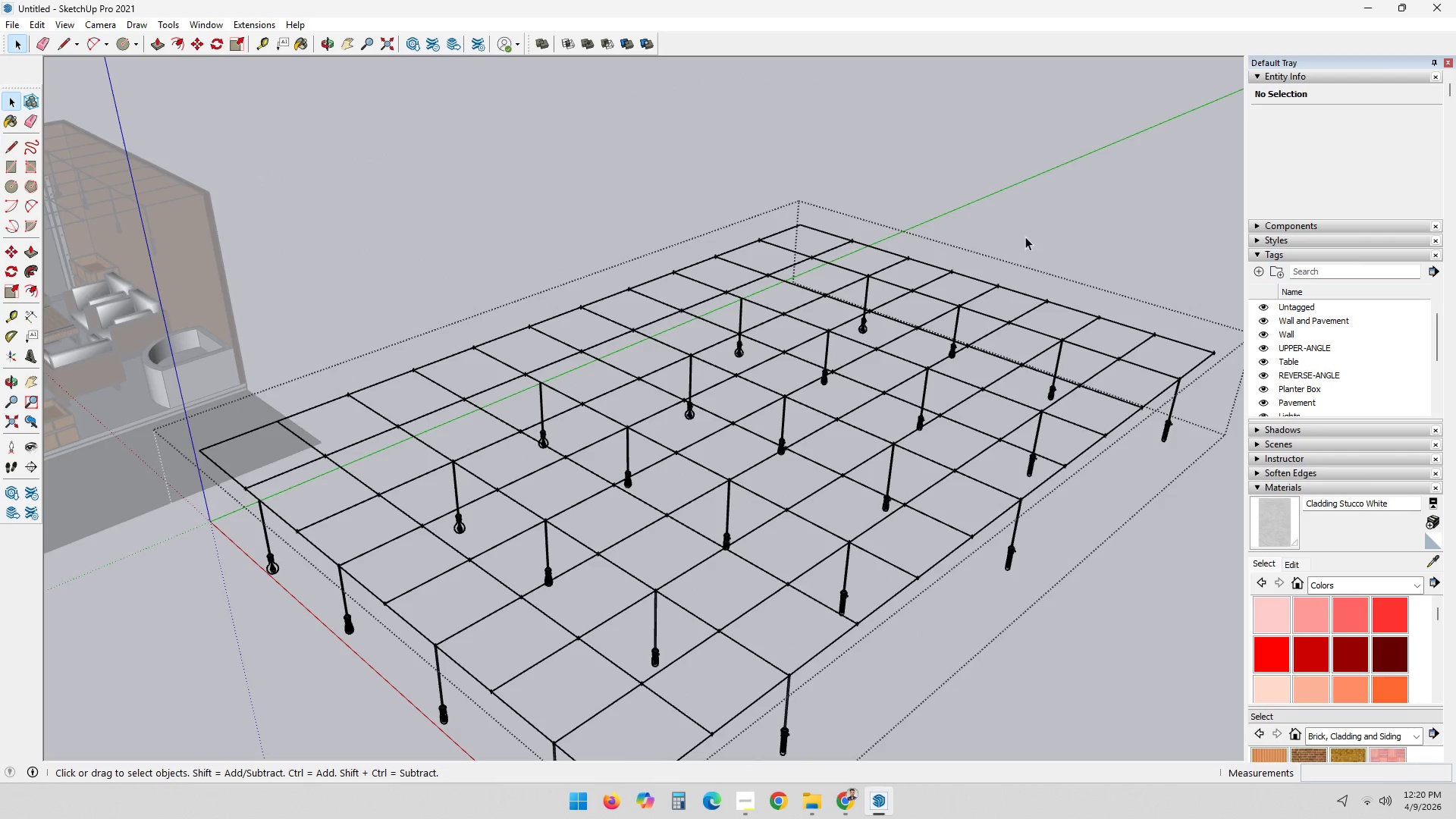 
left_click_drag(start_coordinate=[1006, 249], to_coordinate=[1005, 259])
 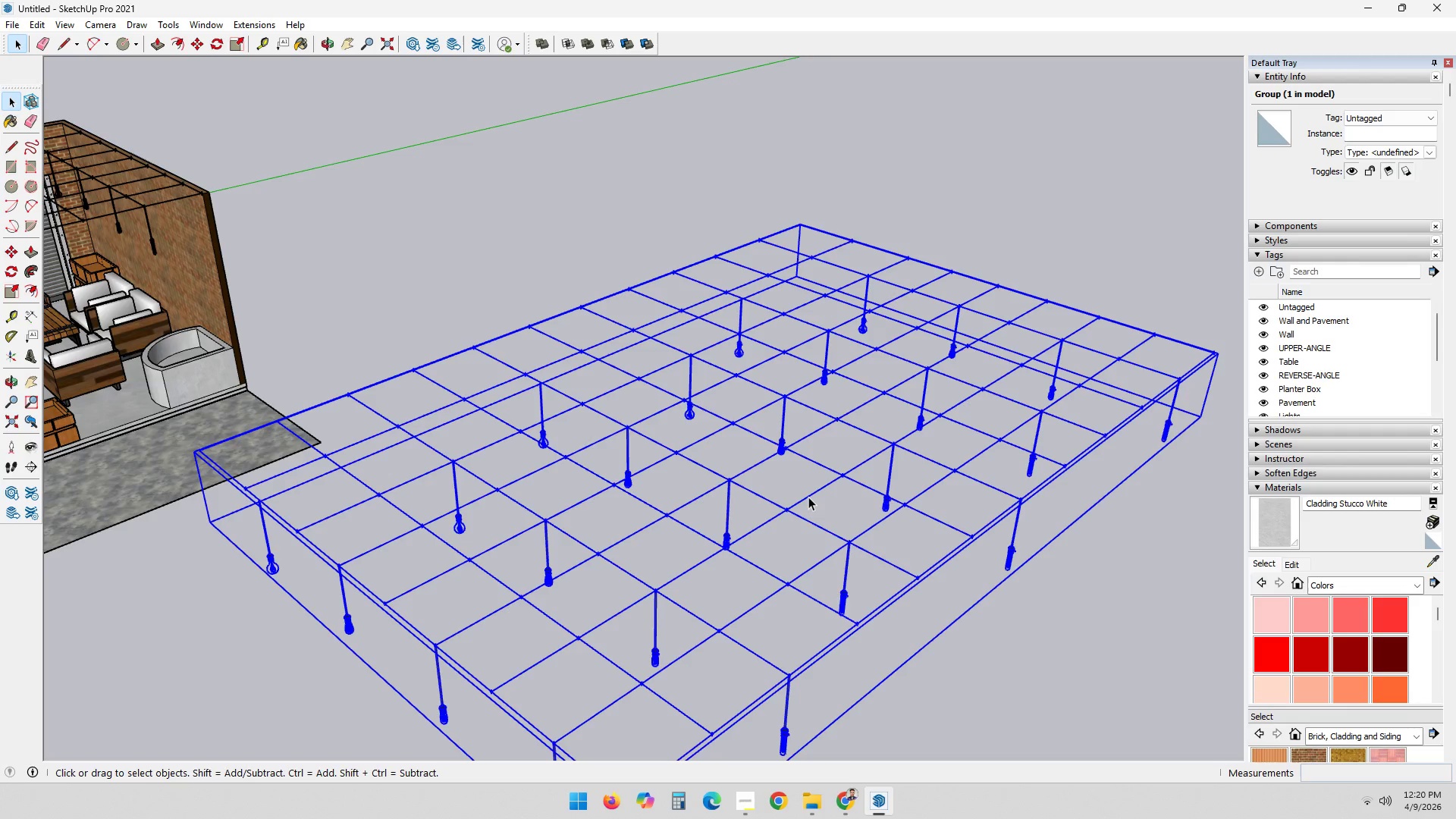 
wait(5.03)
 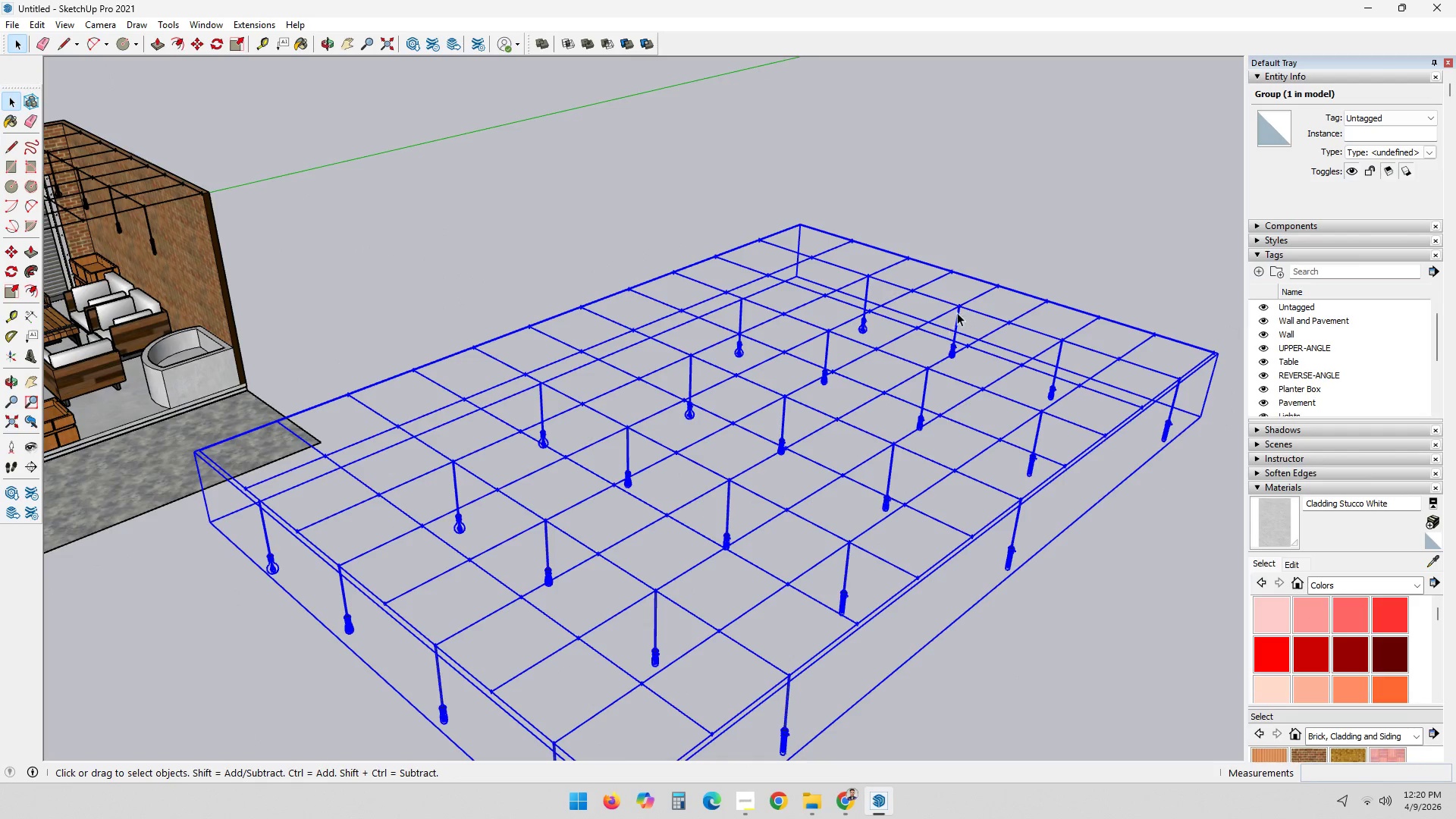 
double_click([808, 497])
 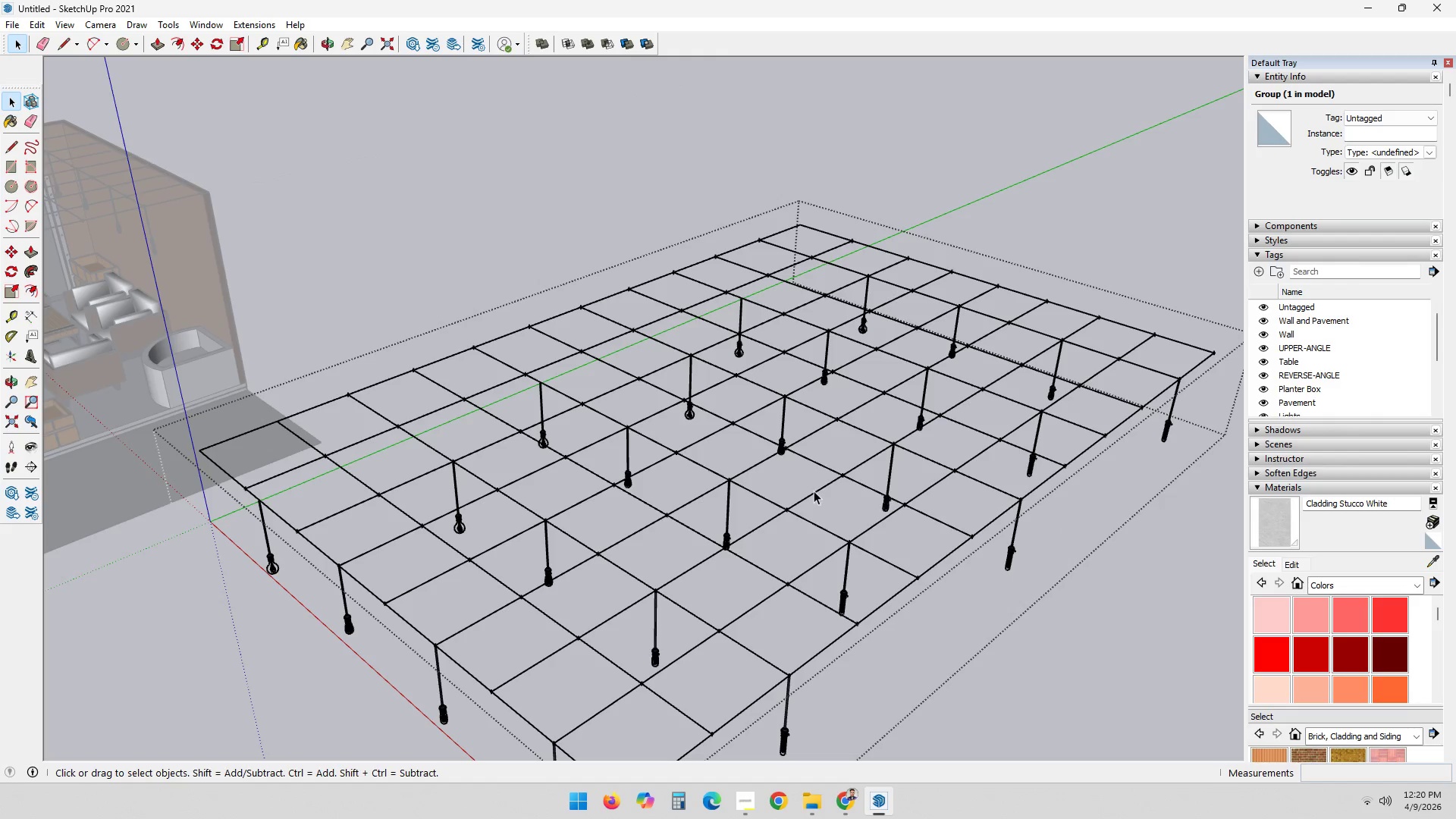 
hold_key(key=ShiftLeft, duration=0.67)
 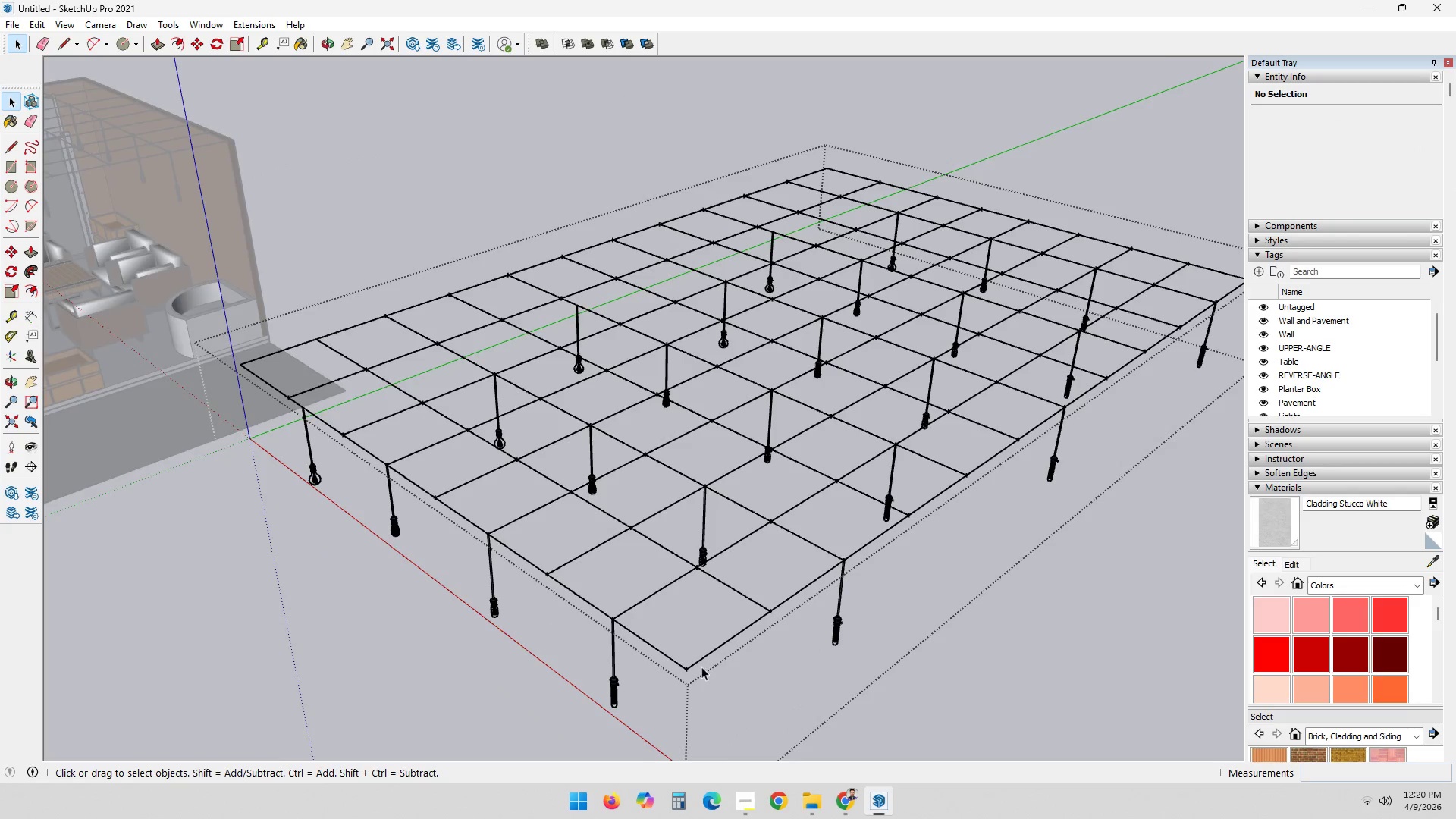 
scroll: coordinate [653, 676], scroll_direction: up, amount: 6.0
 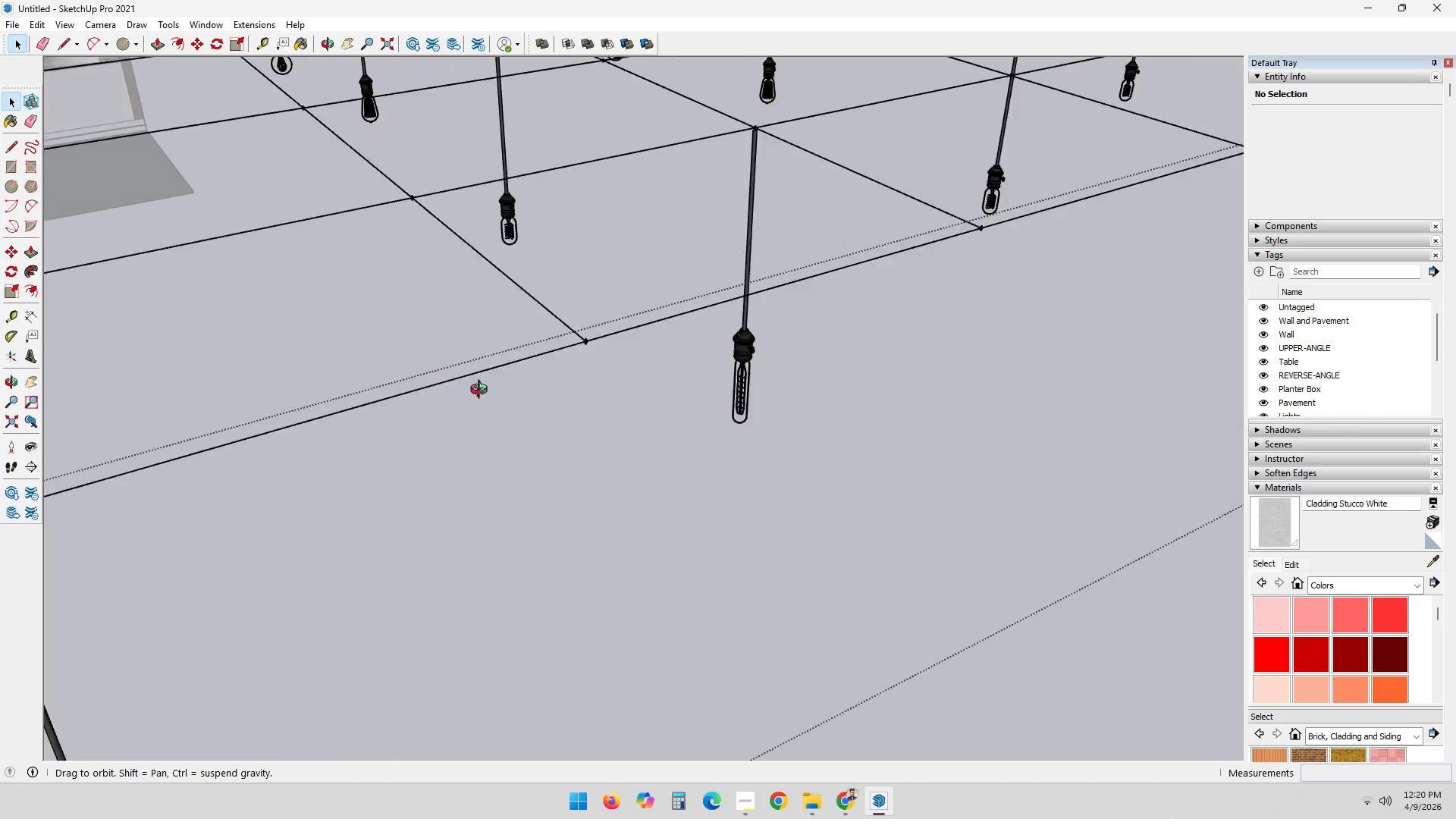 
hold_key(key=ShiftLeft, duration=0.95)
 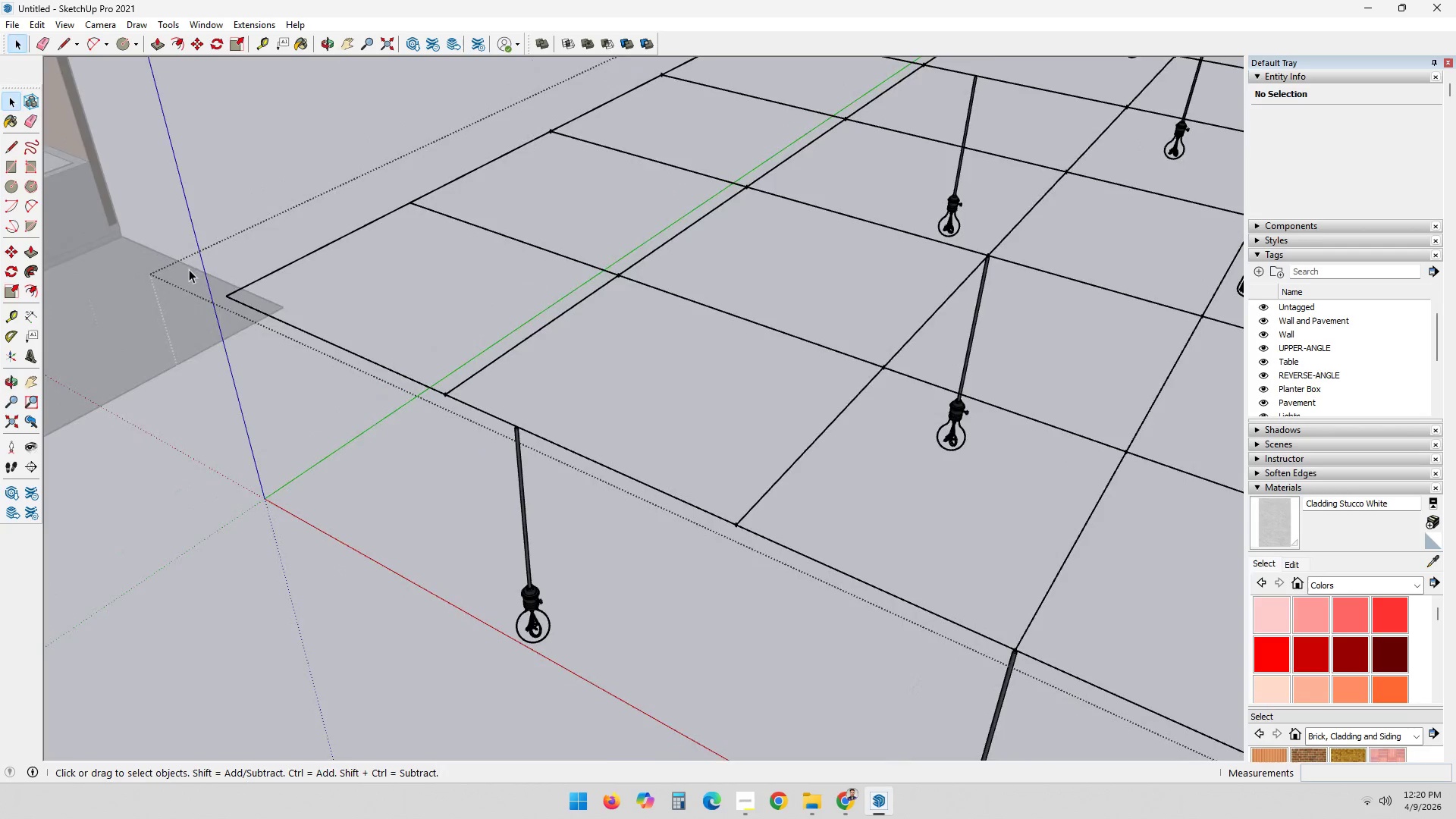 
scroll: coordinate [669, 434], scroll_direction: none, amount: 0.0
 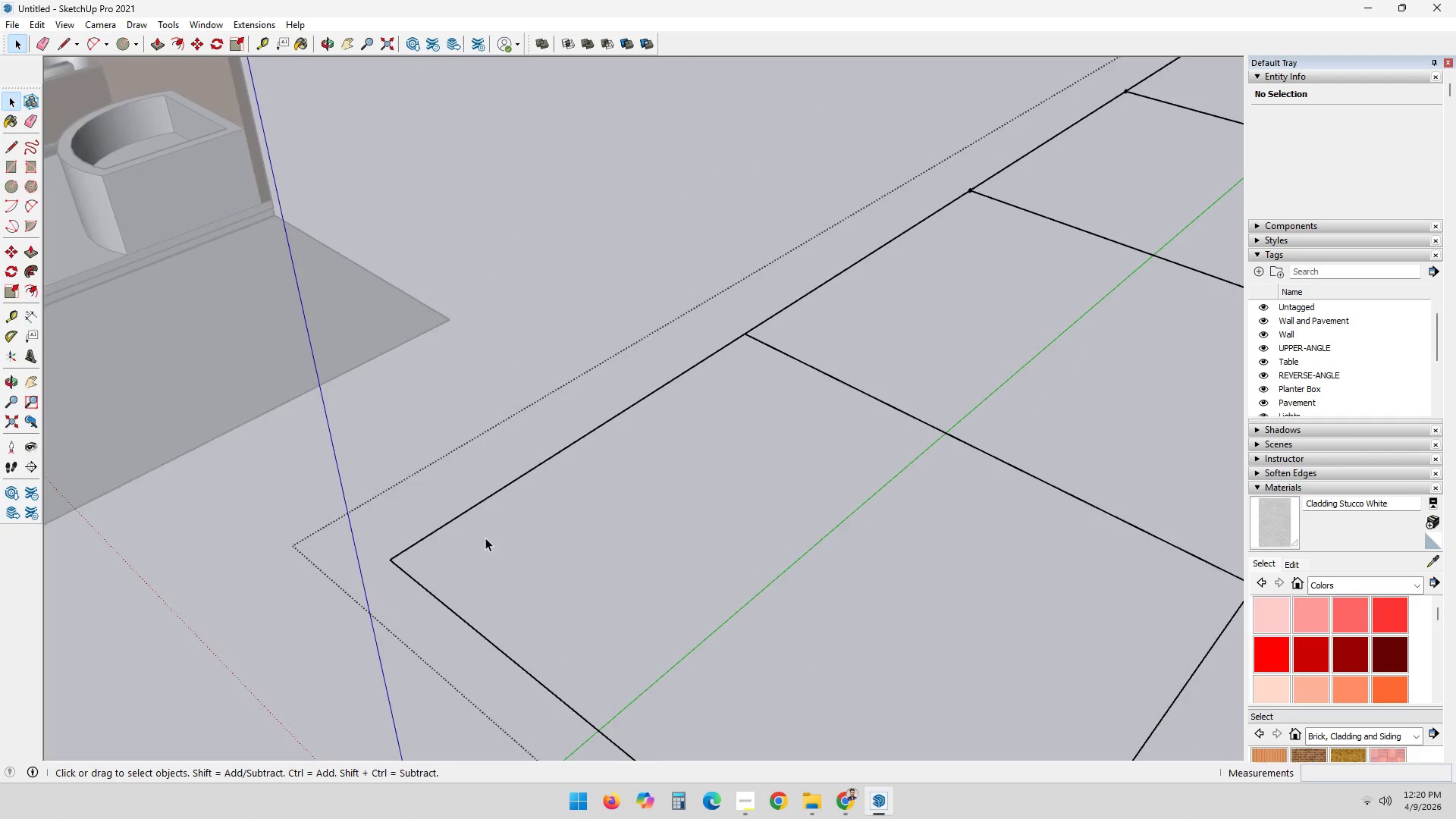 
hold_key(key=ShiftLeft, duration=0.38)
 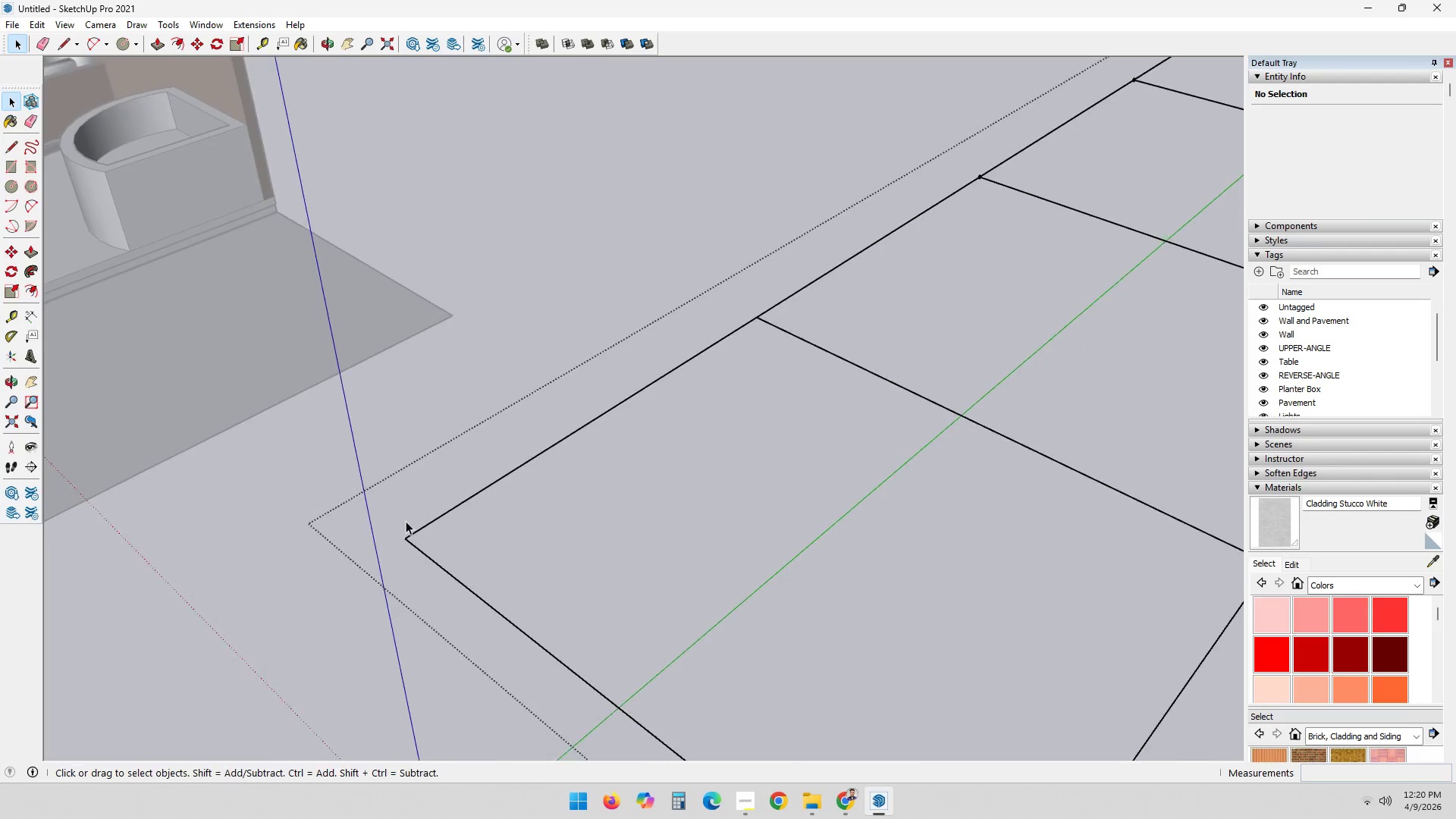 
key(C)
 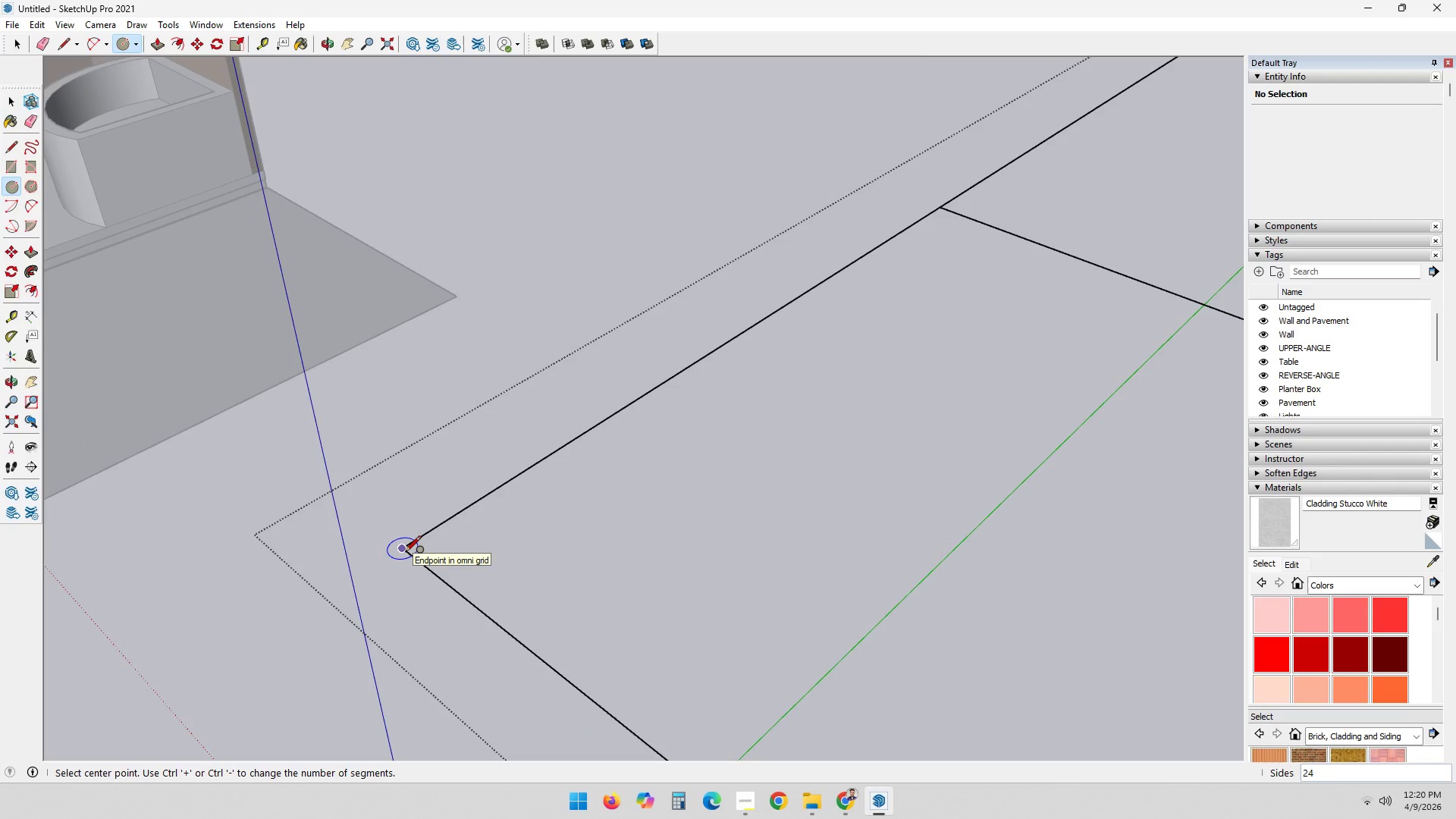 
scroll: coordinate [415, 544], scroll_direction: up, amount: 3.0
 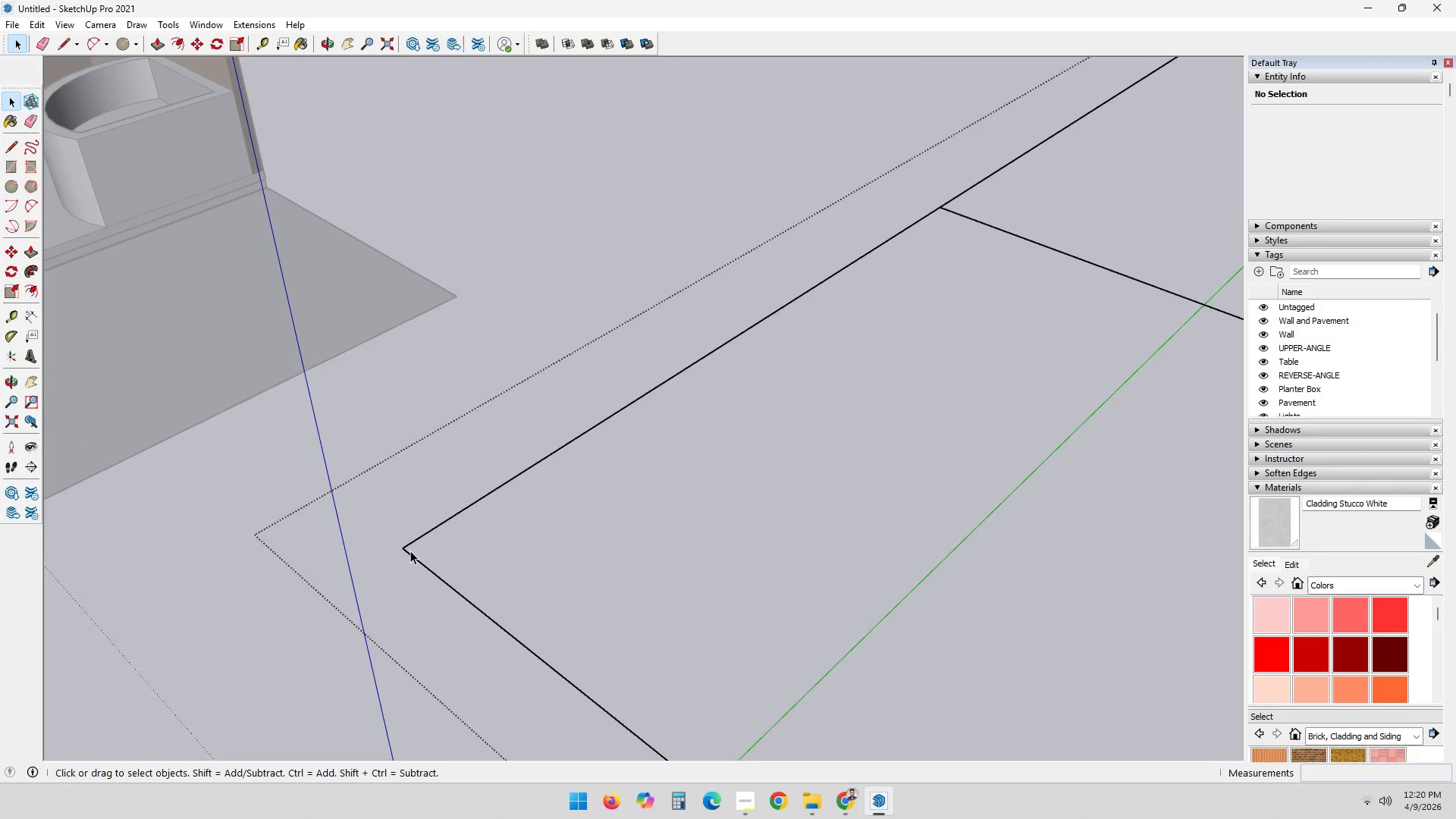 
key(ArrowUp)
 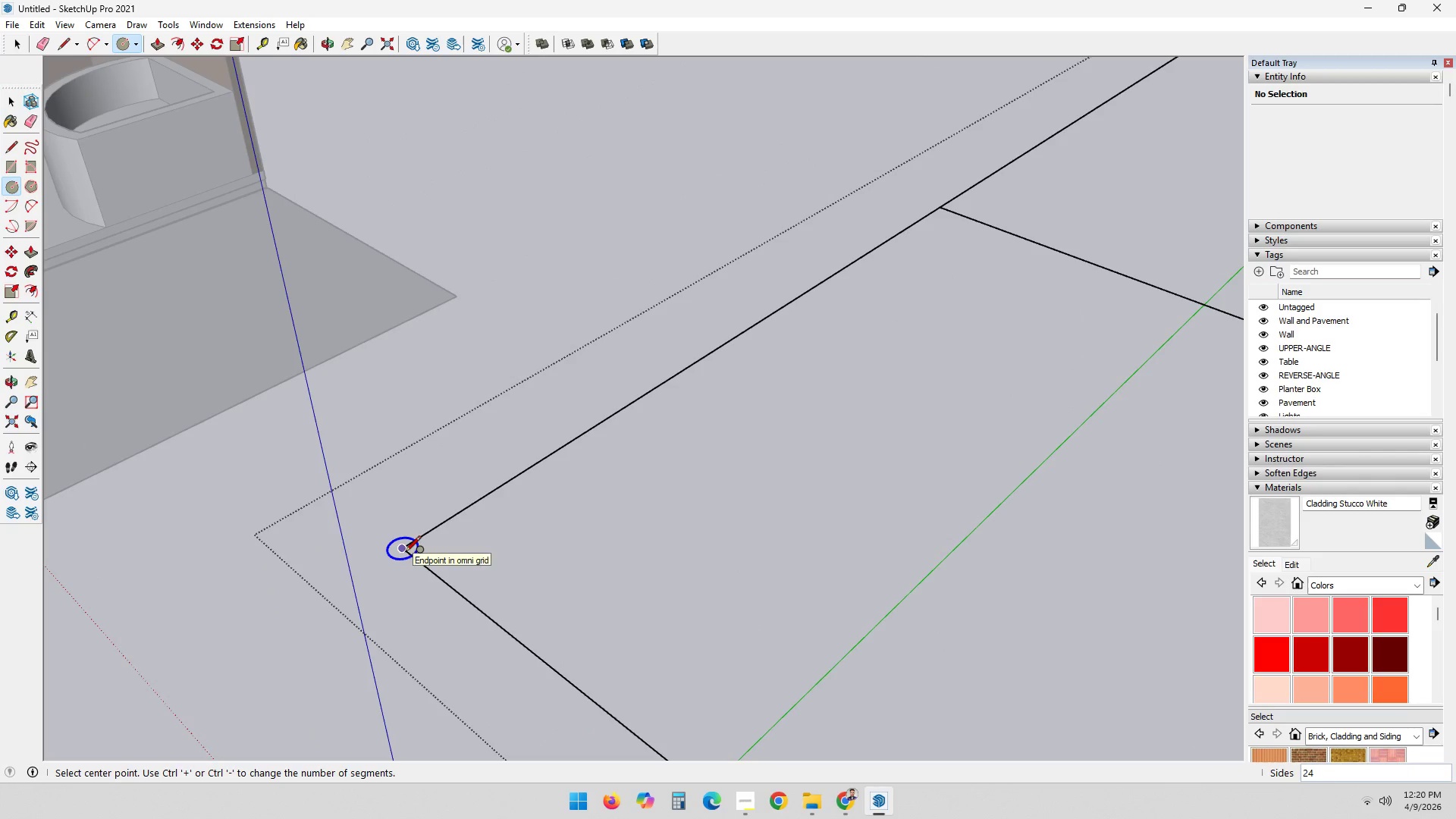 
key(ArrowDown)
 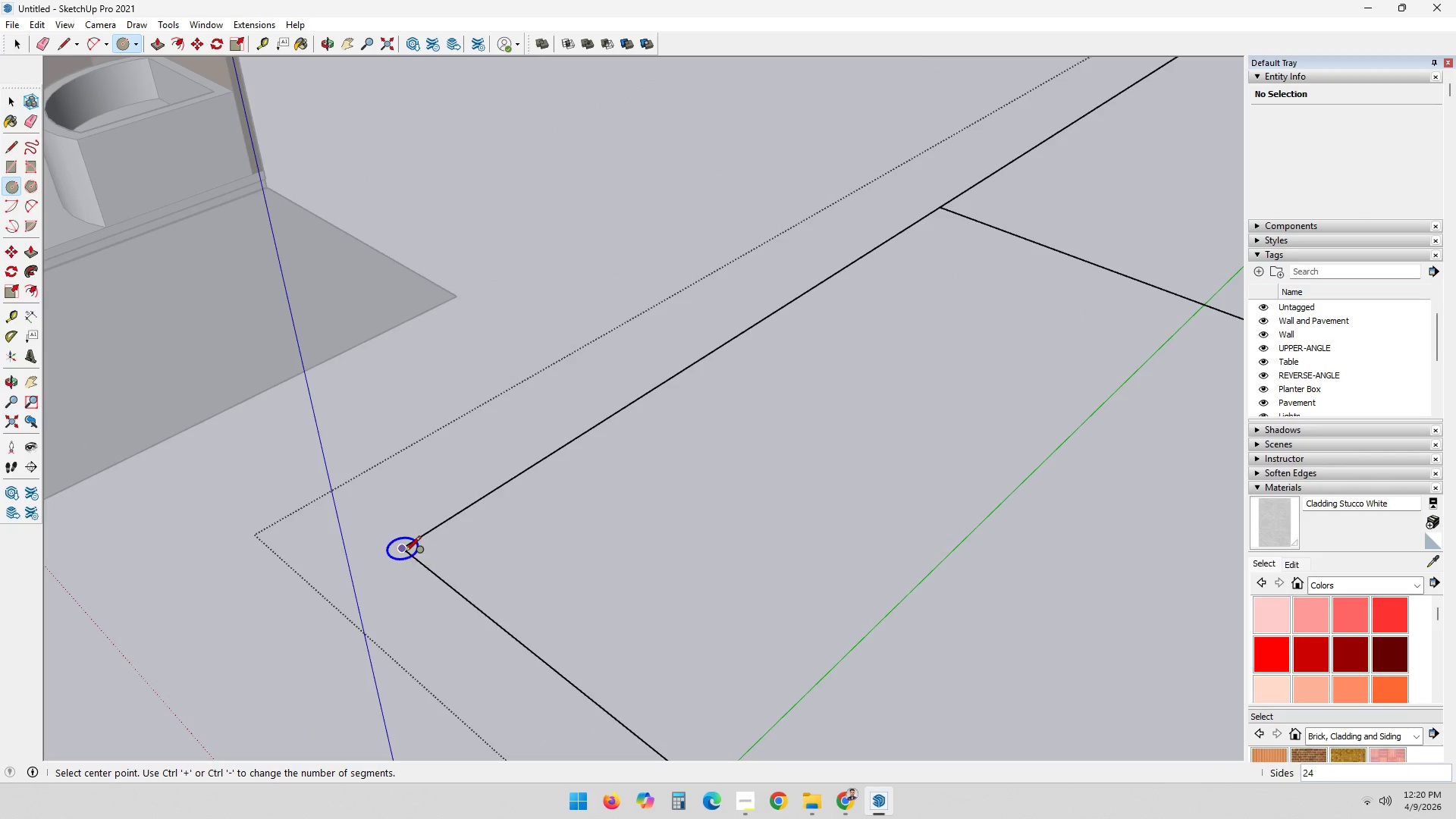 
key(ArrowLeft)
 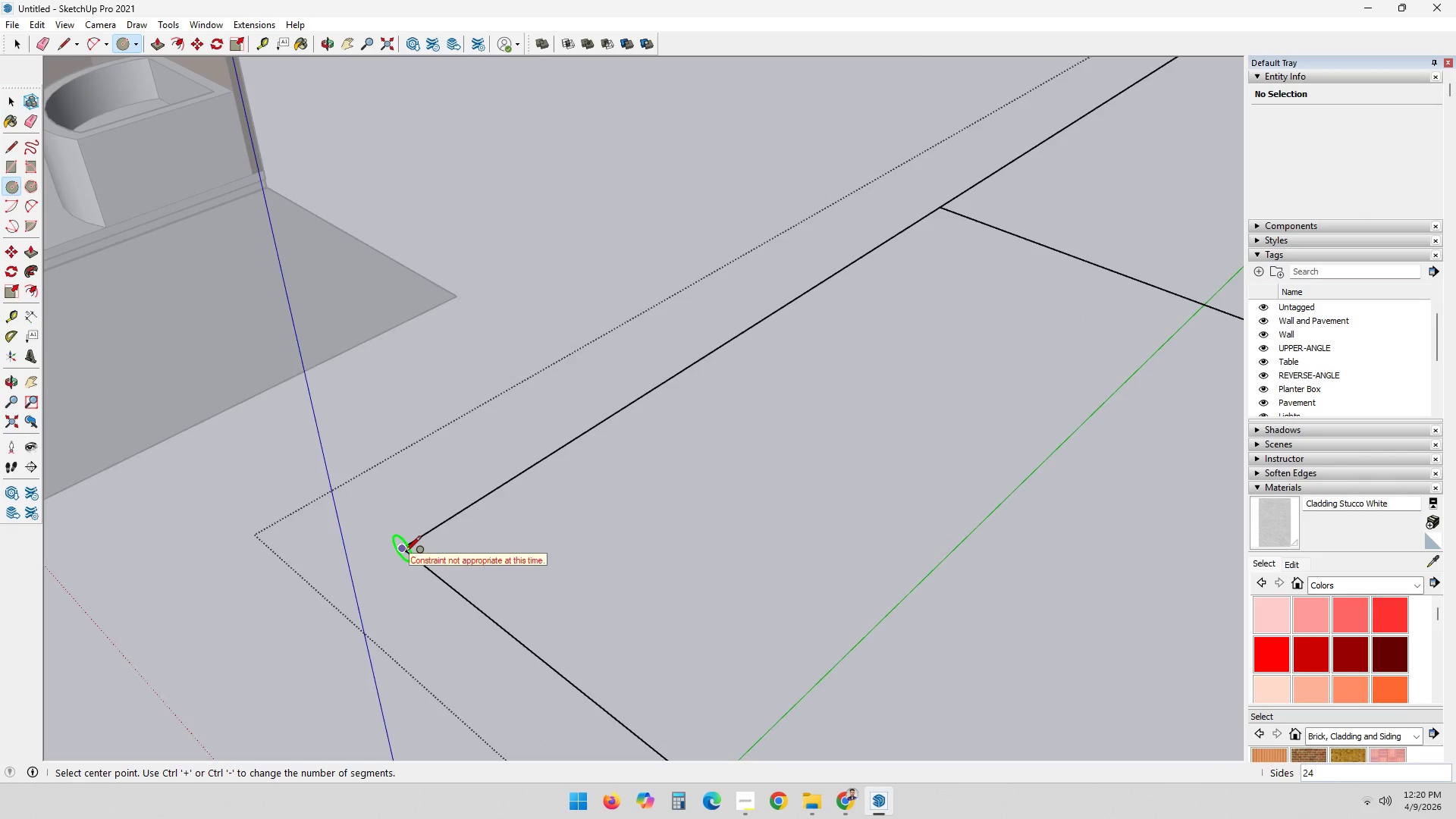 
key(ArrowDown)
 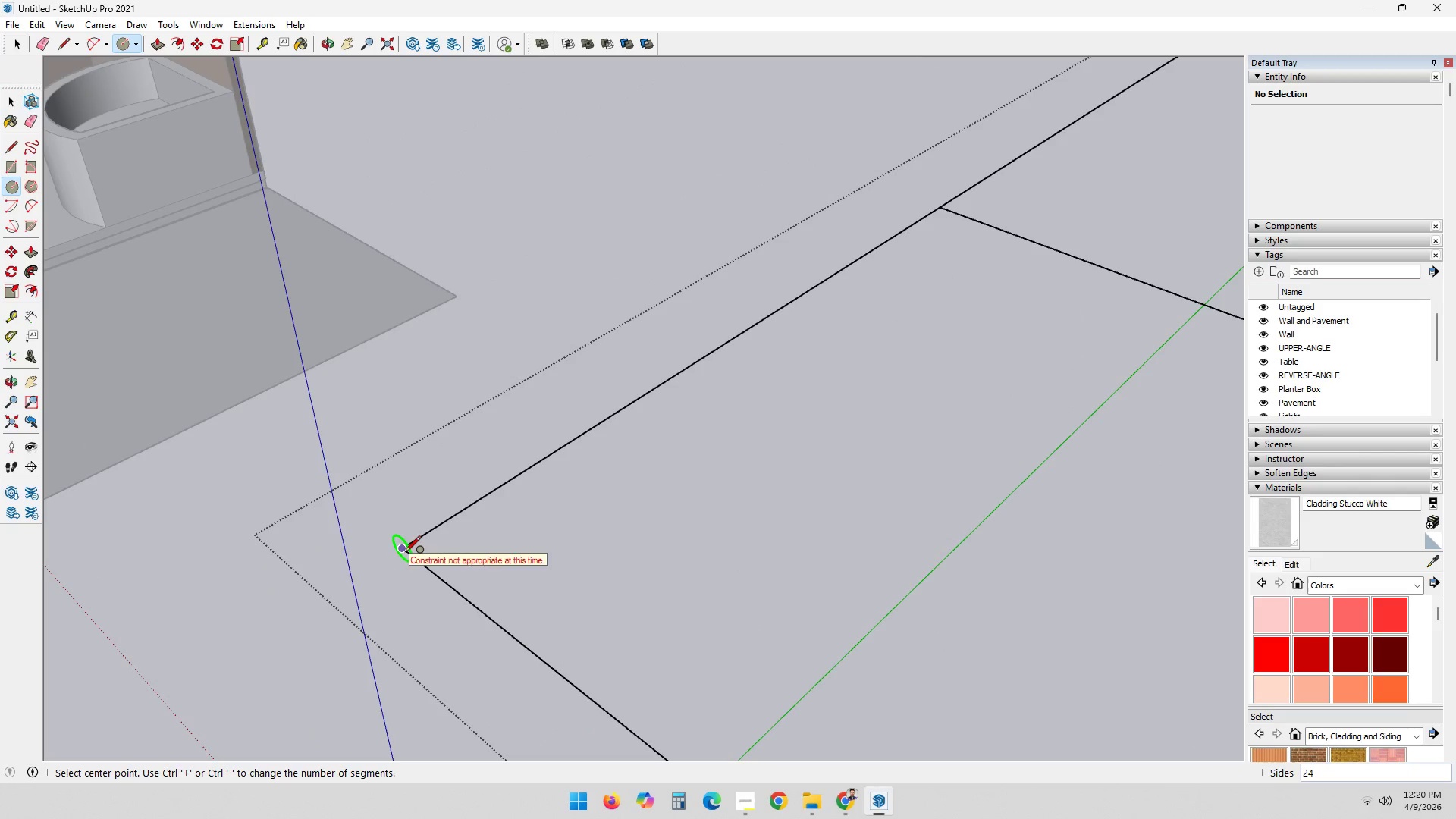 
key(ArrowRight)
 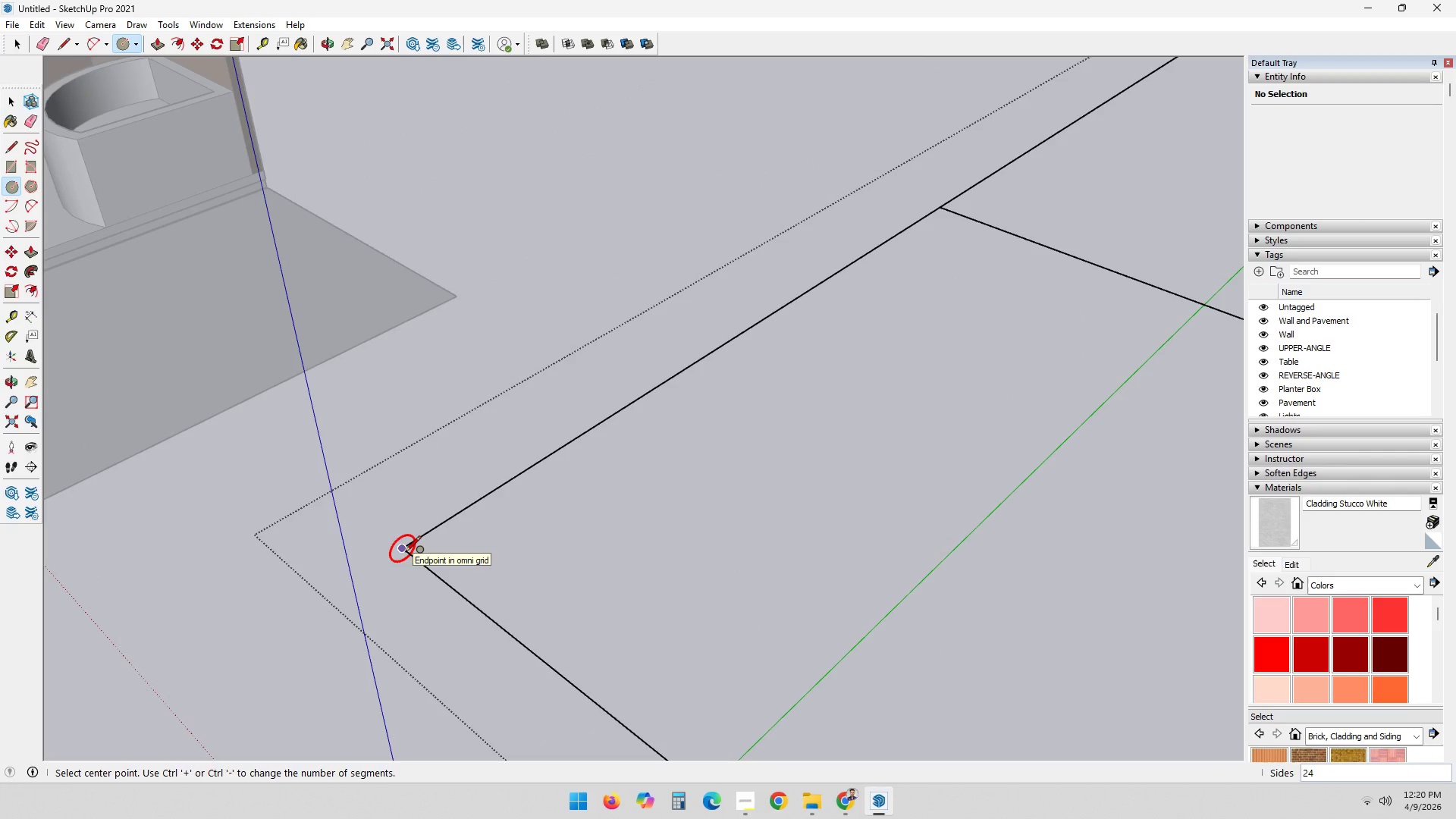 
left_click([405, 553])
 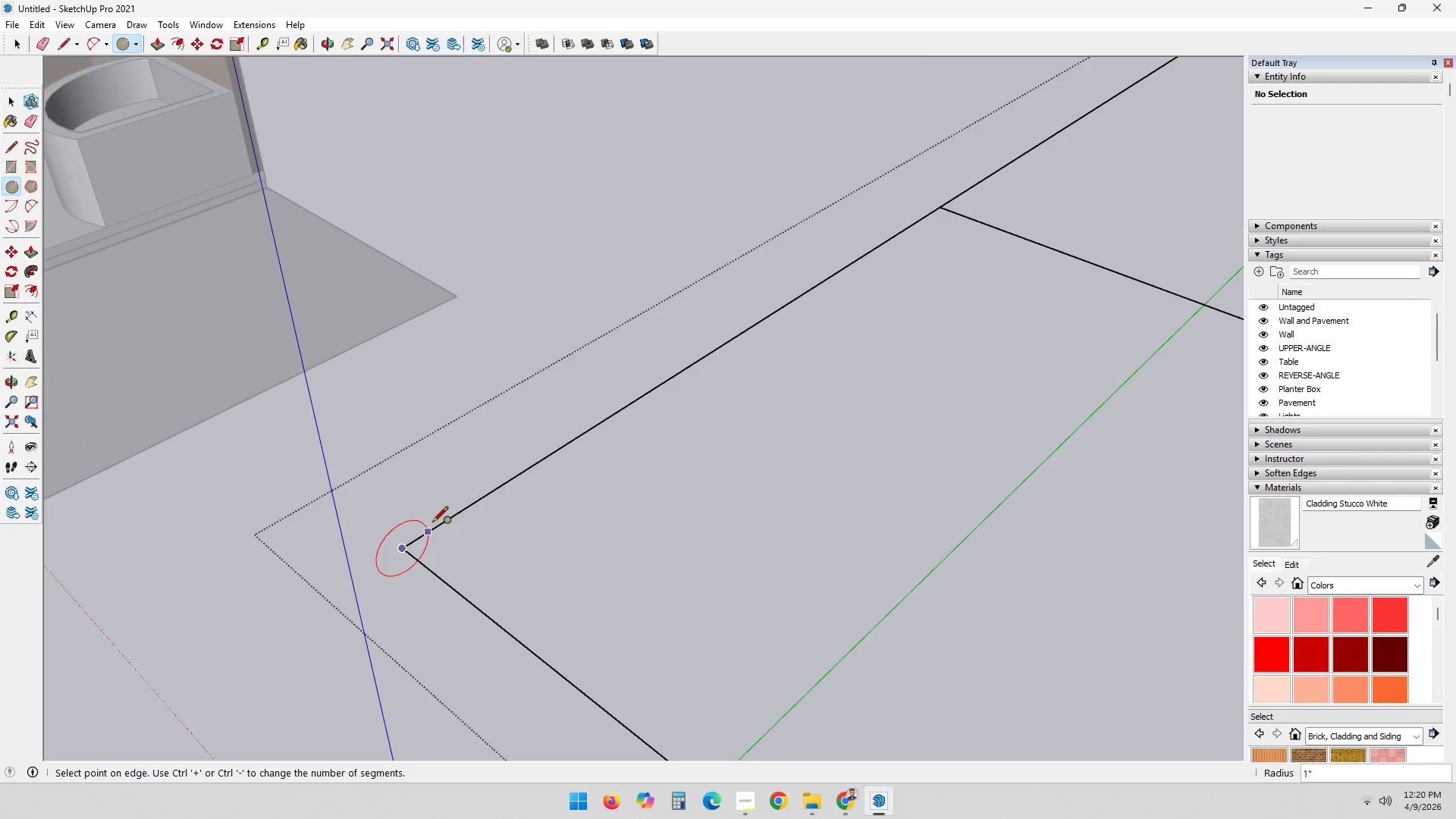 
scroll: coordinate [427, 522], scroll_direction: up, amount: 2.0
 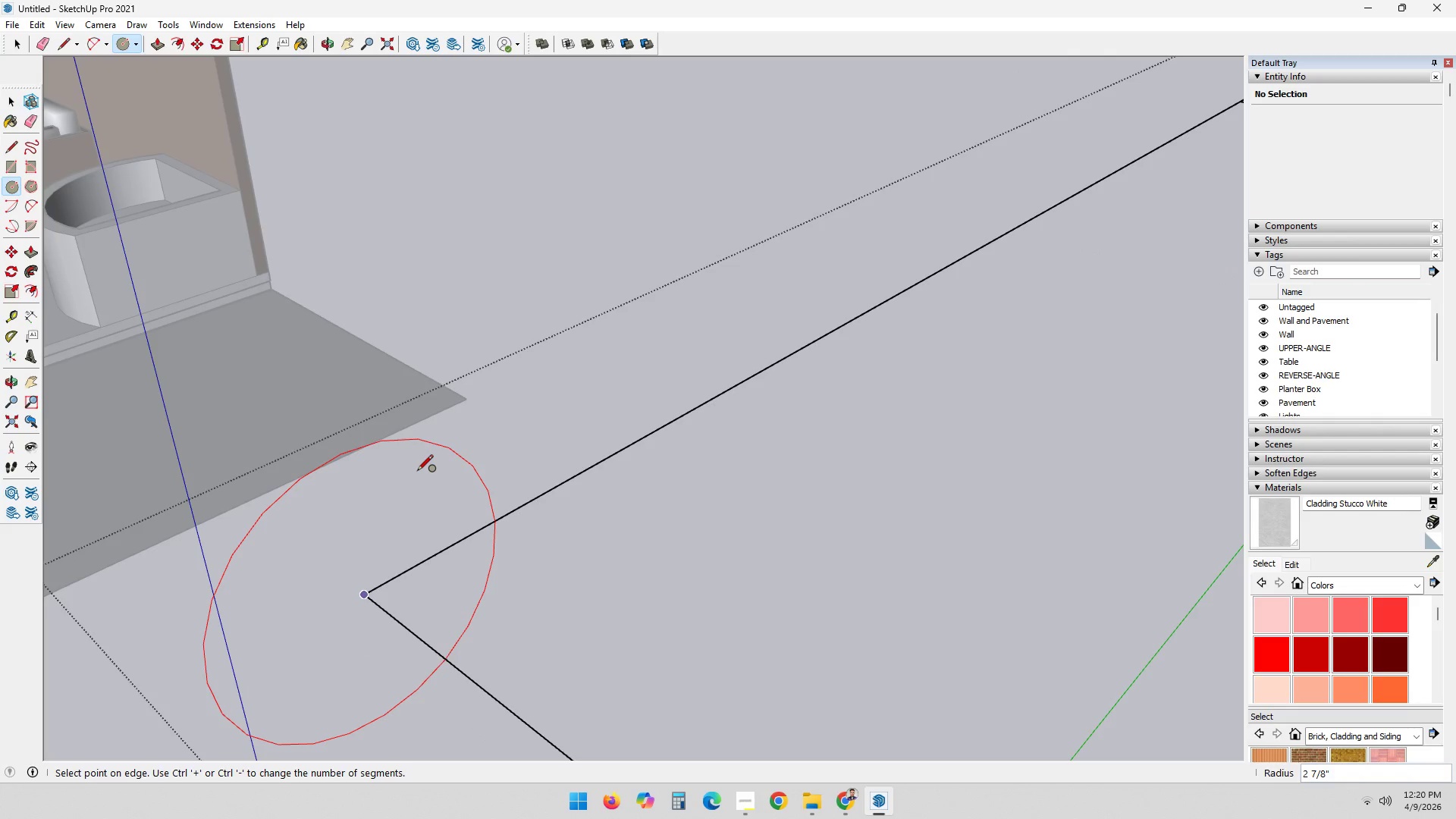 
key(NumpadDecimal)
 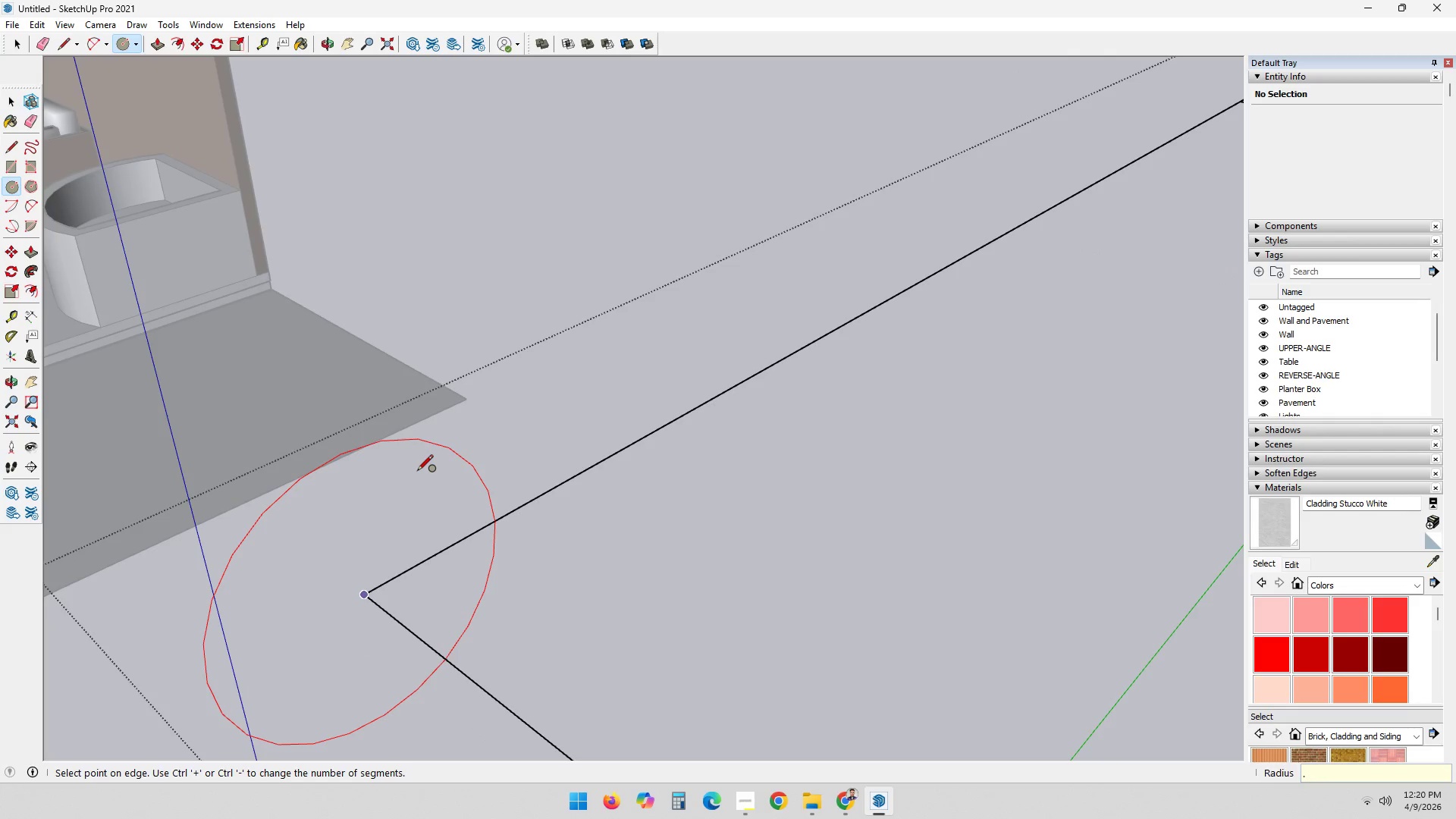 
key(Numpad1)
 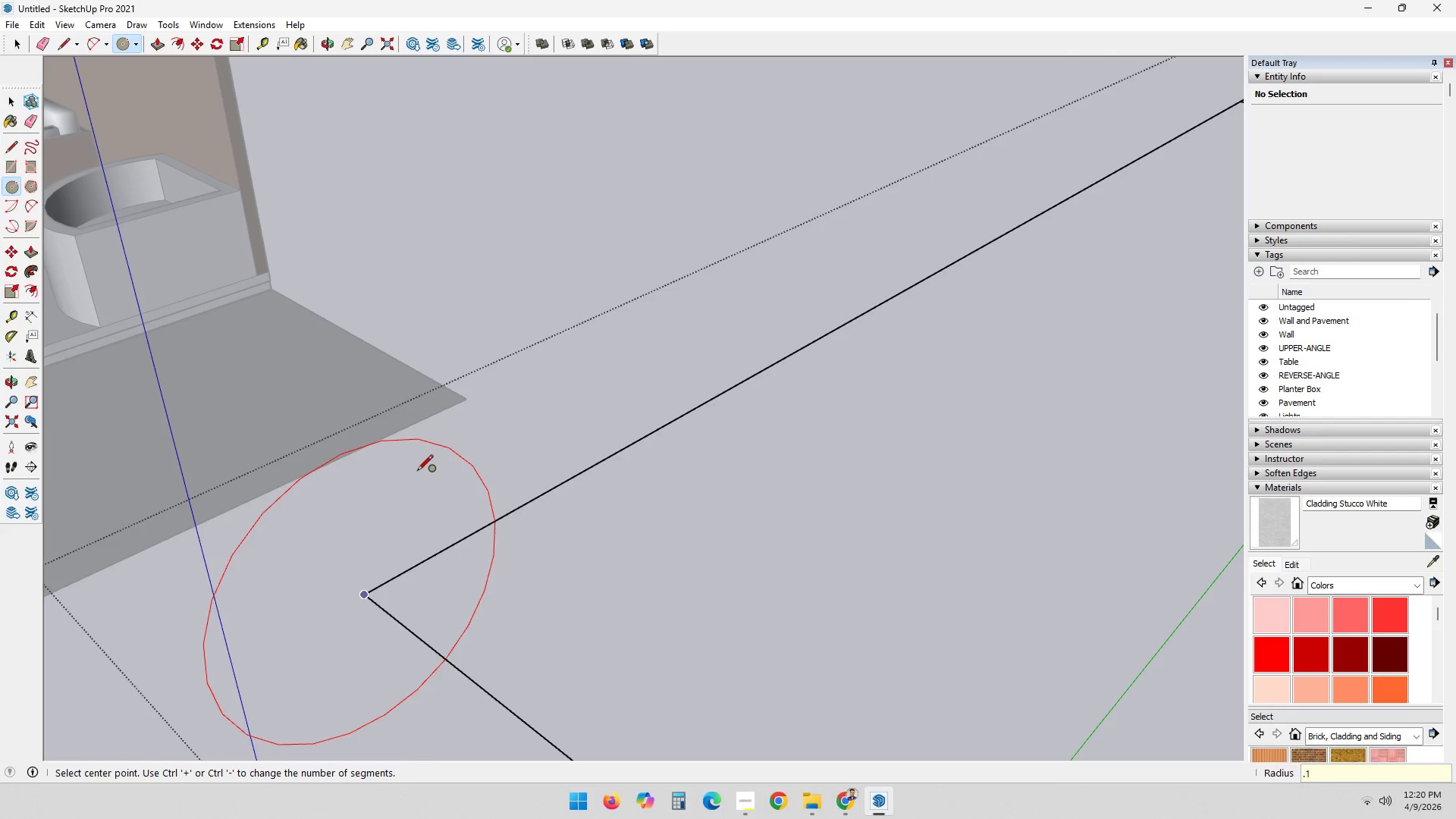 
key(NumpadEnter)
 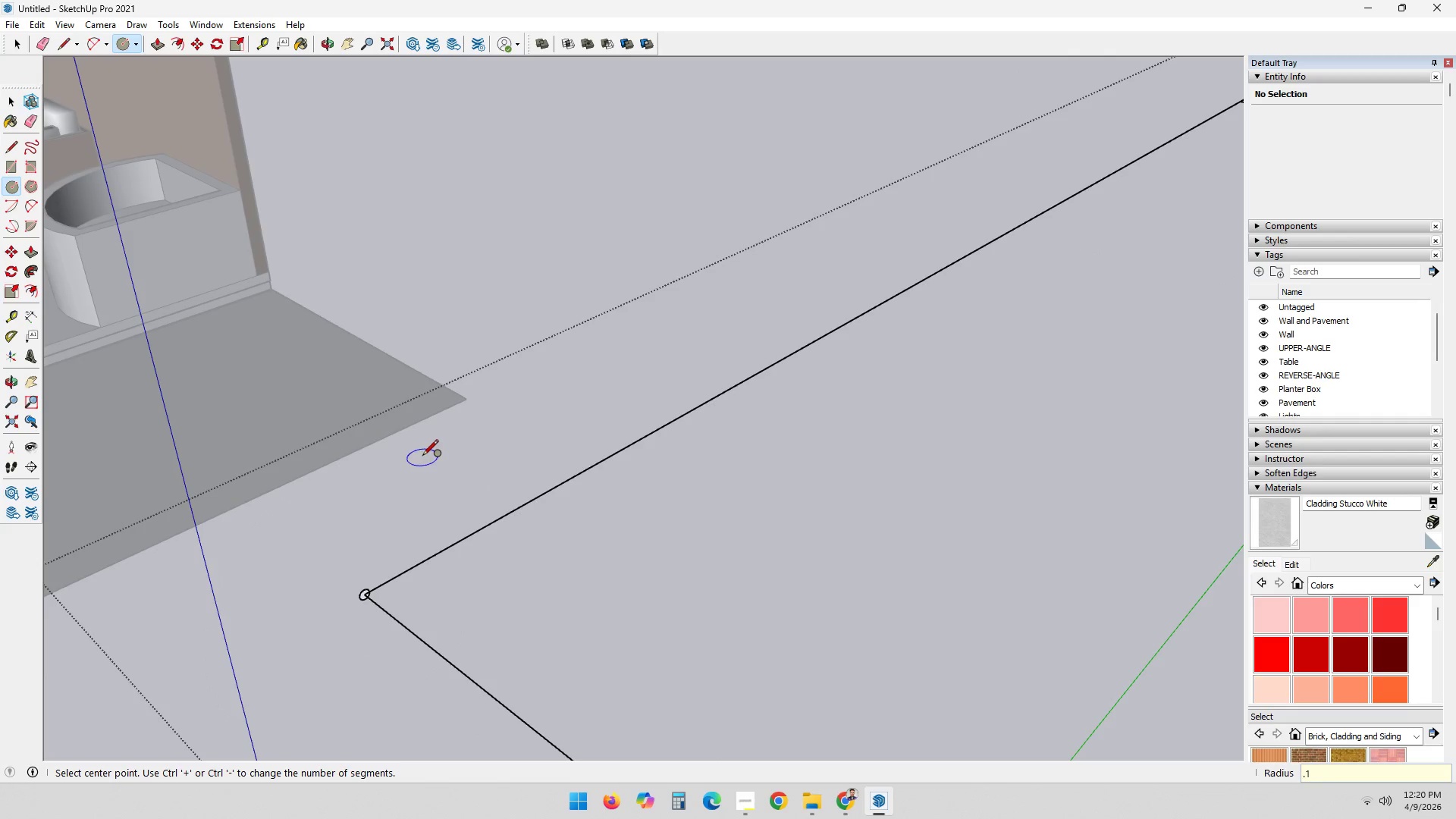 
scroll: coordinate [364, 589], scroll_direction: up, amount: 2.0
 